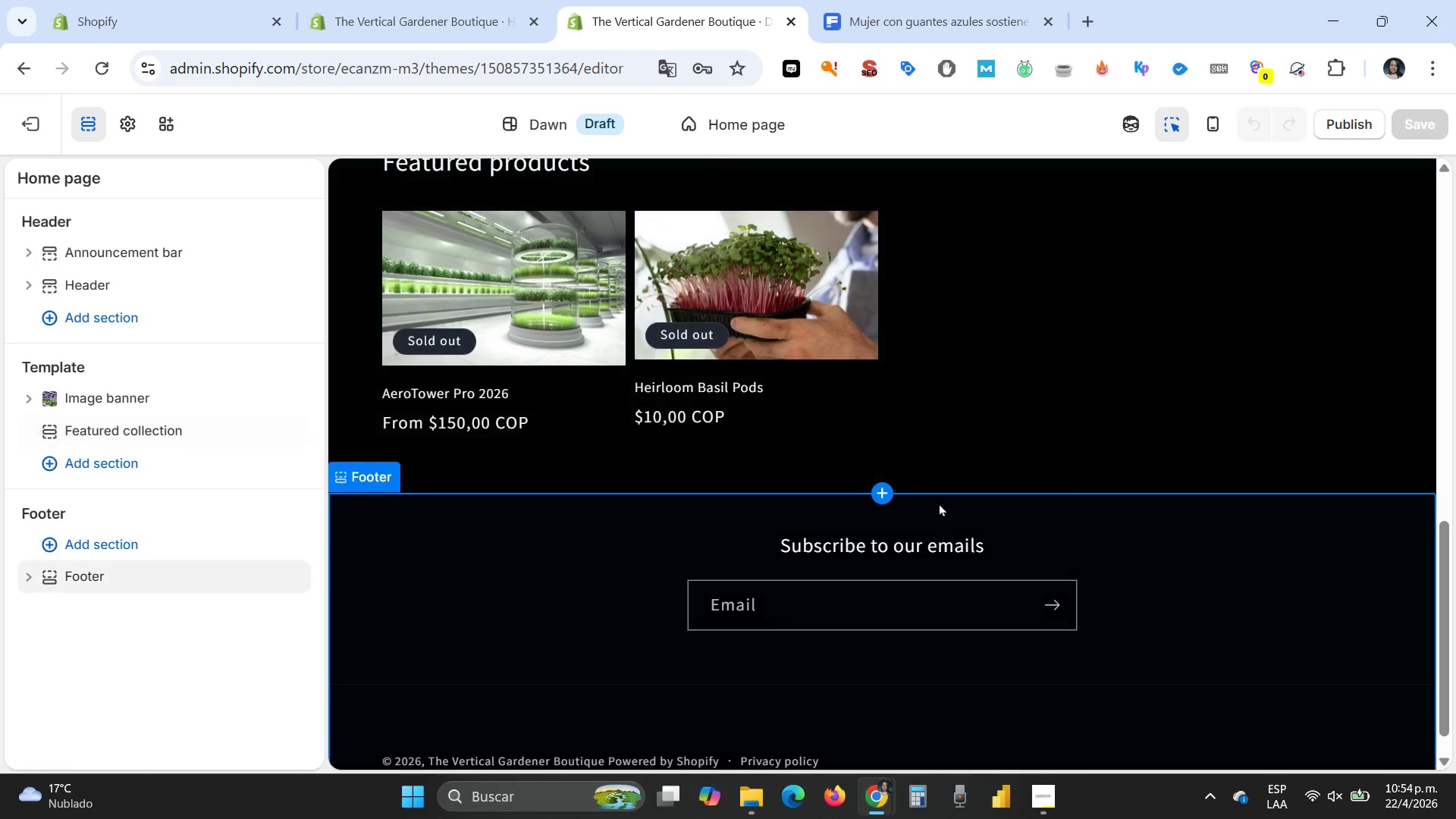 
scroll: coordinate [1010, 383], scroll_direction: up, amount: 2.0
 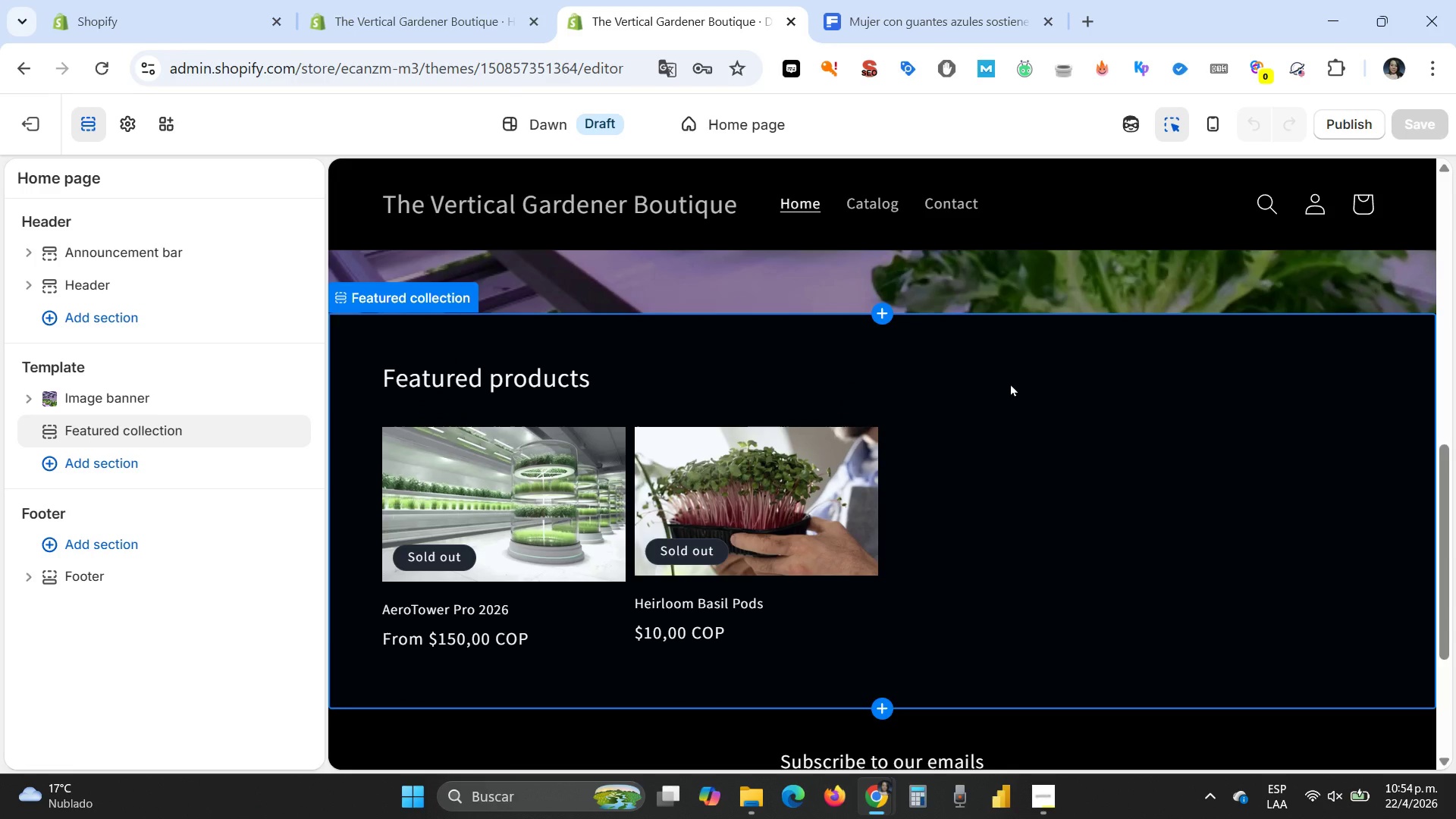 
wait(6.03)
 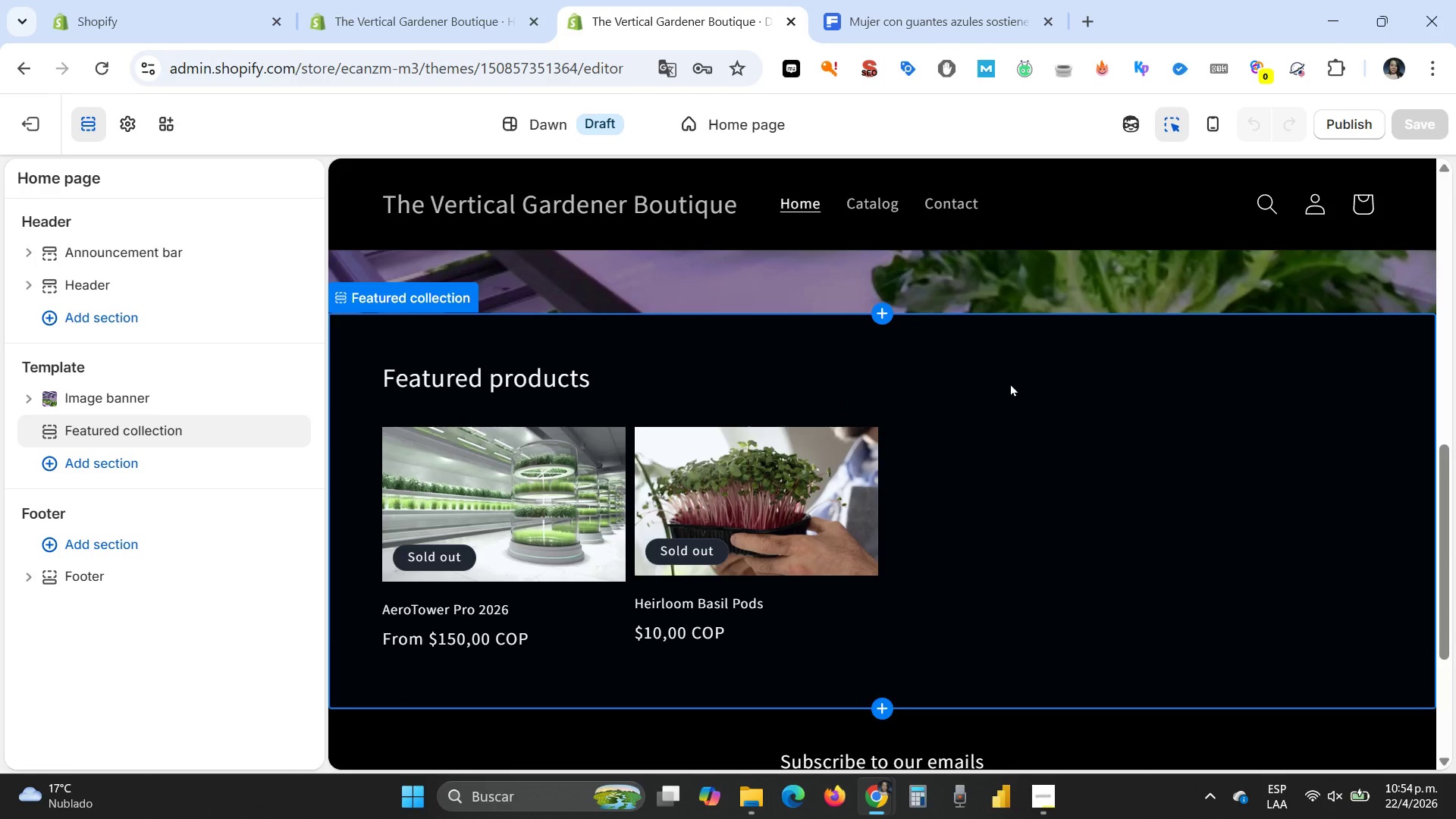 
scroll: coordinate [1010, 383], scroll_direction: down, amount: 3.0
 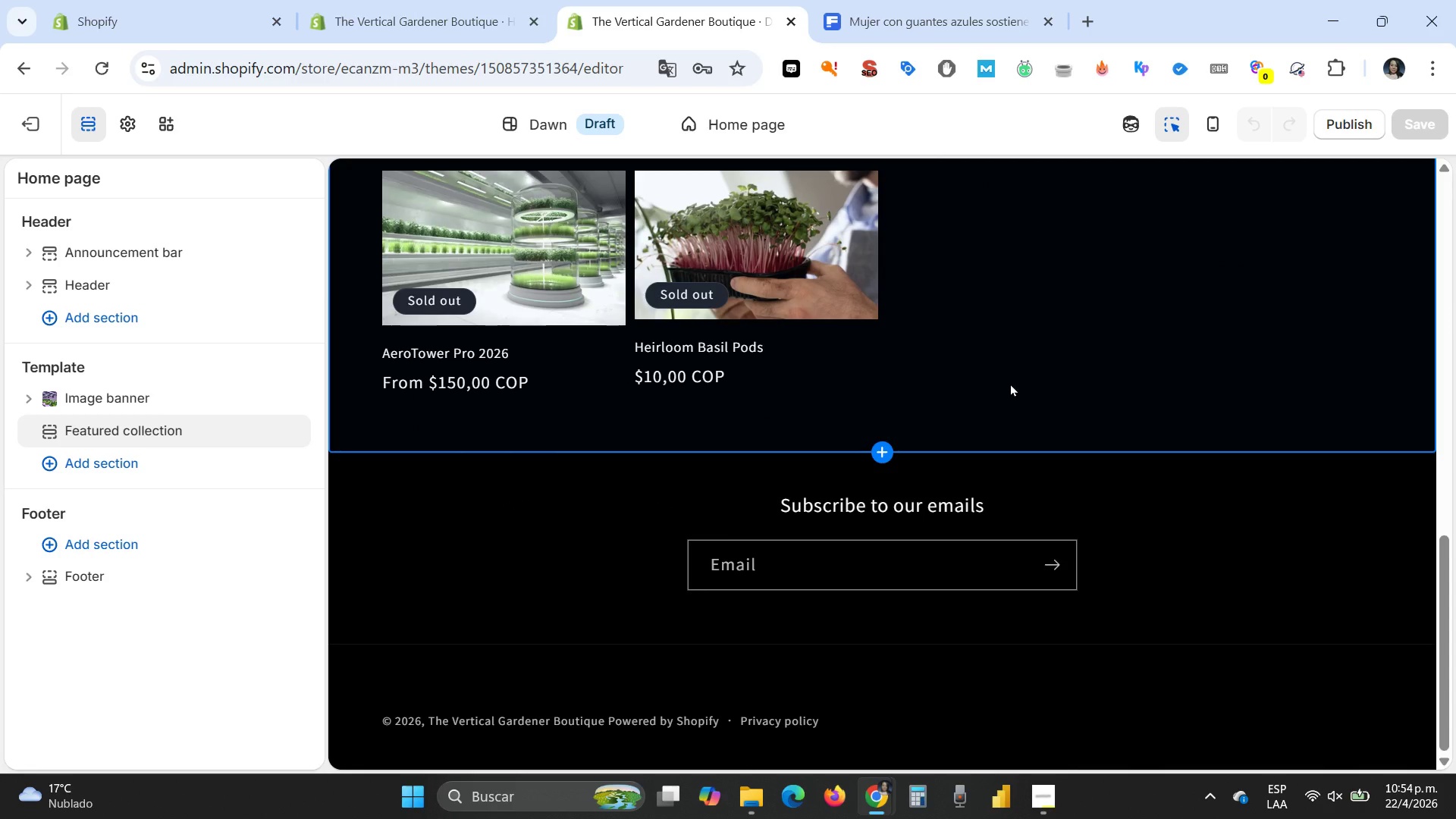 
scroll: coordinate [1010, 383], scroll_direction: up, amount: 5.0
 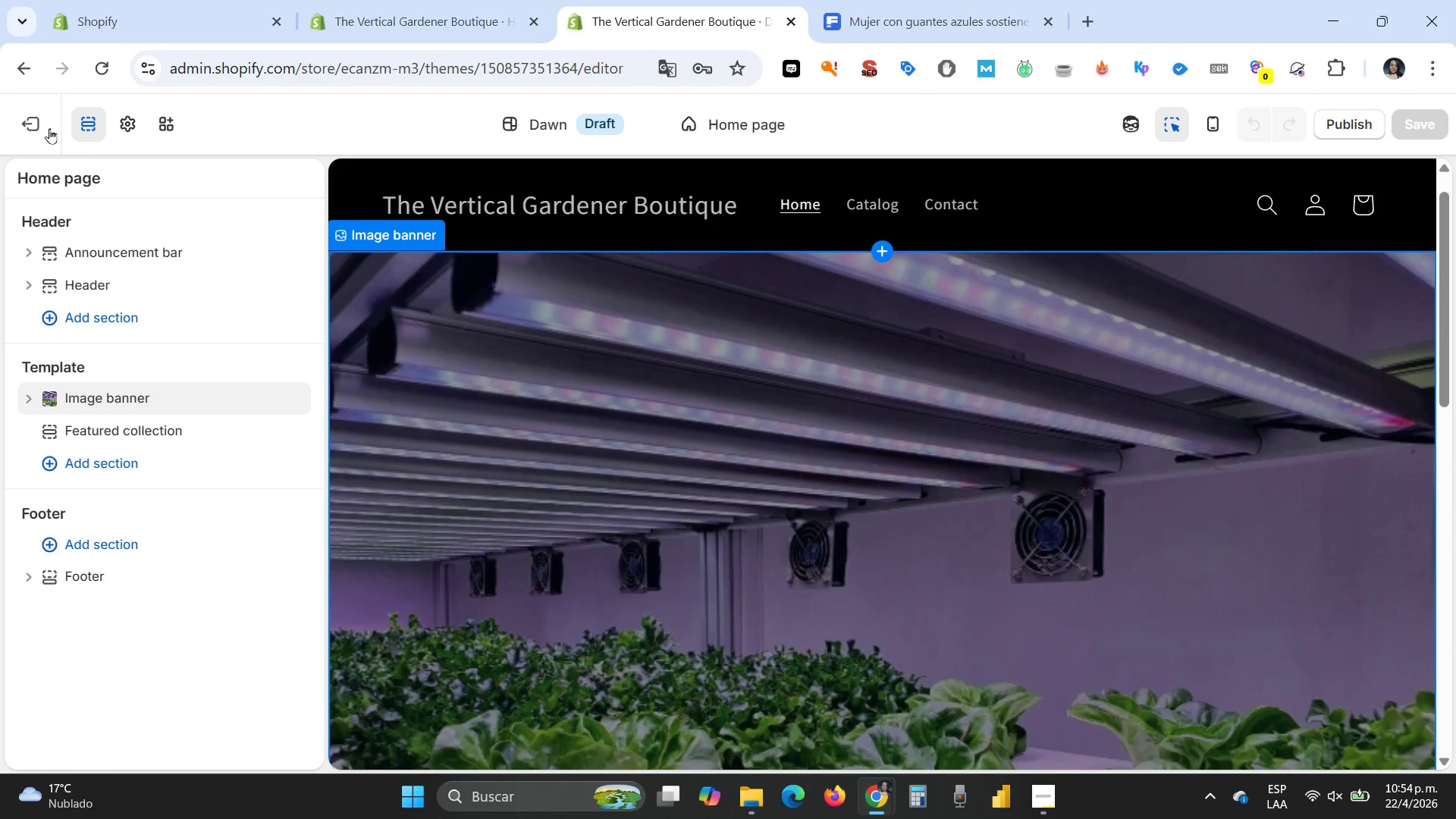 
left_click([33, 126])
 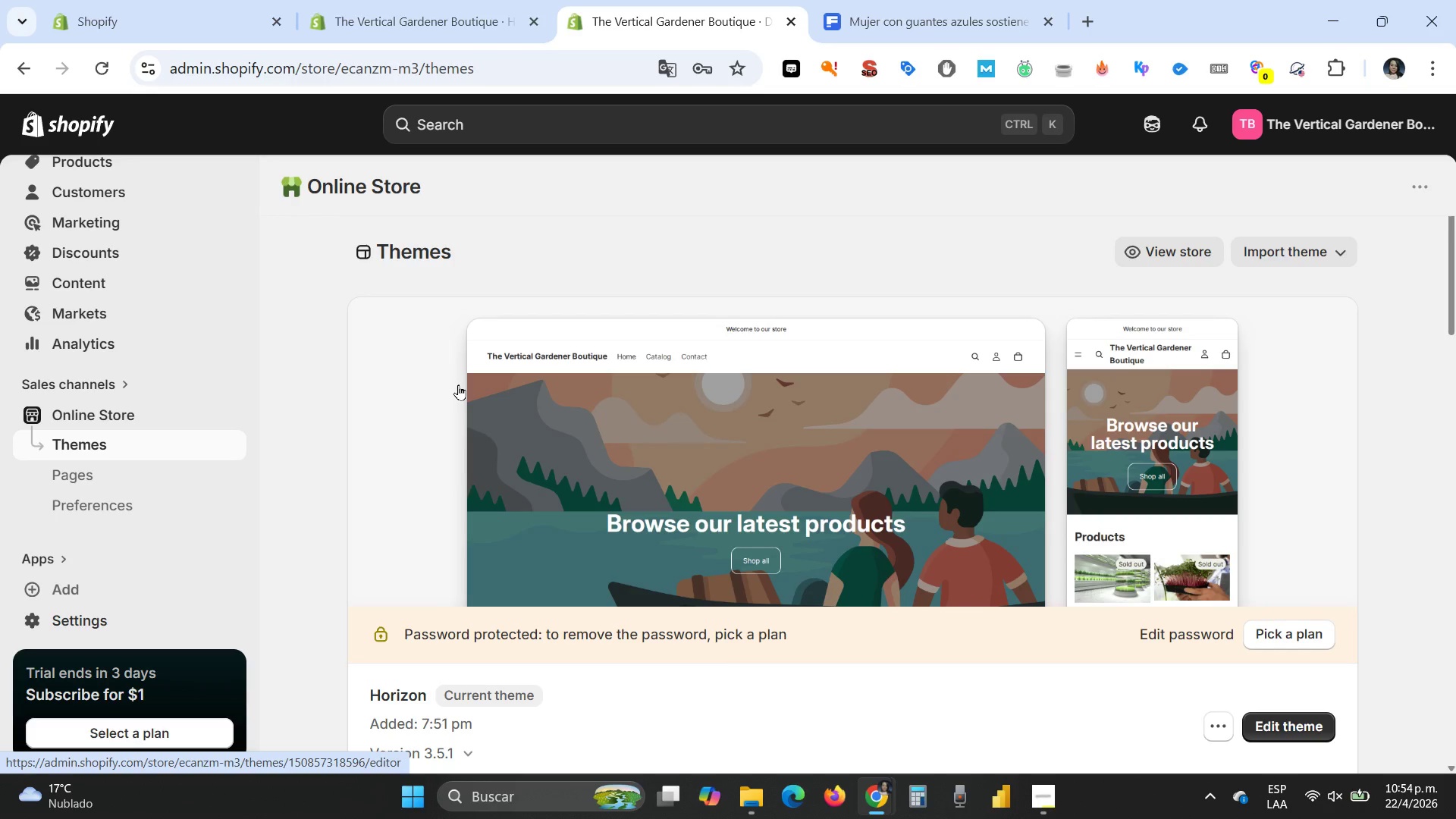 
wait(14.36)
 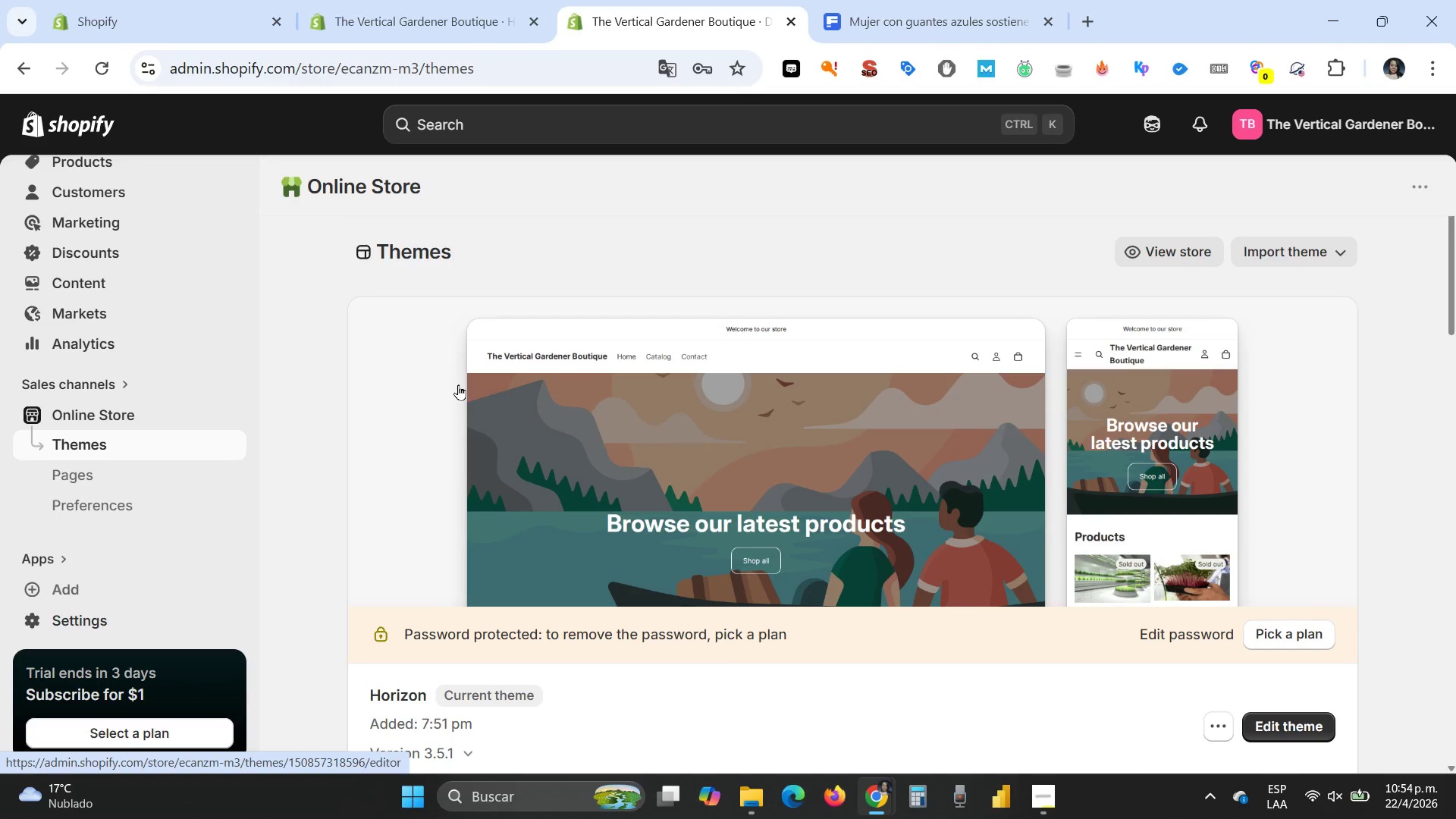 
scroll: coordinate [49, 330], scroll_direction: up, amount: 3.0
 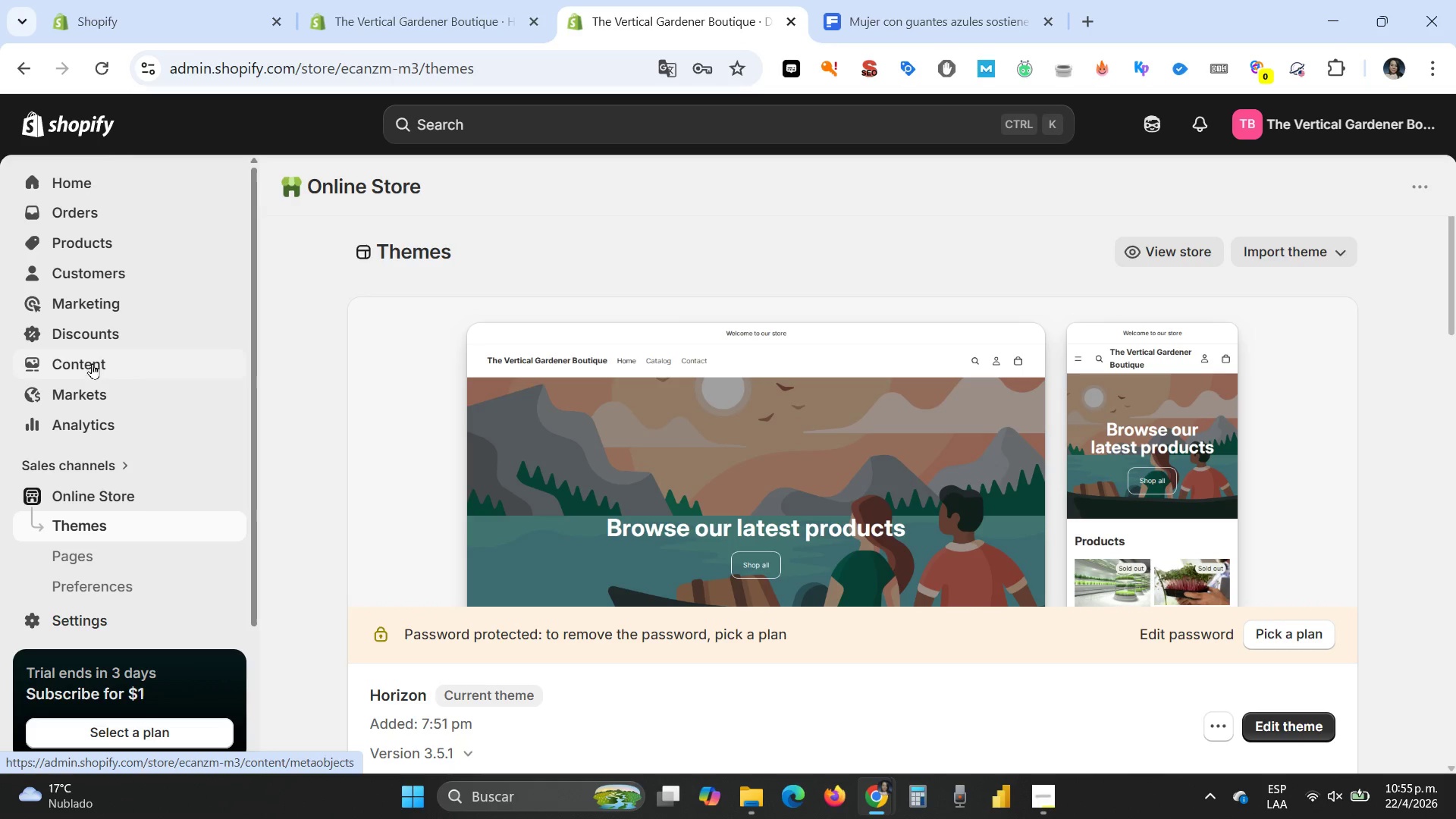 
left_click([86, 337])
 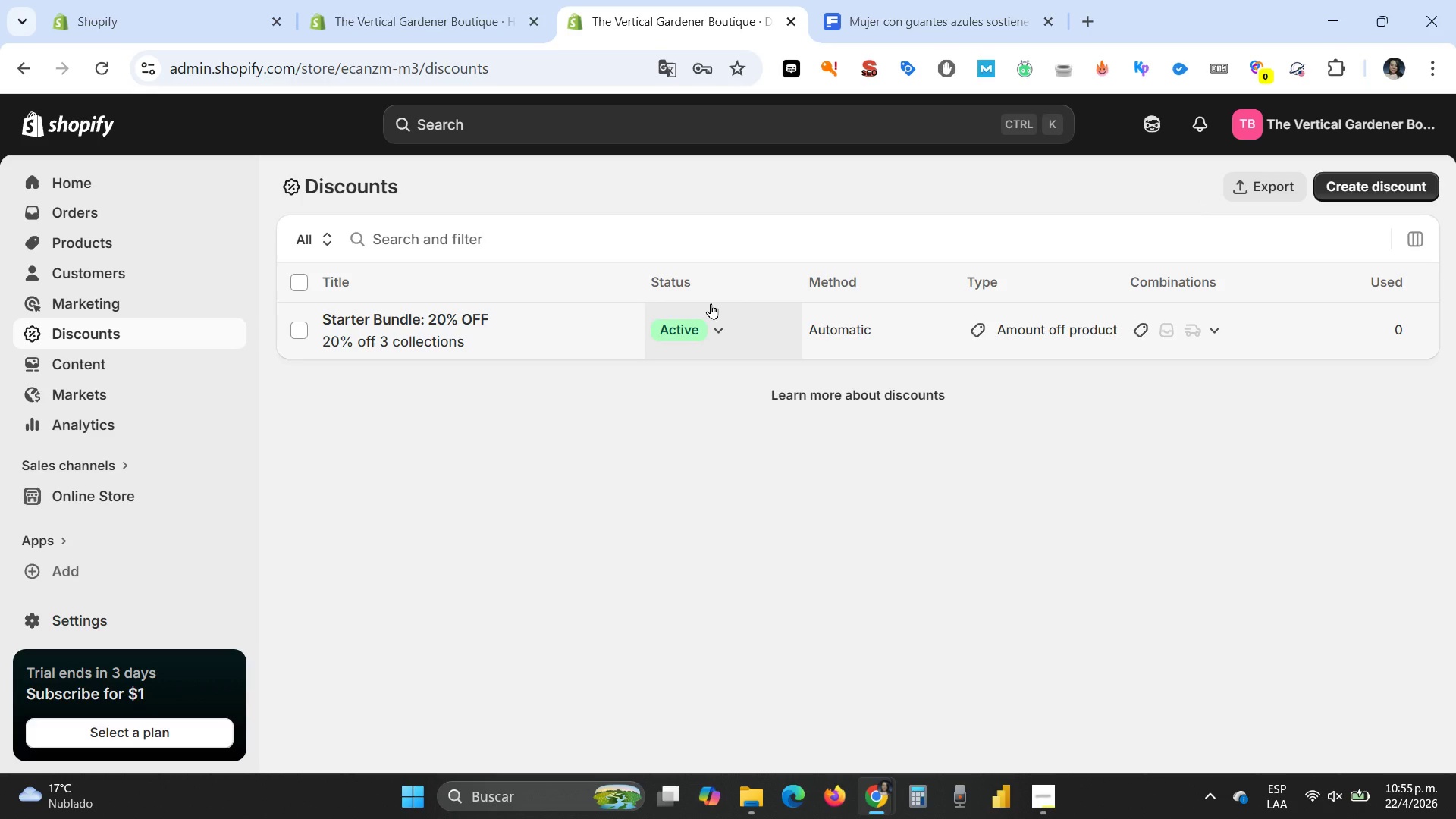 
wait(21.77)
 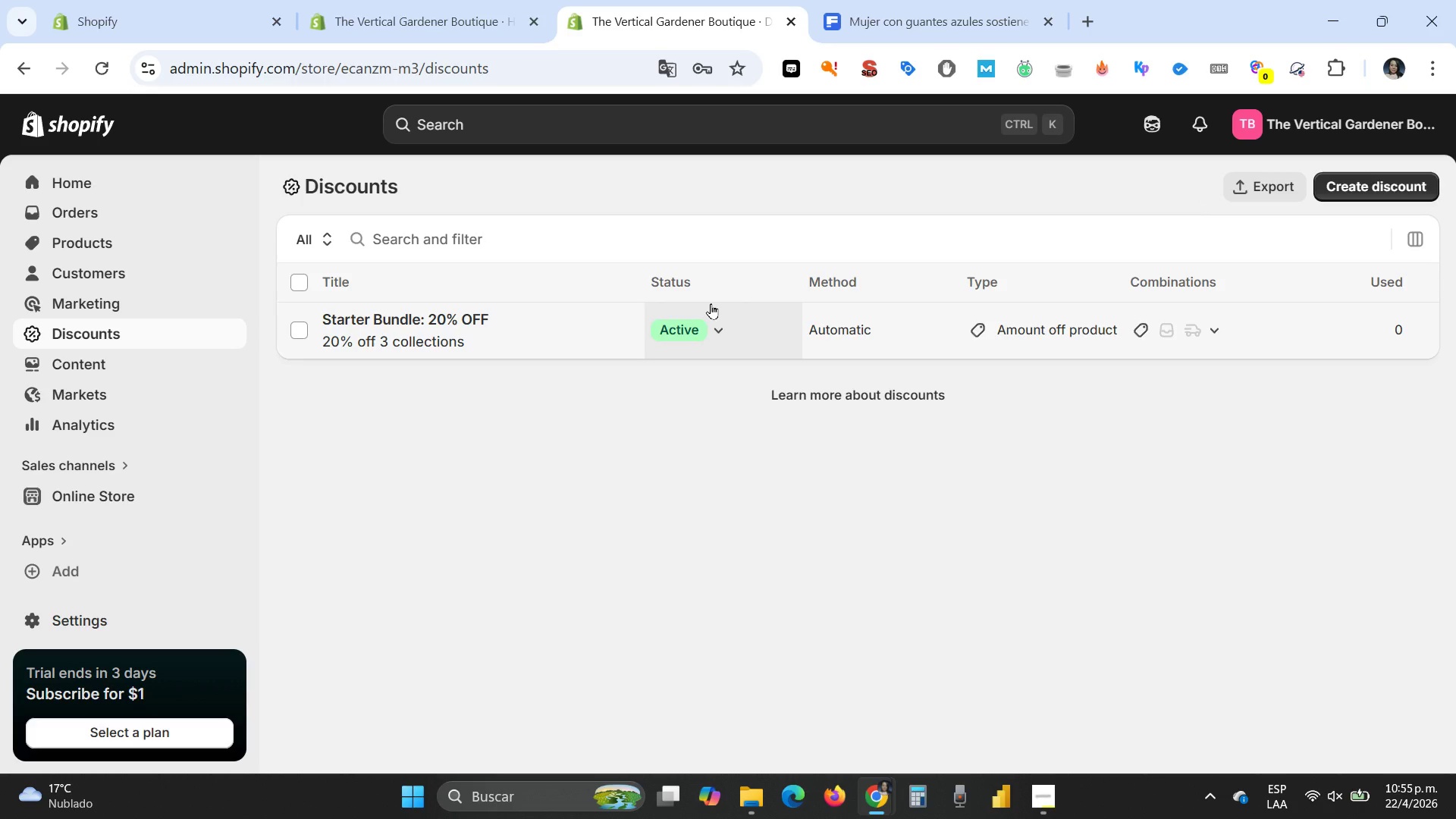 
left_click([491, 339])
 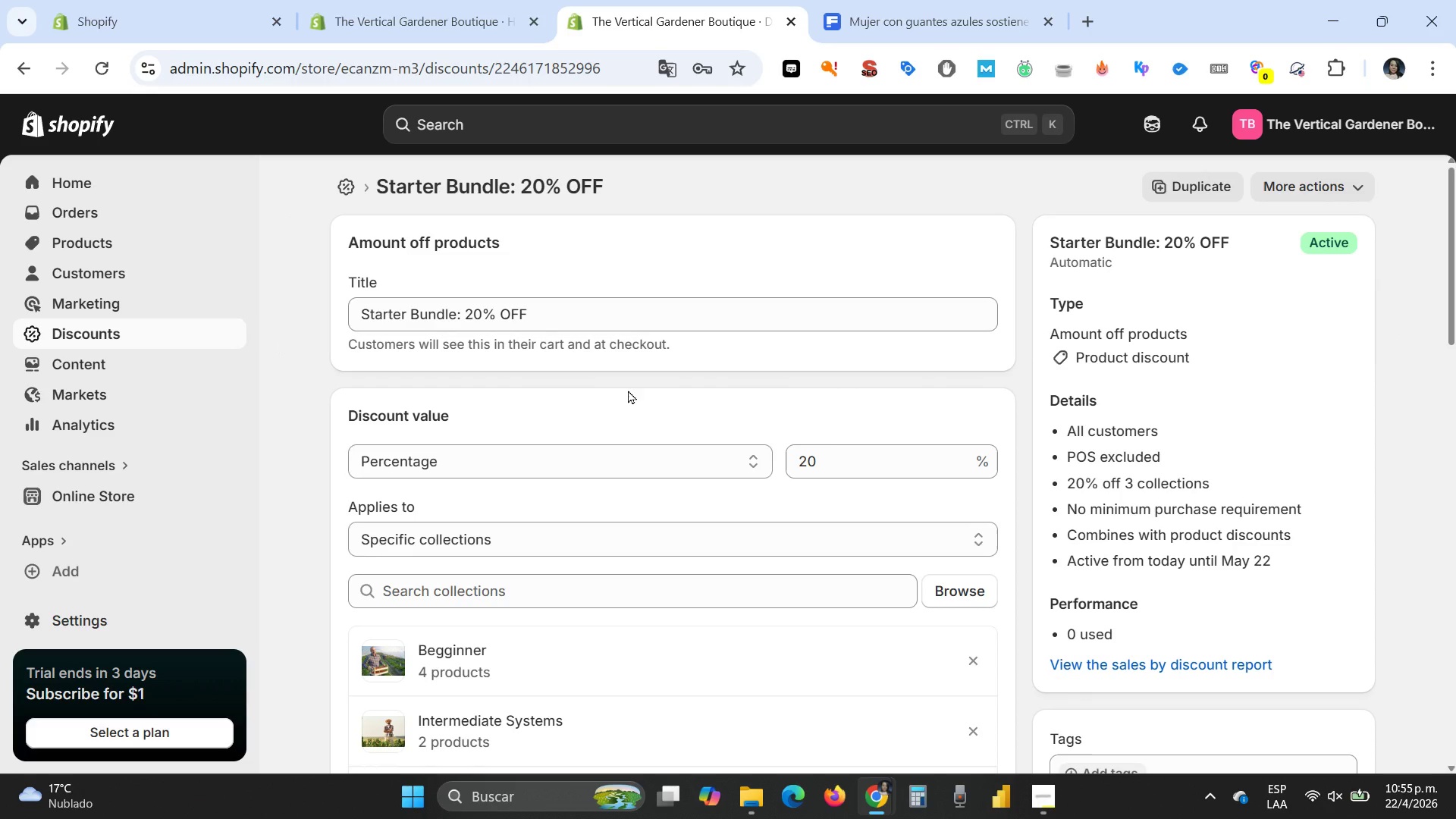 
scroll: coordinate [691, 510], scroll_direction: down, amount: 6.0
 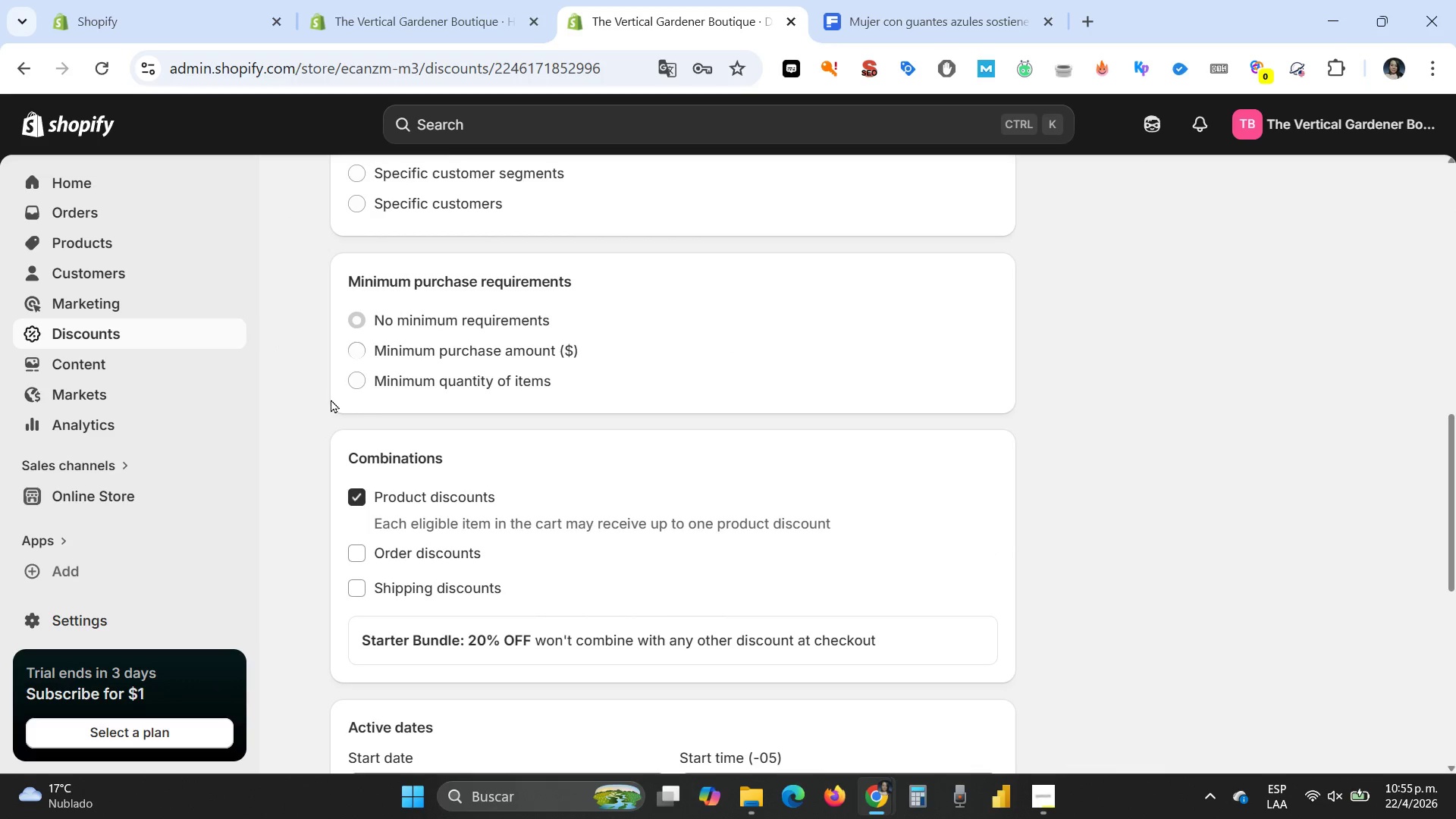 
left_click([358, 379])
 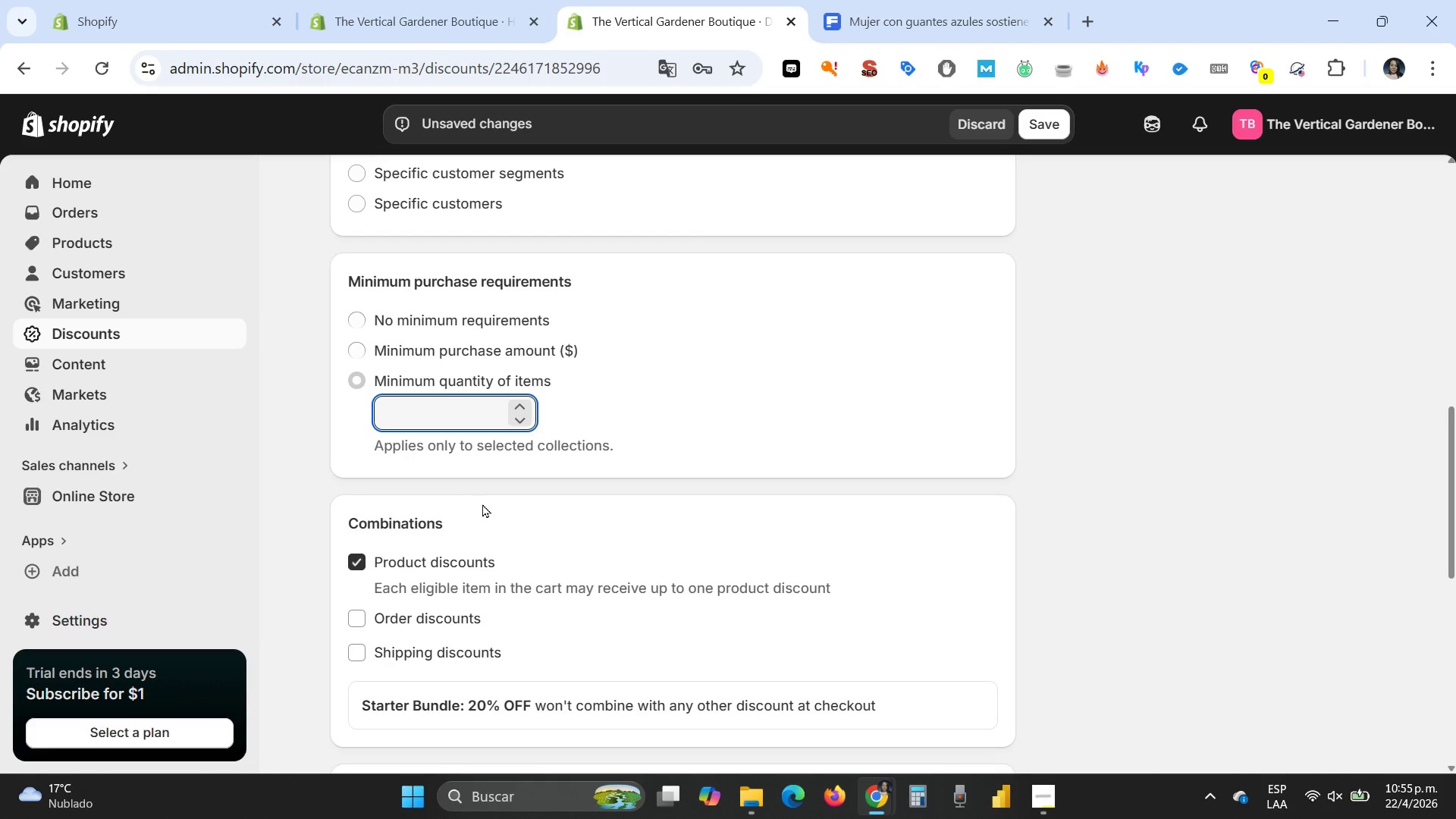 
key(3)
 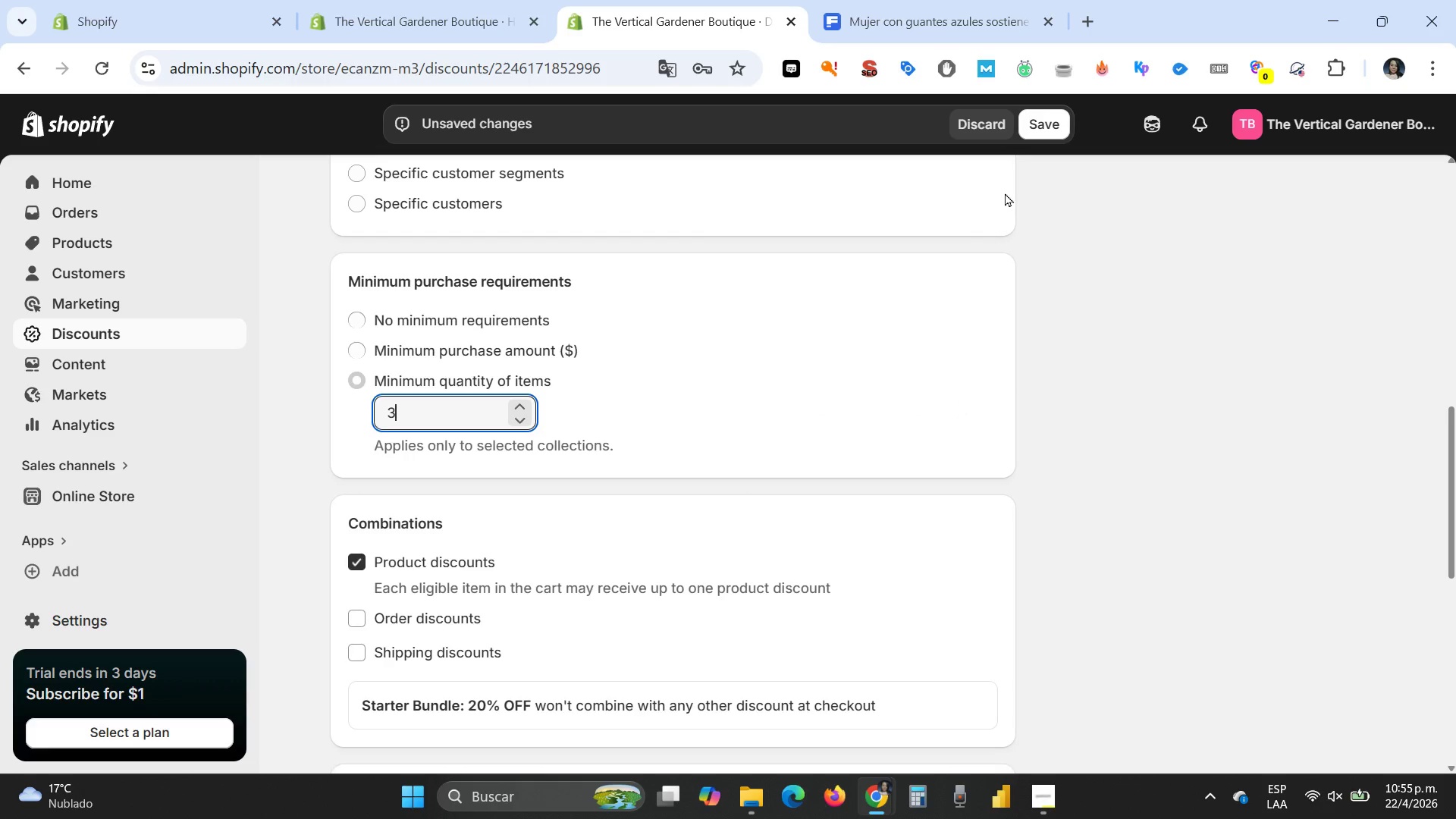 
left_click([1036, 130])
 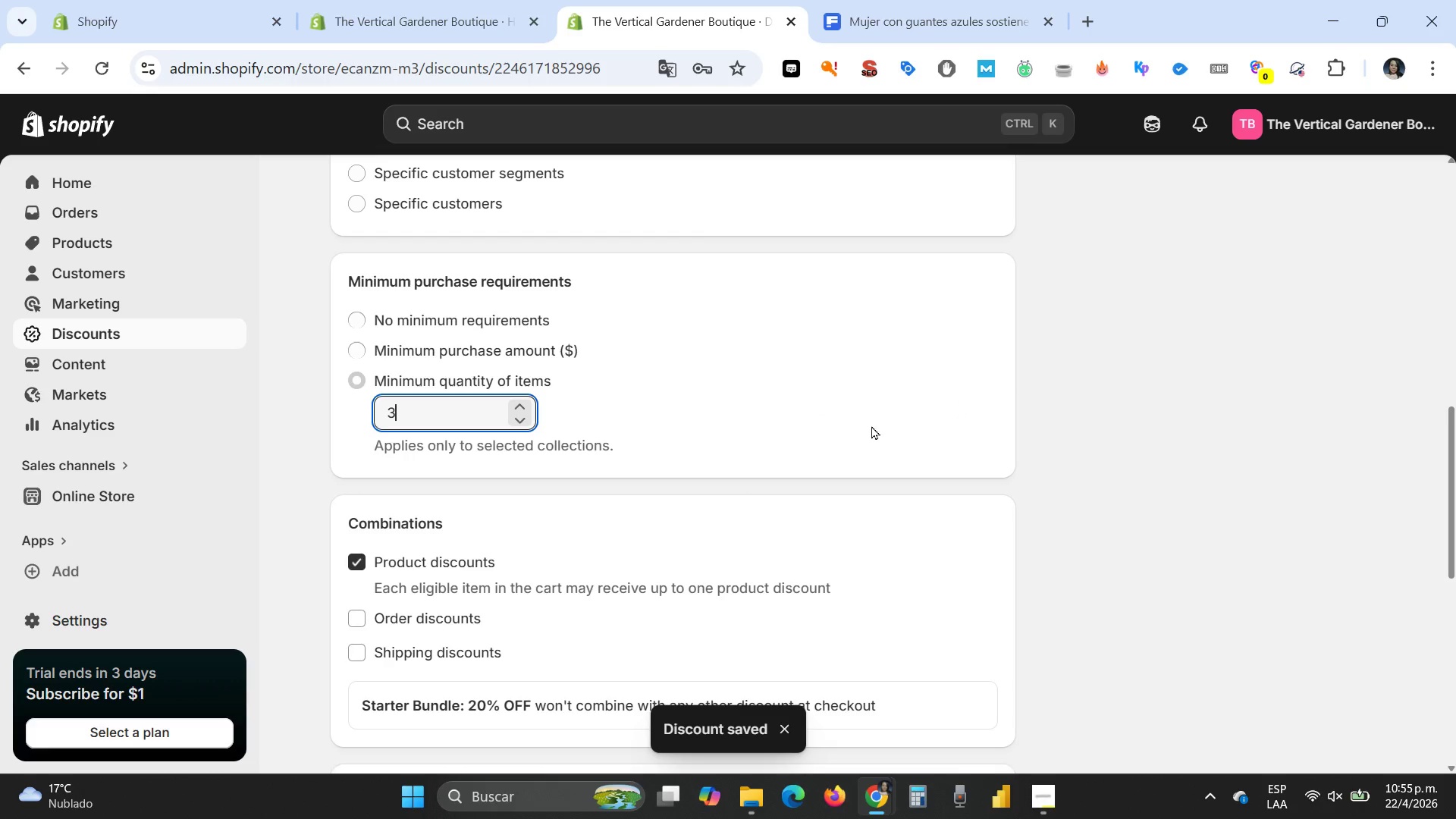 
scroll: coordinate [856, 426], scroll_direction: up, amount: 1.0
 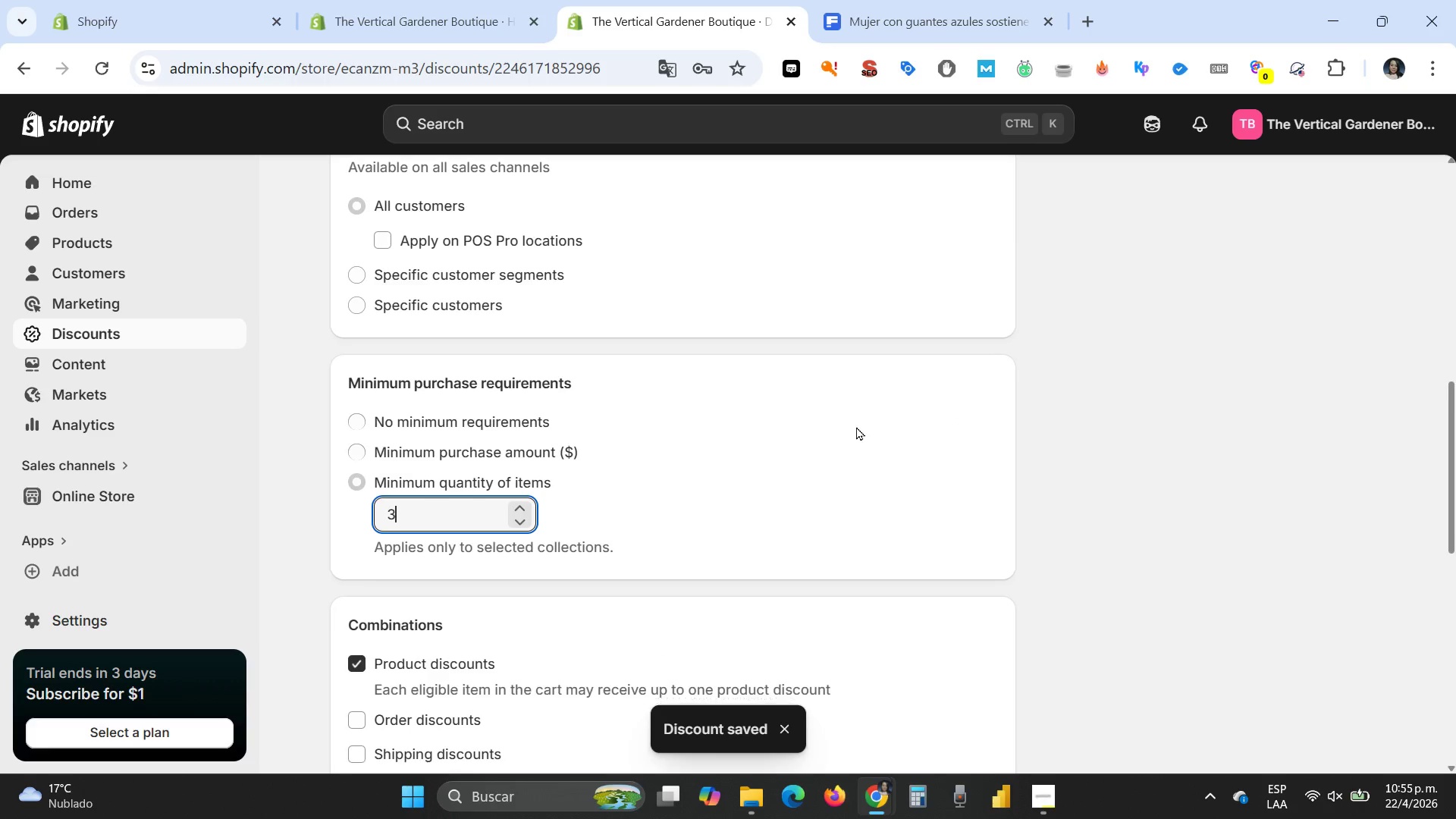 
scroll: coordinate [856, 426], scroll_direction: down, amount: 2.0
 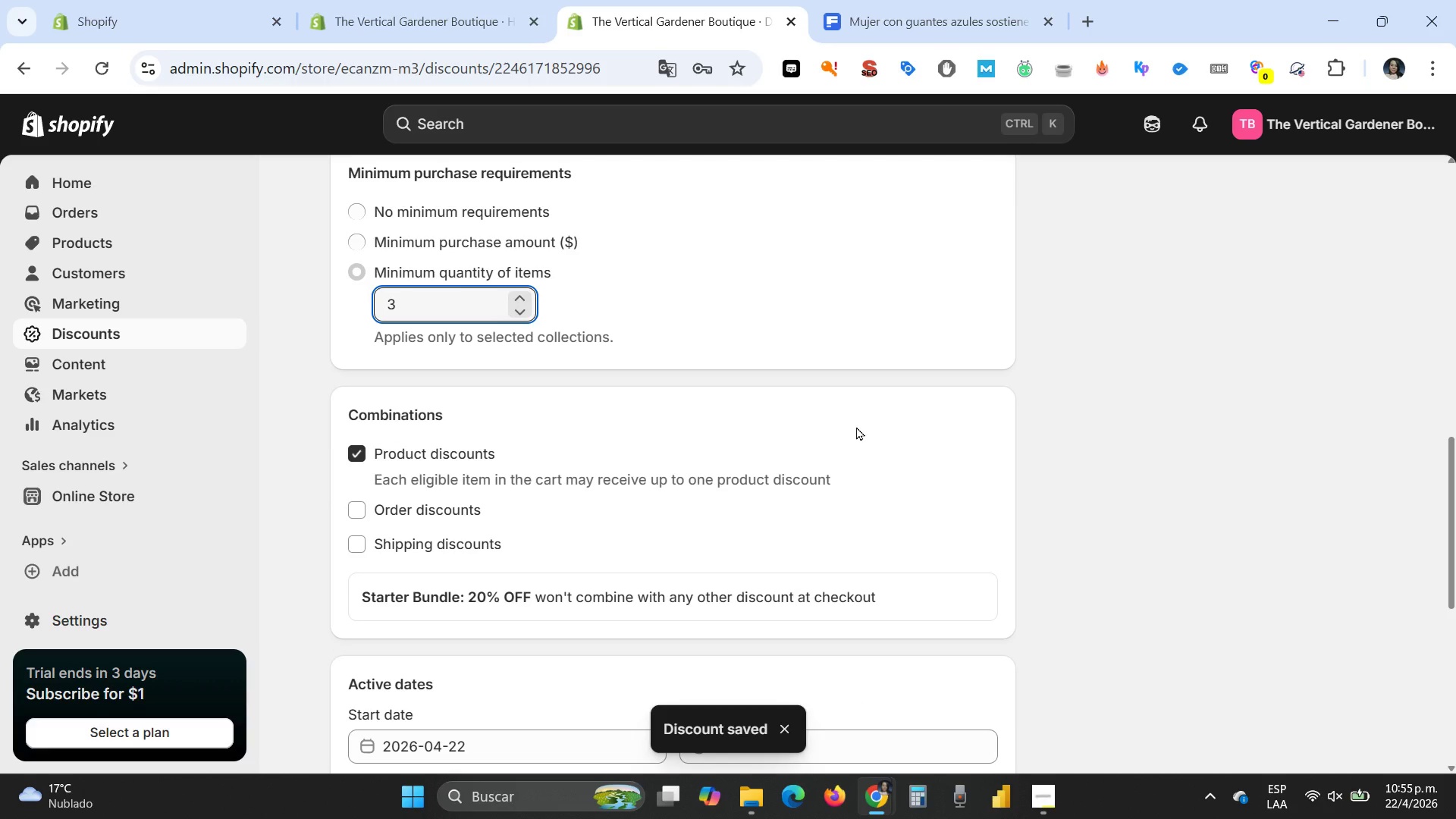 
scroll: coordinate [855, 426], scroll_direction: up, amount: 17.0
 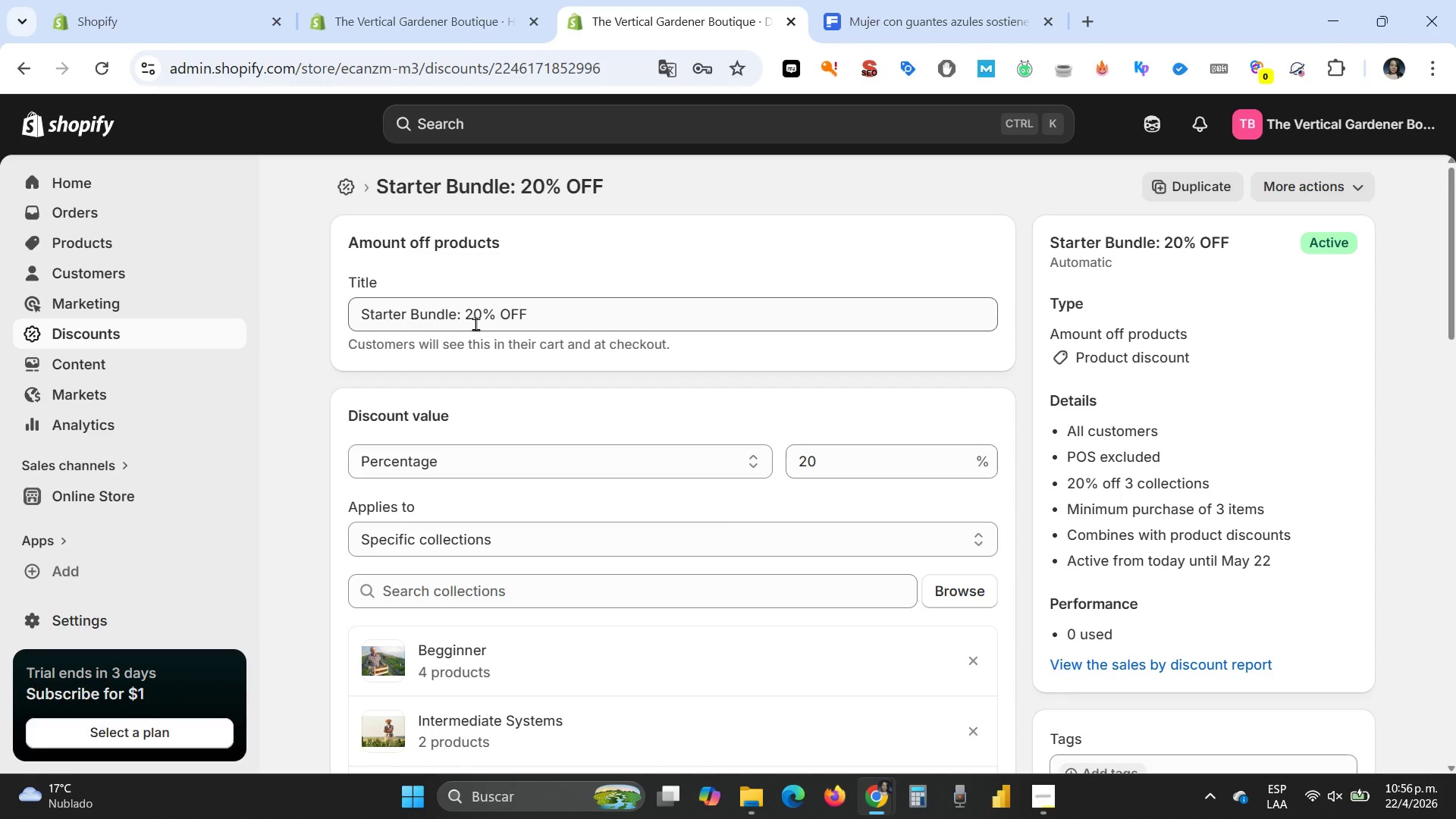 
wait(43.47)
 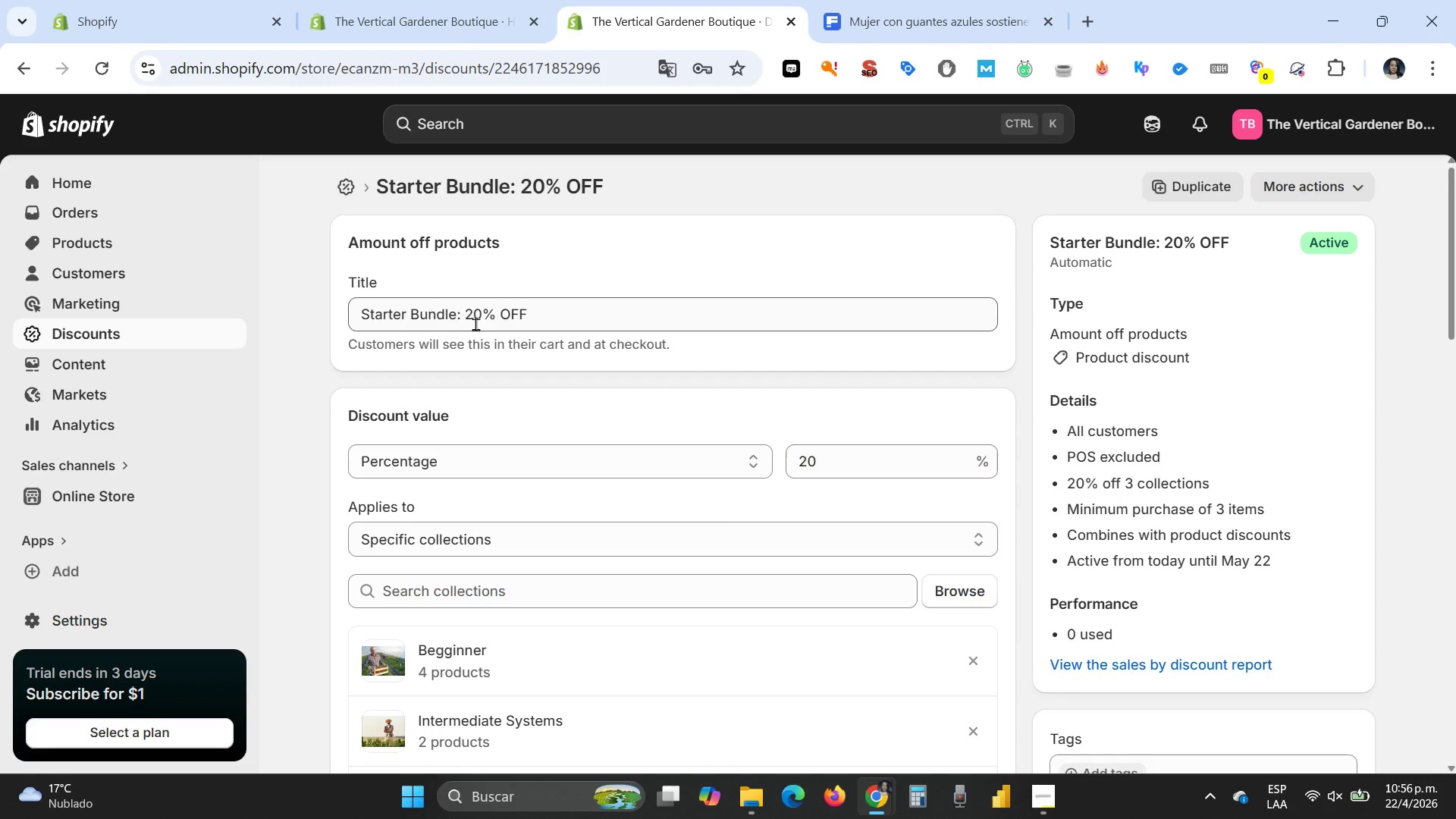 
left_click([113, 497])
 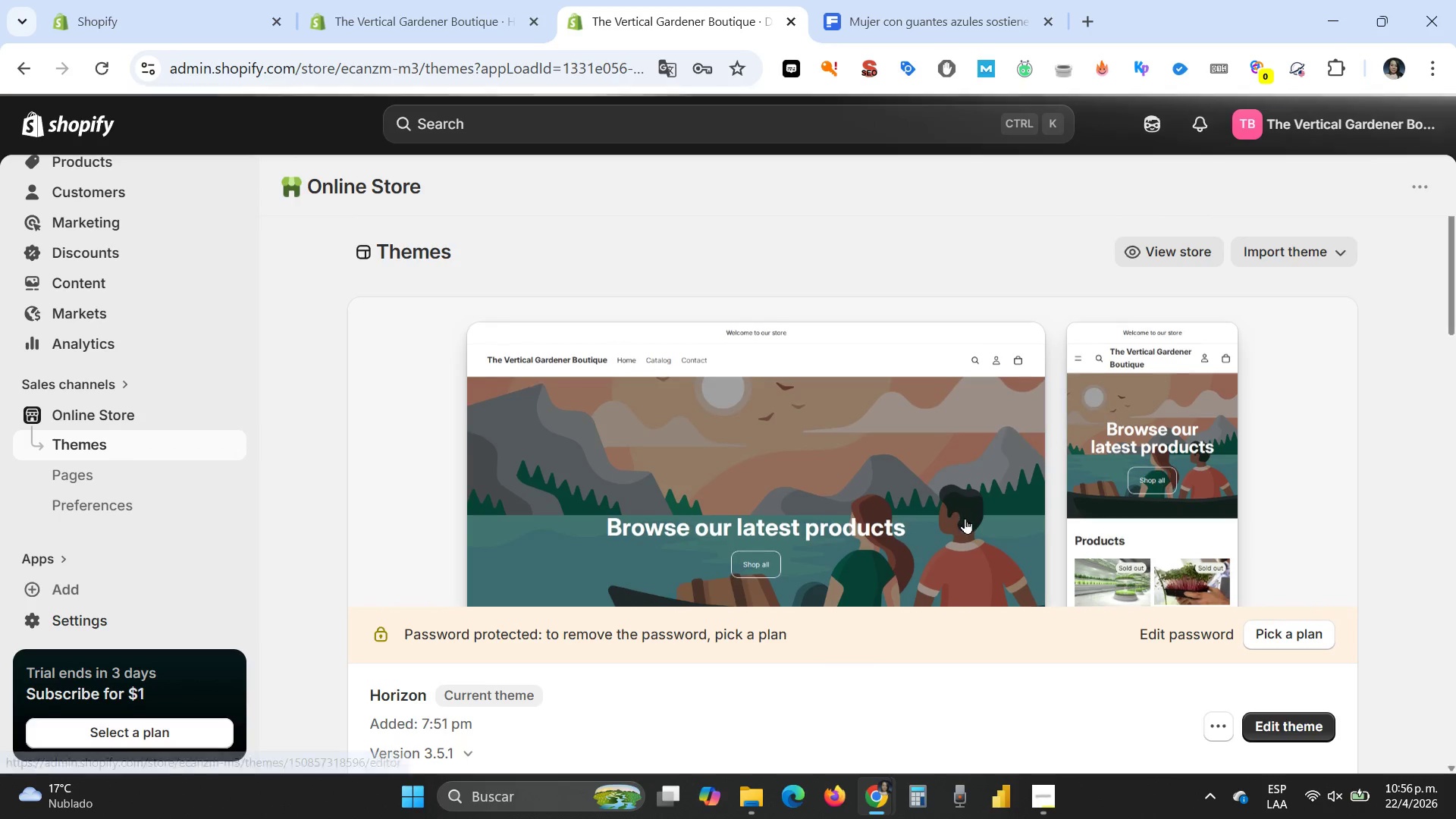 
wait(7.64)
 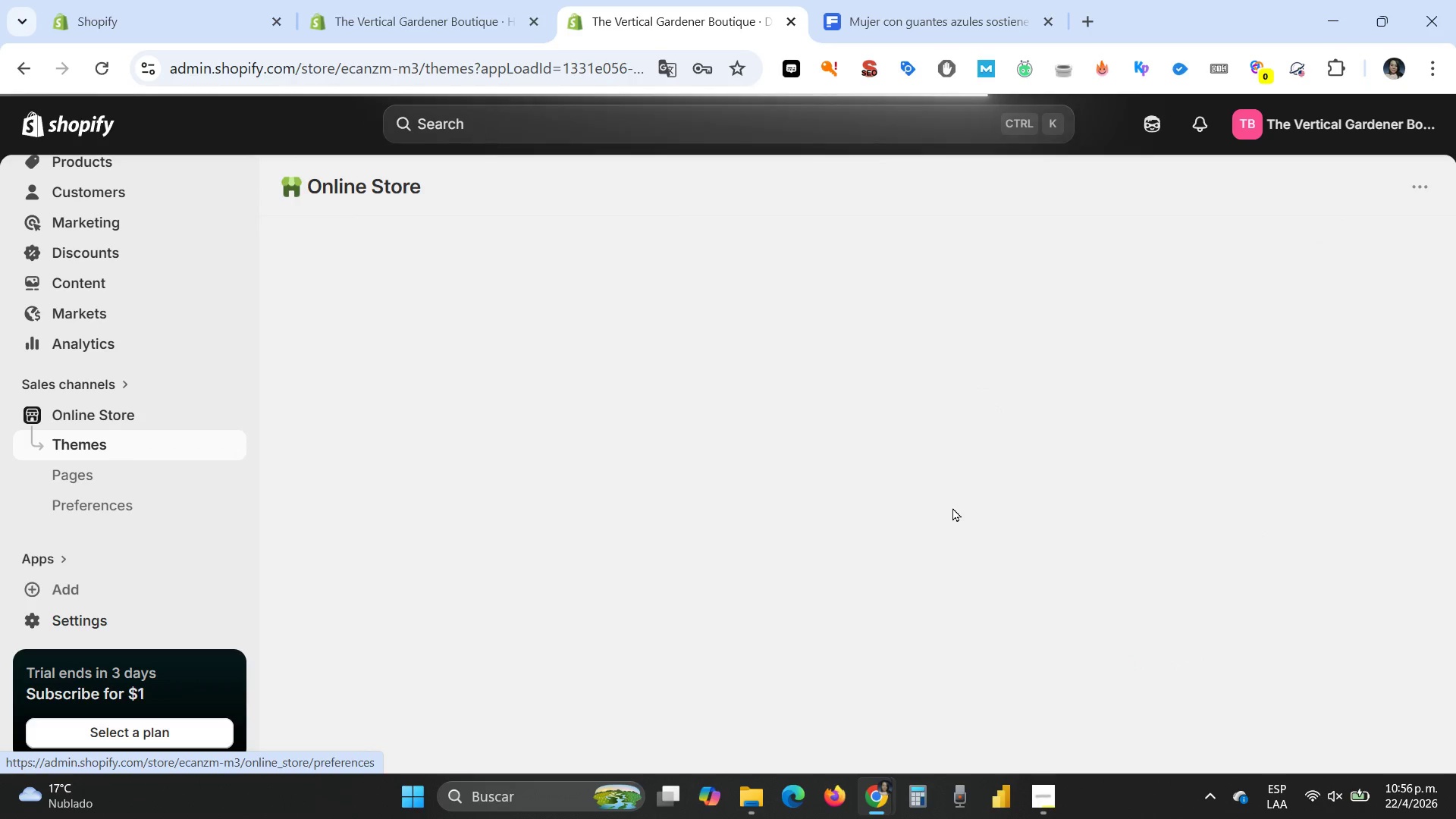 
left_click([1192, 253])
 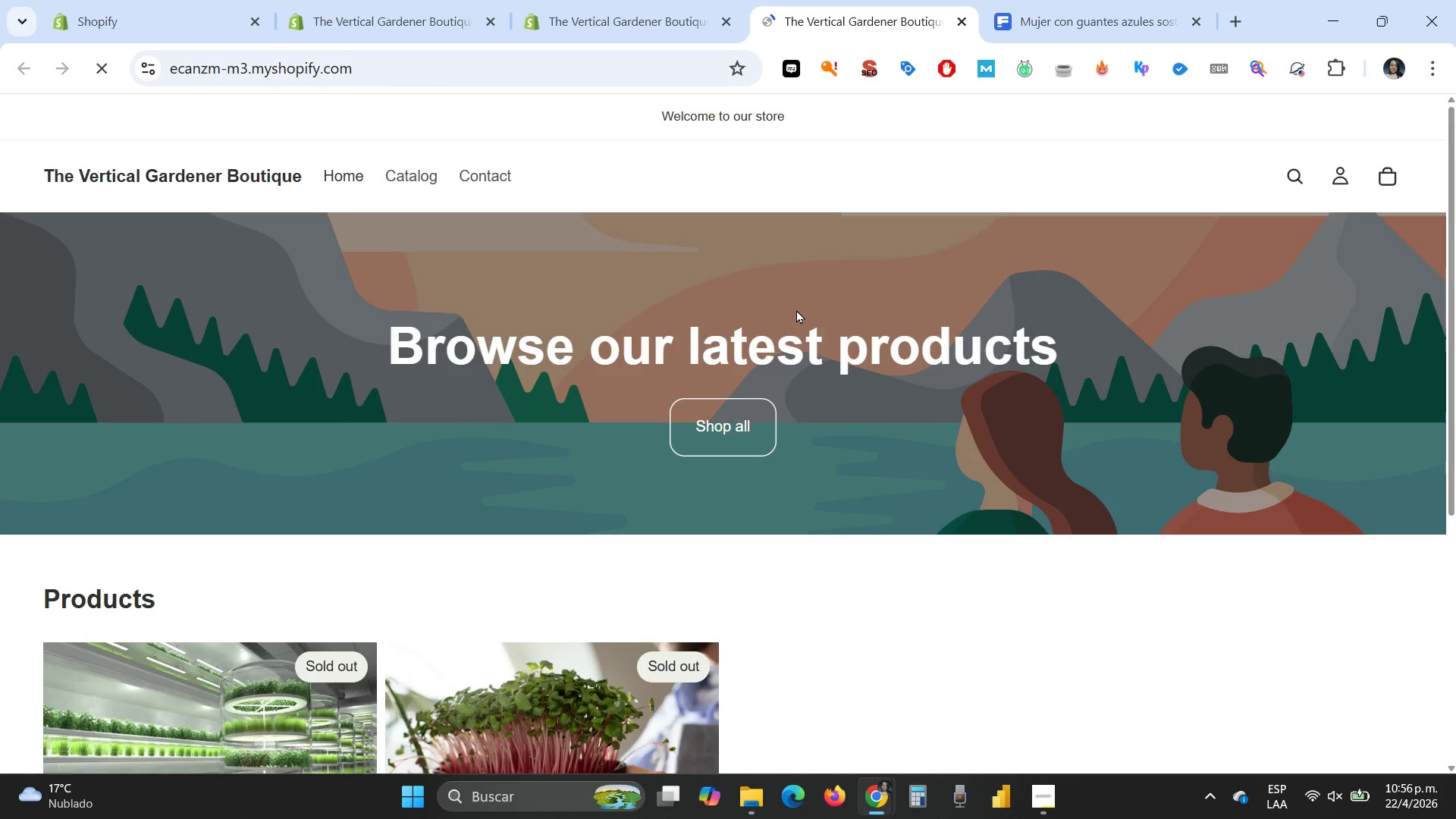 
wait(13.2)
 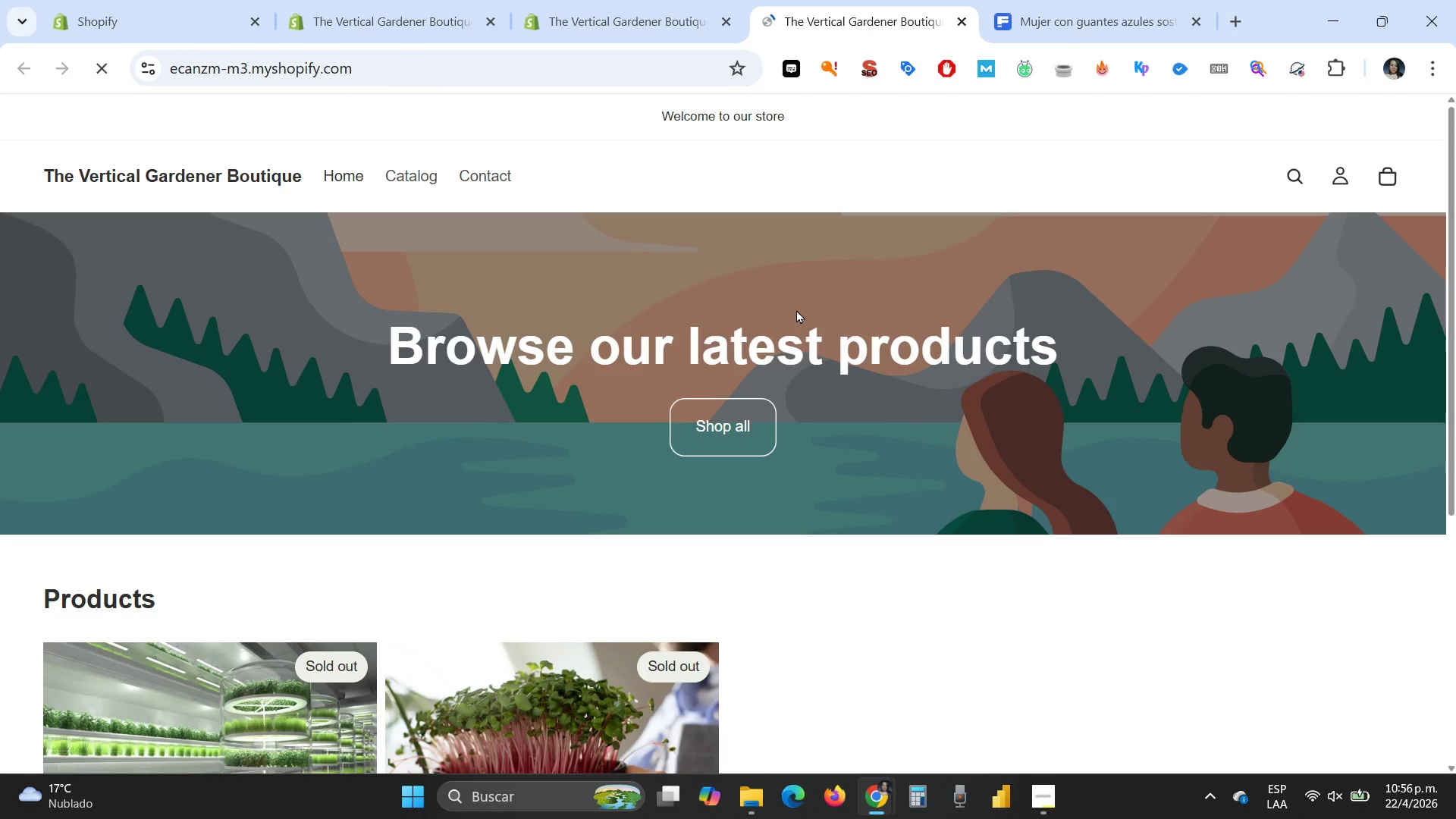 
left_click([218, 77])
 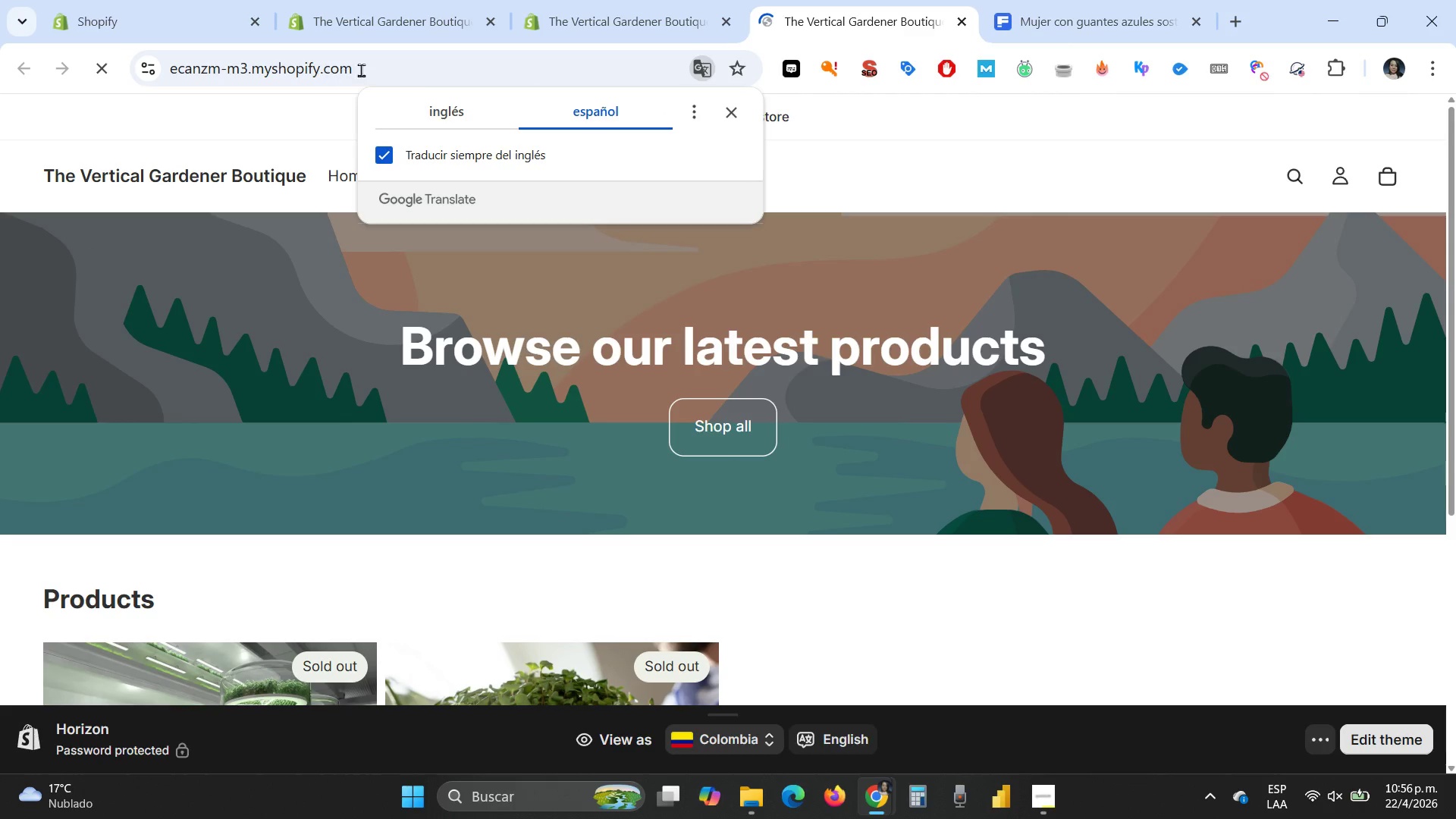 
left_click([368, 69])
 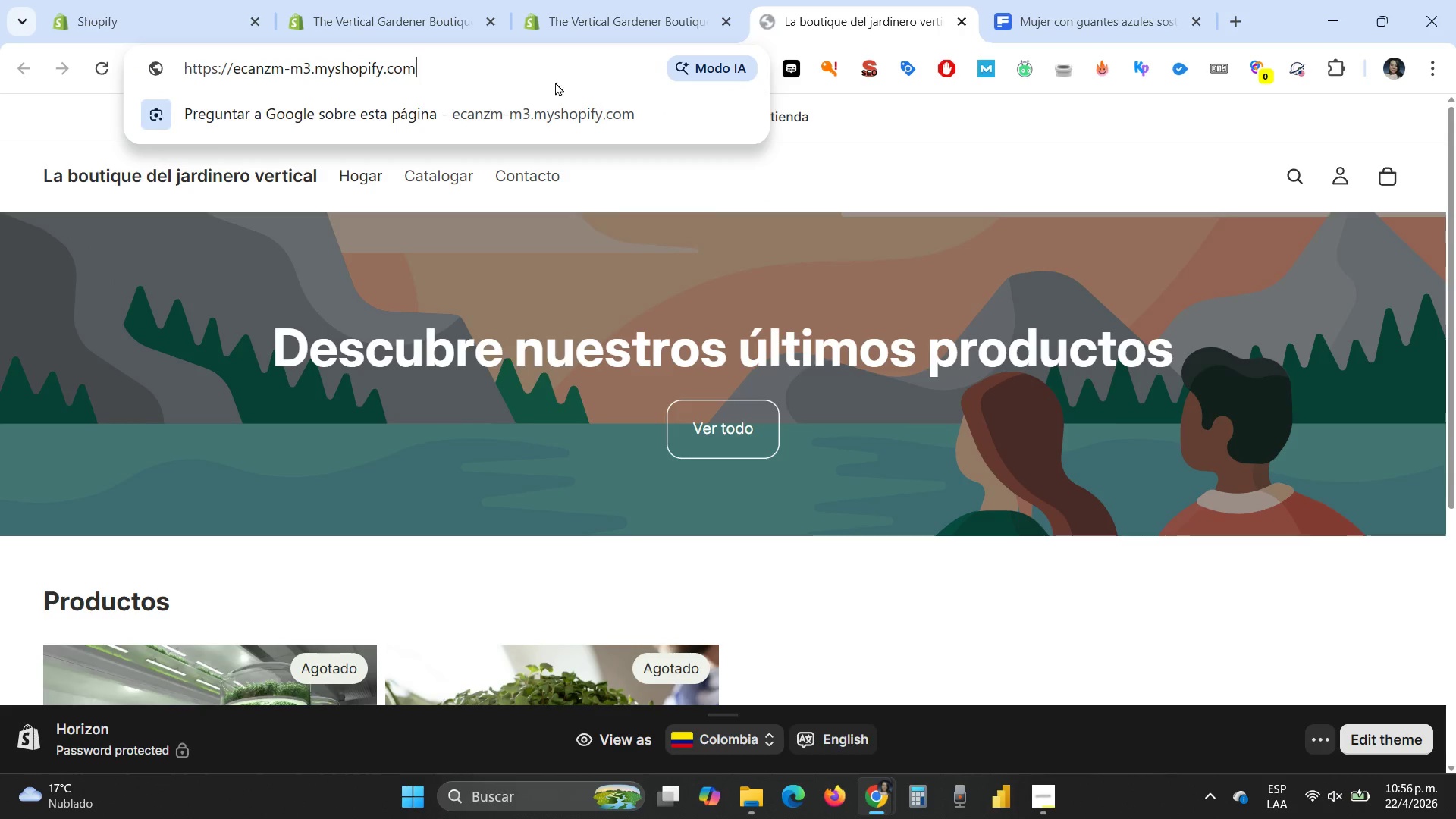 
key(Enter)
 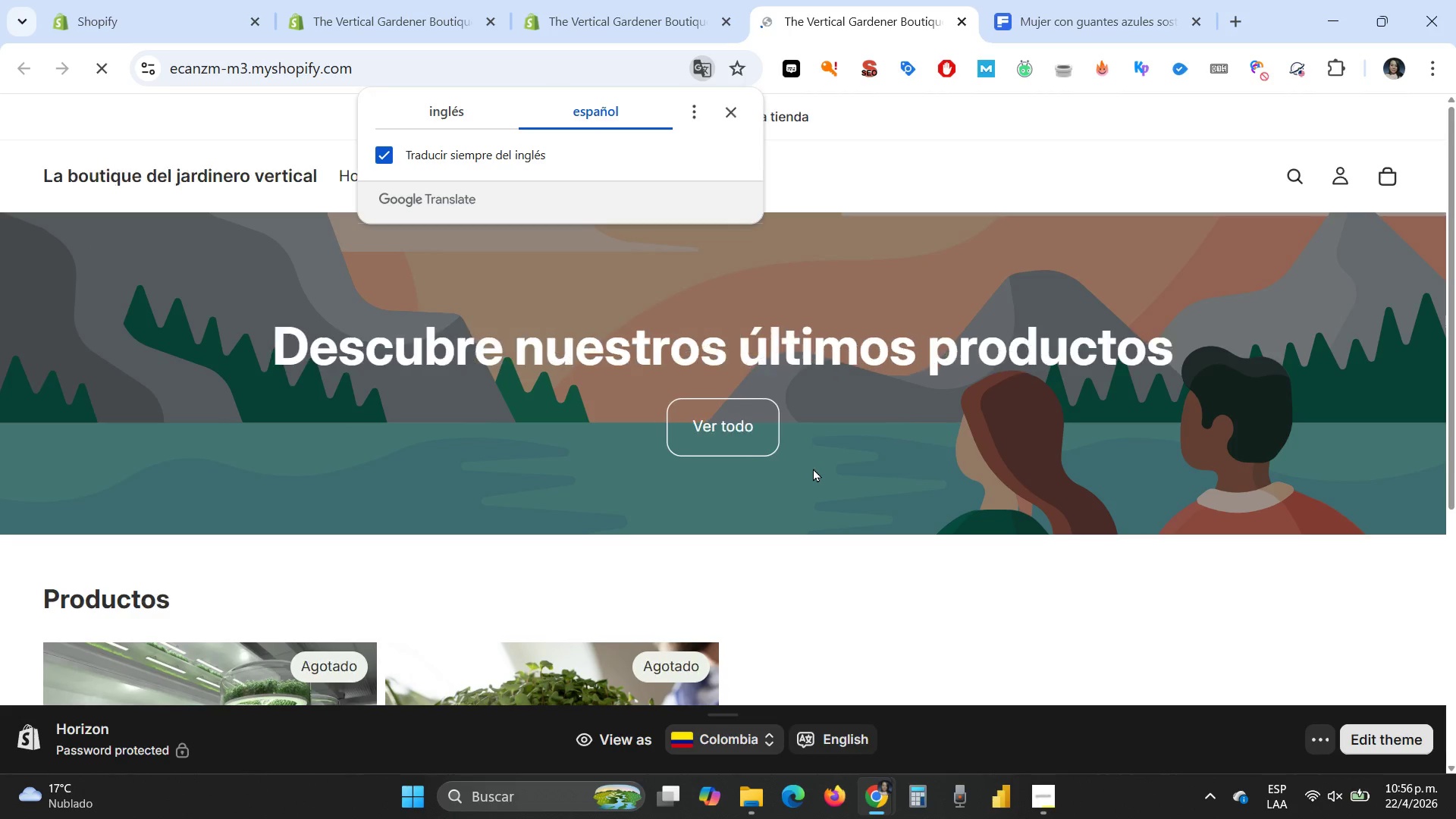 
scroll: coordinate [813, 468], scroll_direction: down, amount: 2.0
 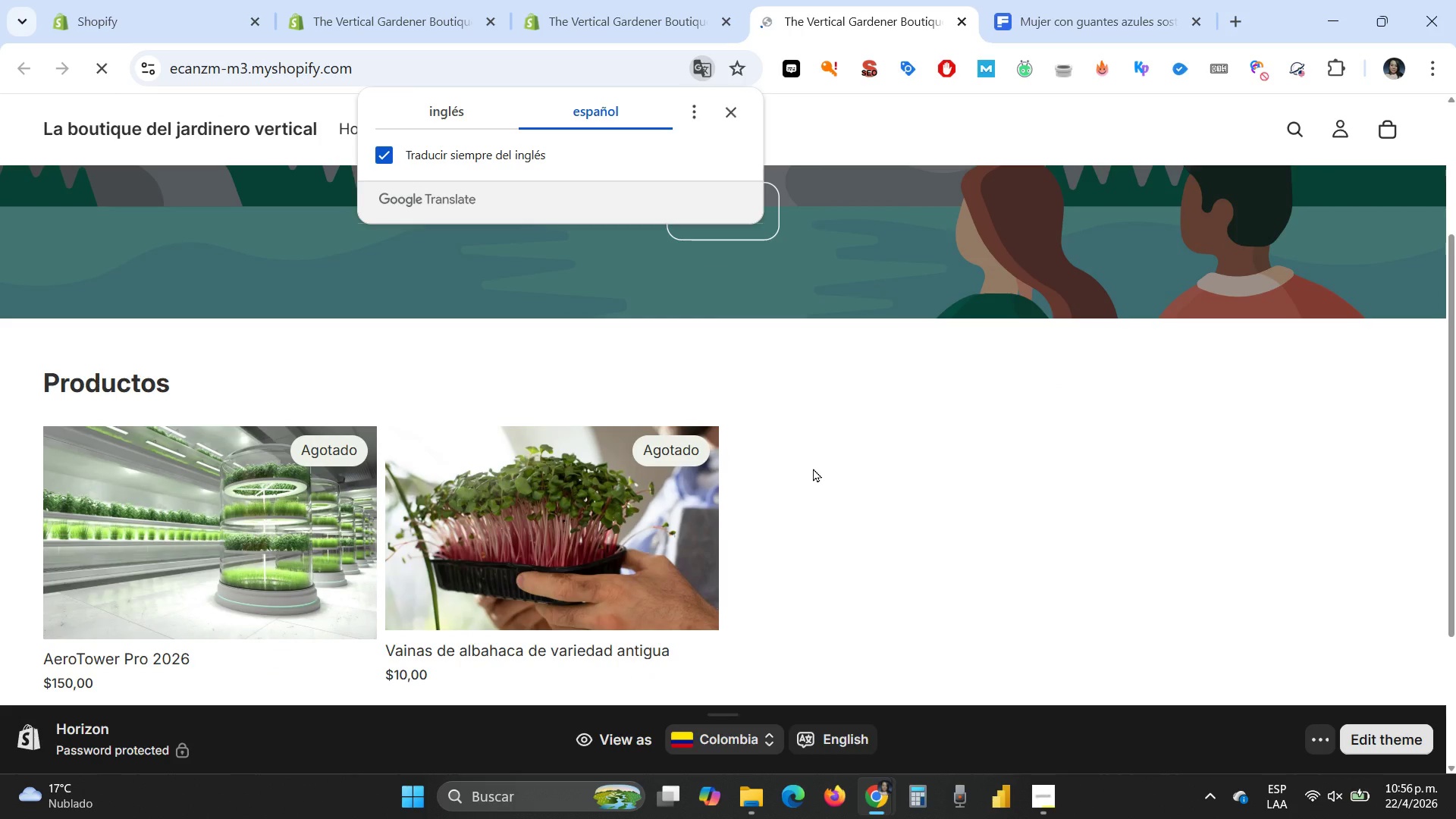 
scroll: coordinate [813, 468], scroll_direction: up, amount: 4.0
 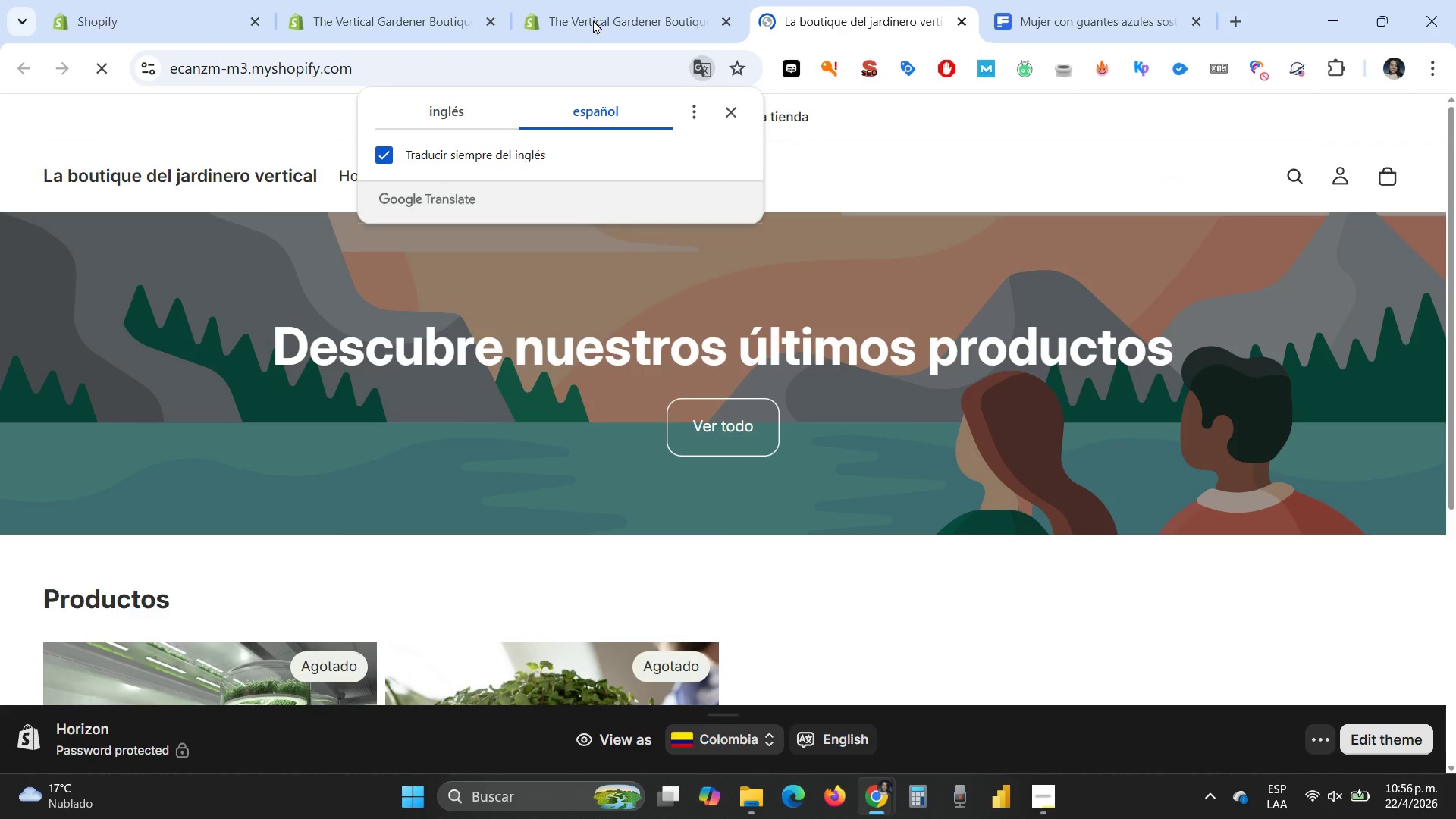 
left_click([593, 20])
 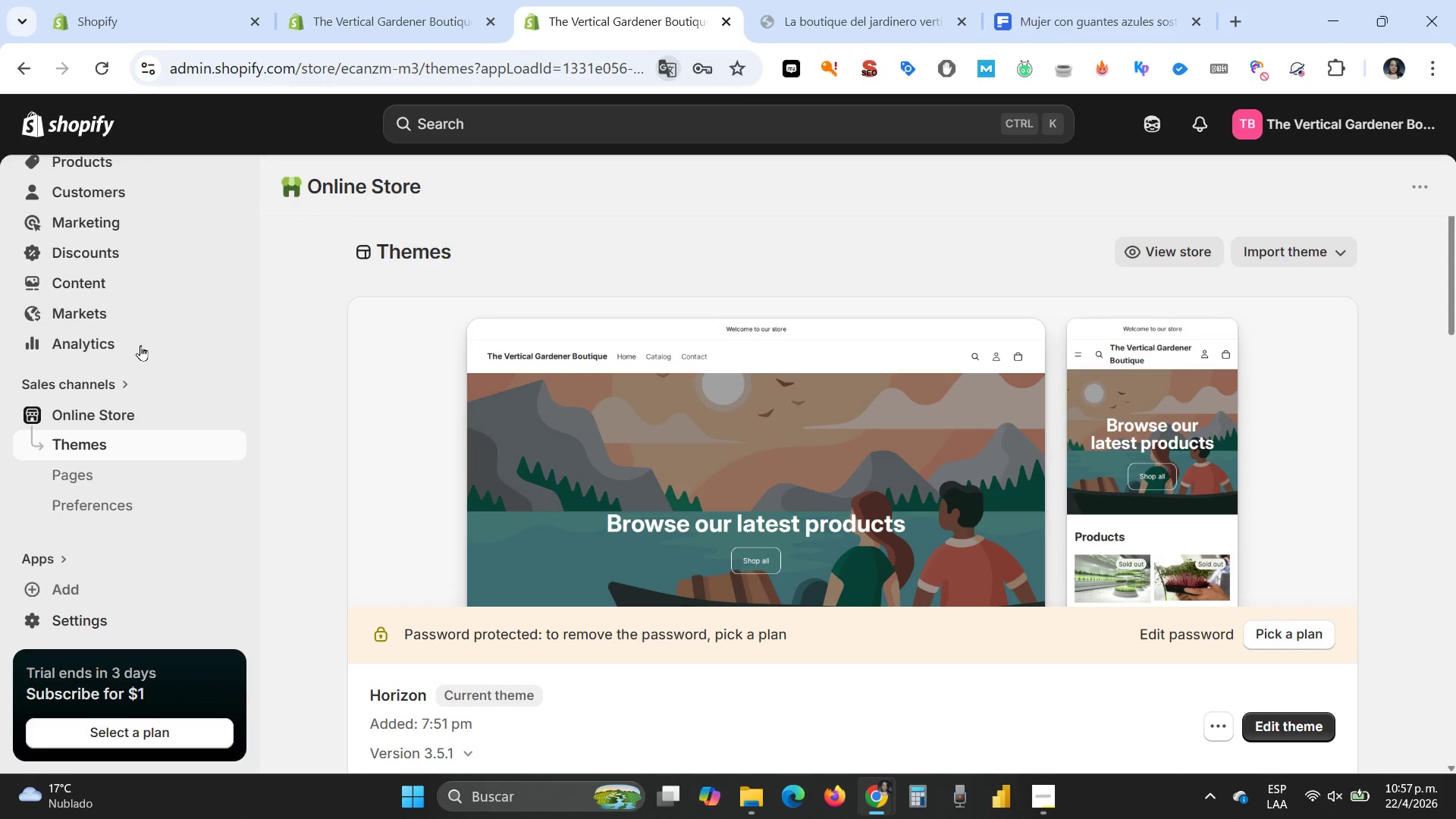 
scroll: coordinate [520, 386], scroll_direction: down, amount: 1.0
 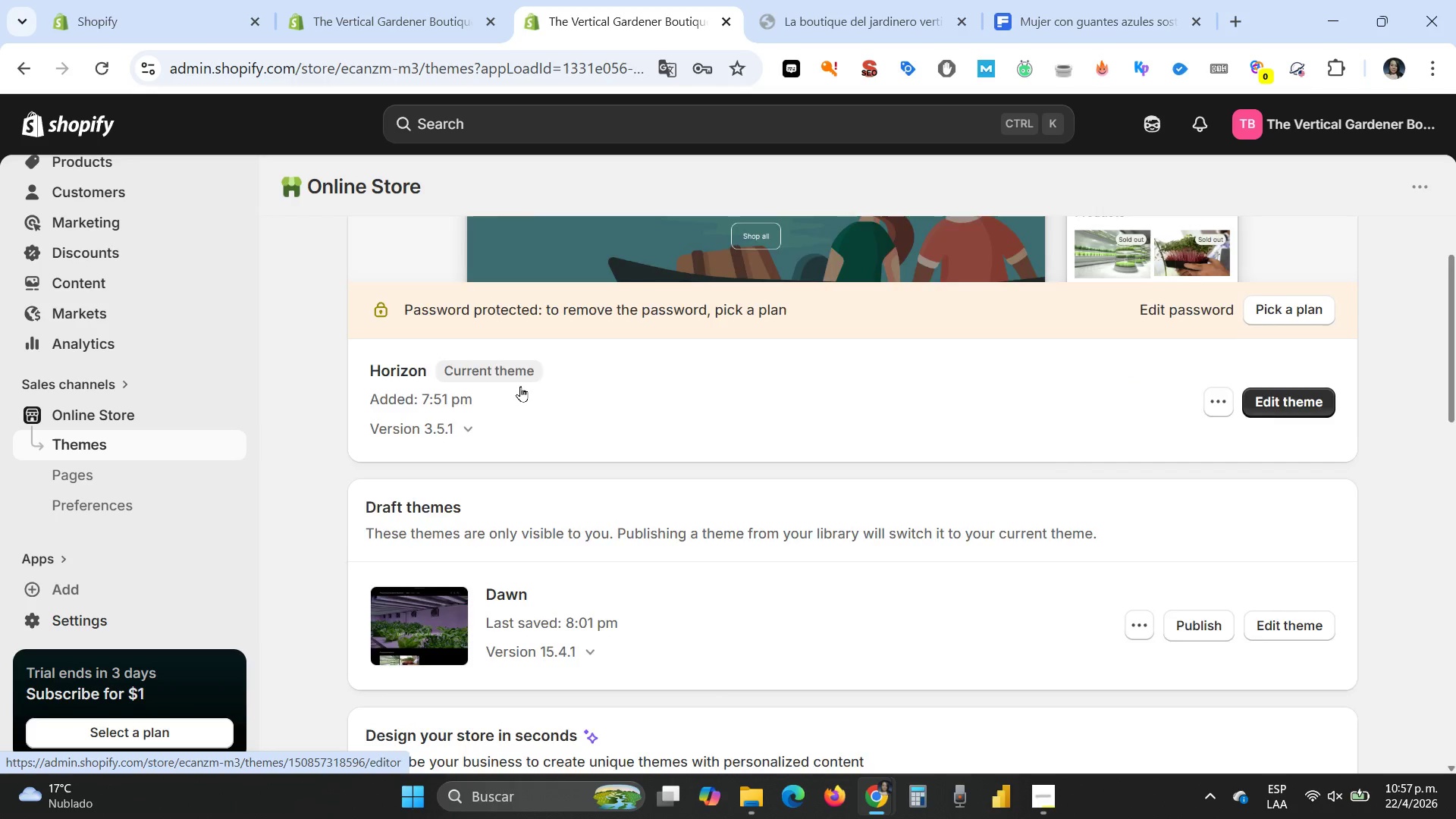 
scroll: coordinate [124, 215], scroll_direction: up, amount: 7.0
 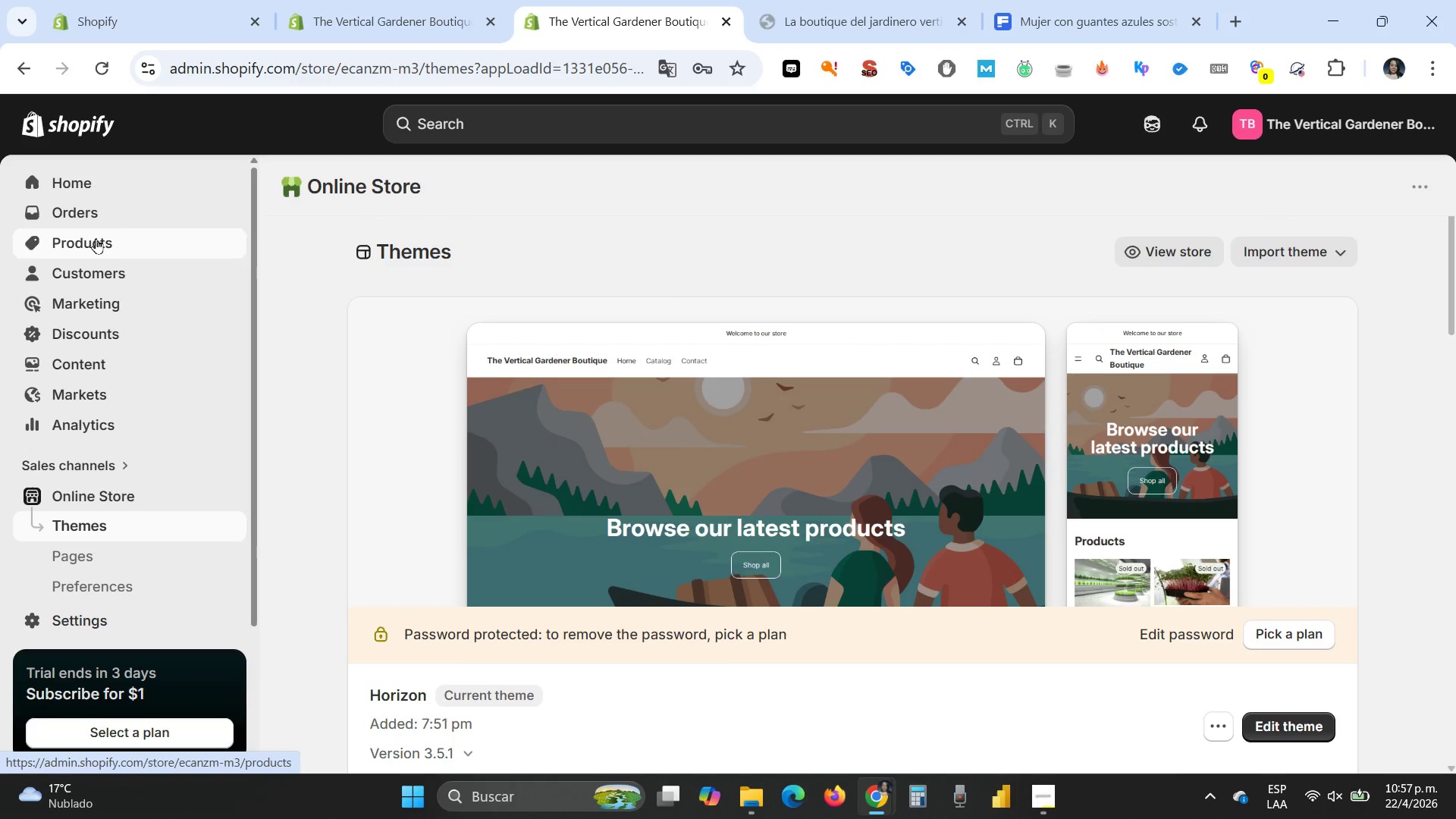 
left_click([96, 238])
 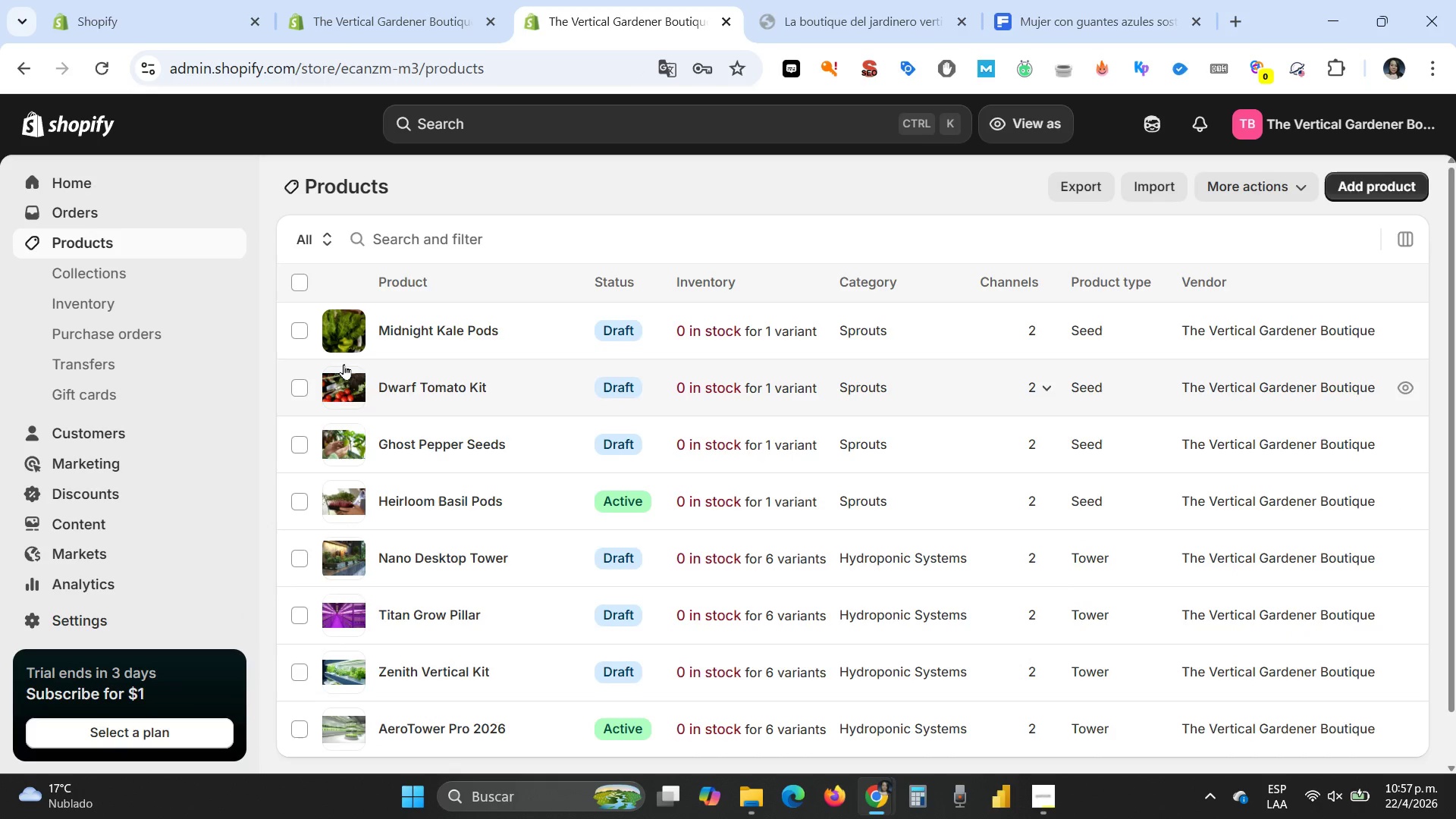 
scroll: coordinate [347, 372], scroll_direction: down, amount: 3.0
 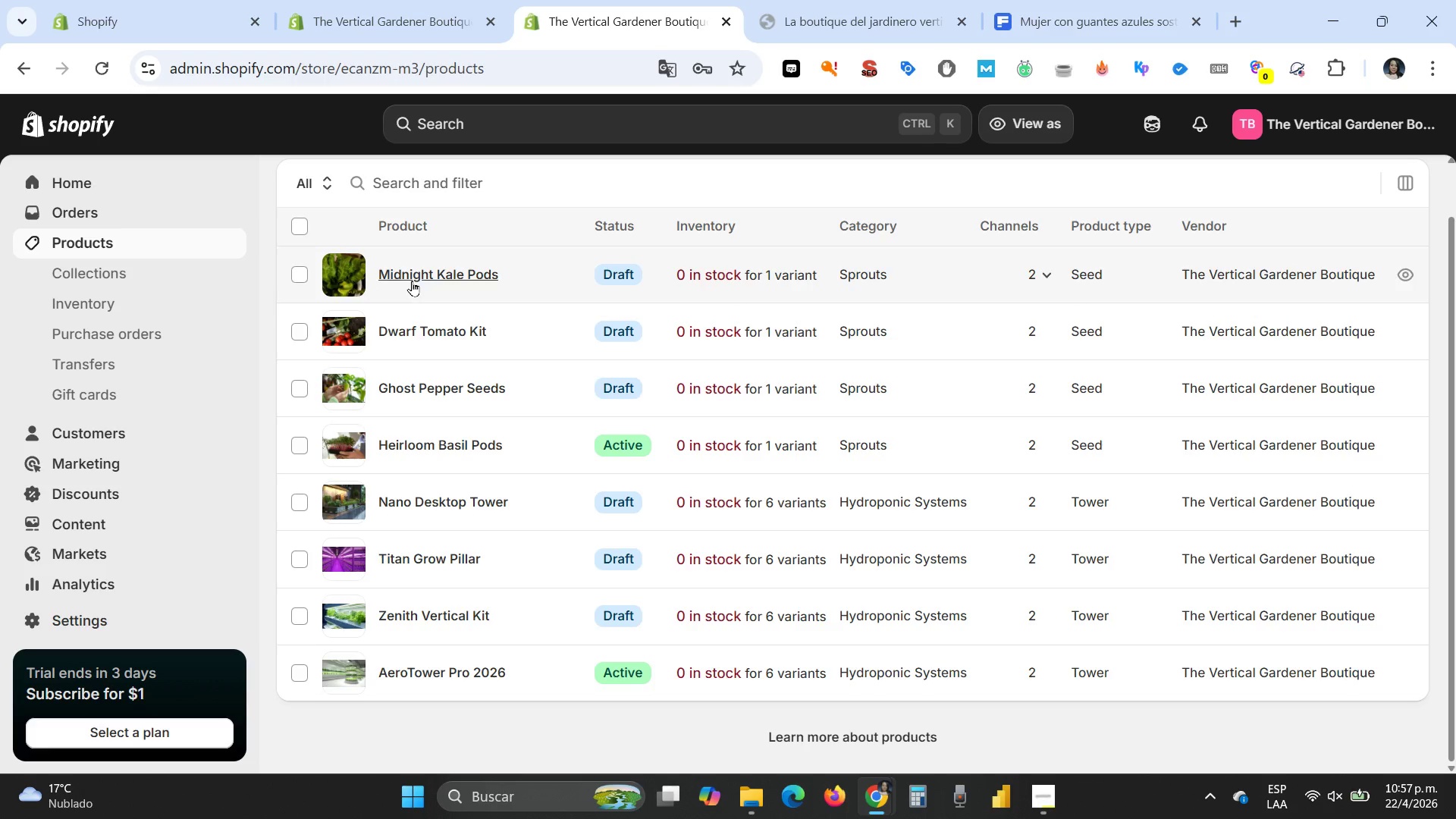 
left_click([413, 276])
 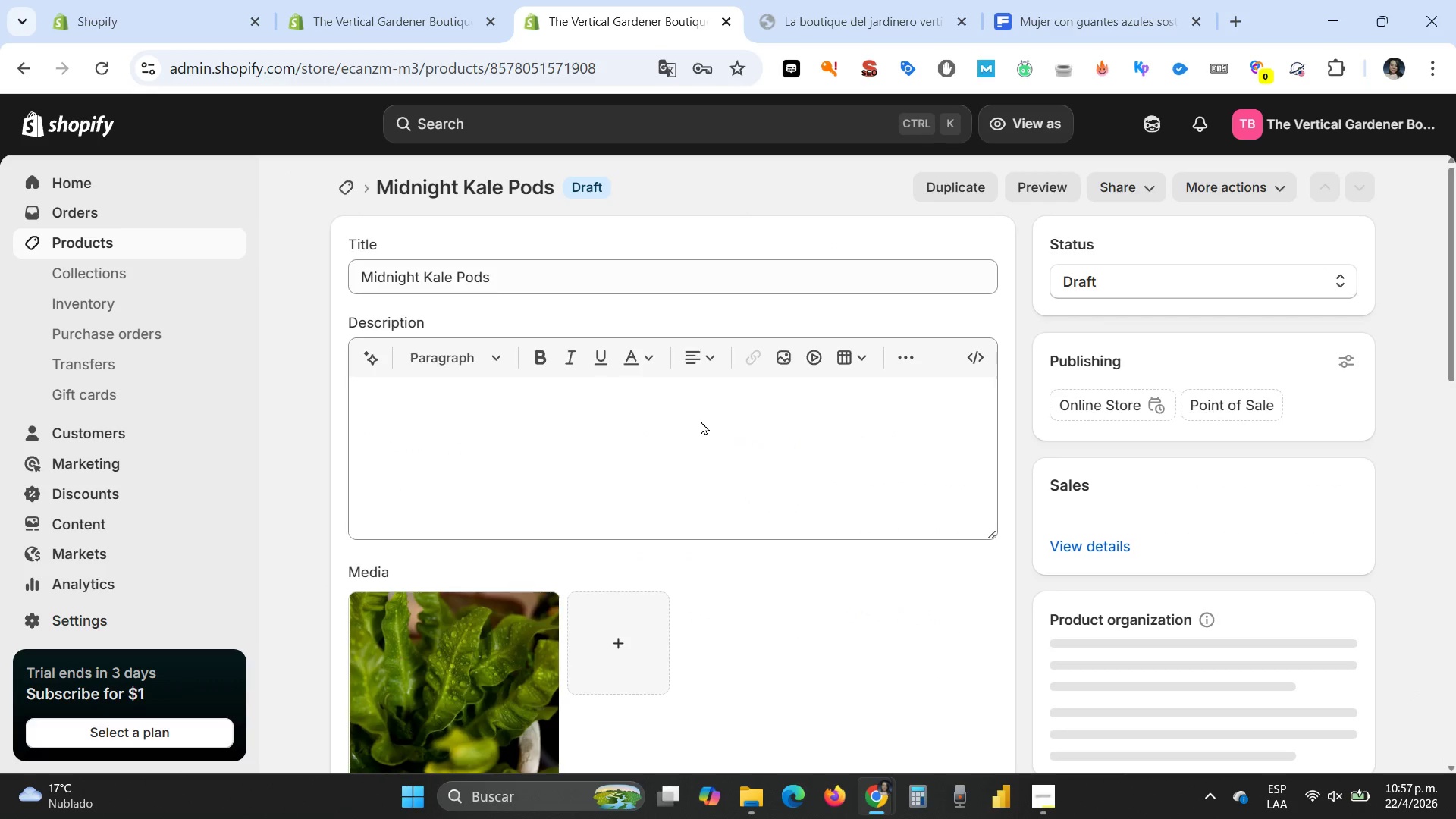 
scroll: coordinate [784, 610], scroll_direction: down, amount: 11.0
 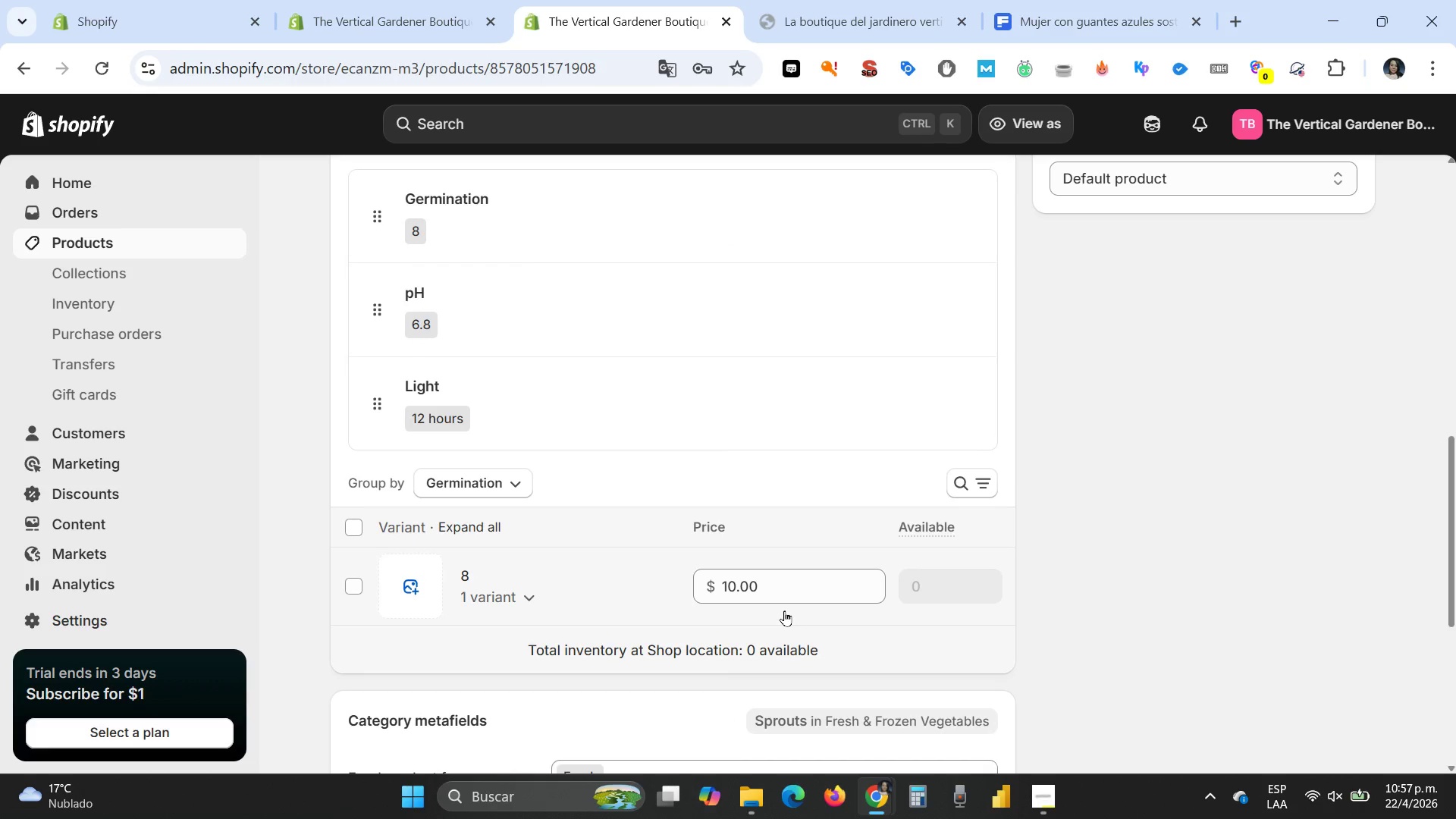 
scroll: coordinate [784, 610], scroll_direction: up, amount: 7.0
 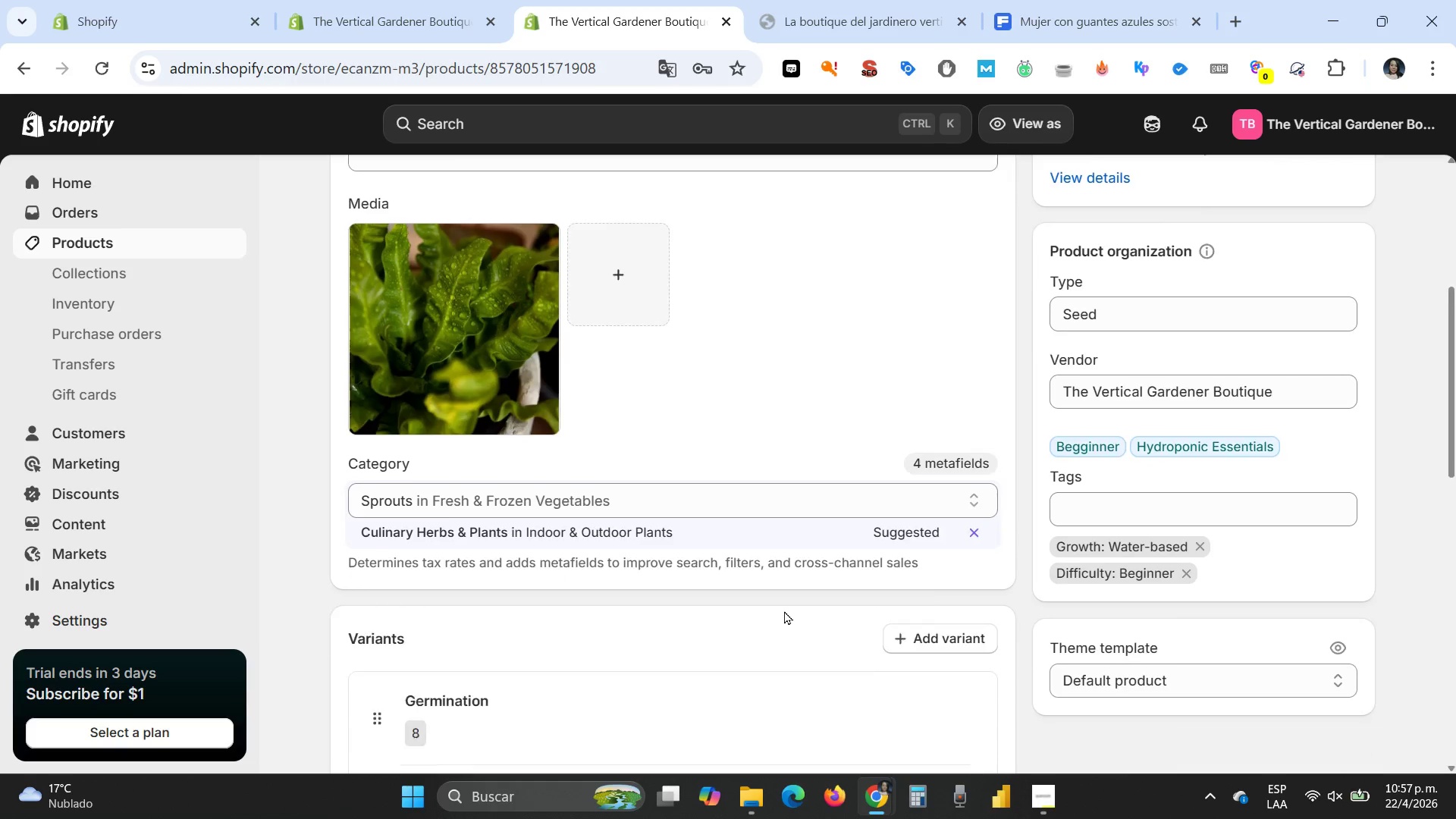 
scroll: coordinate [784, 612], scroll_direction: down, amount: 4.0
 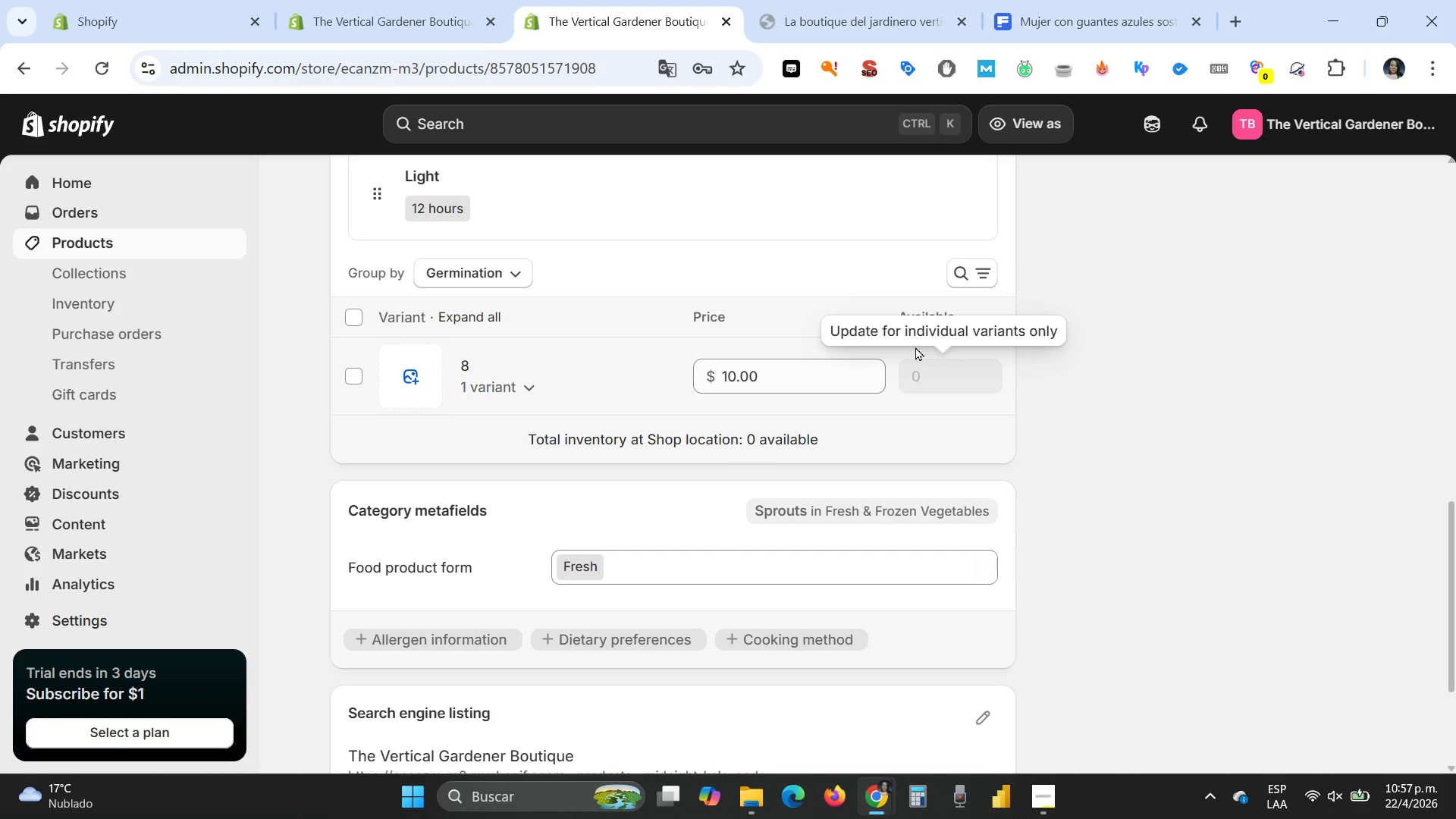 
left_click([922, 384])
 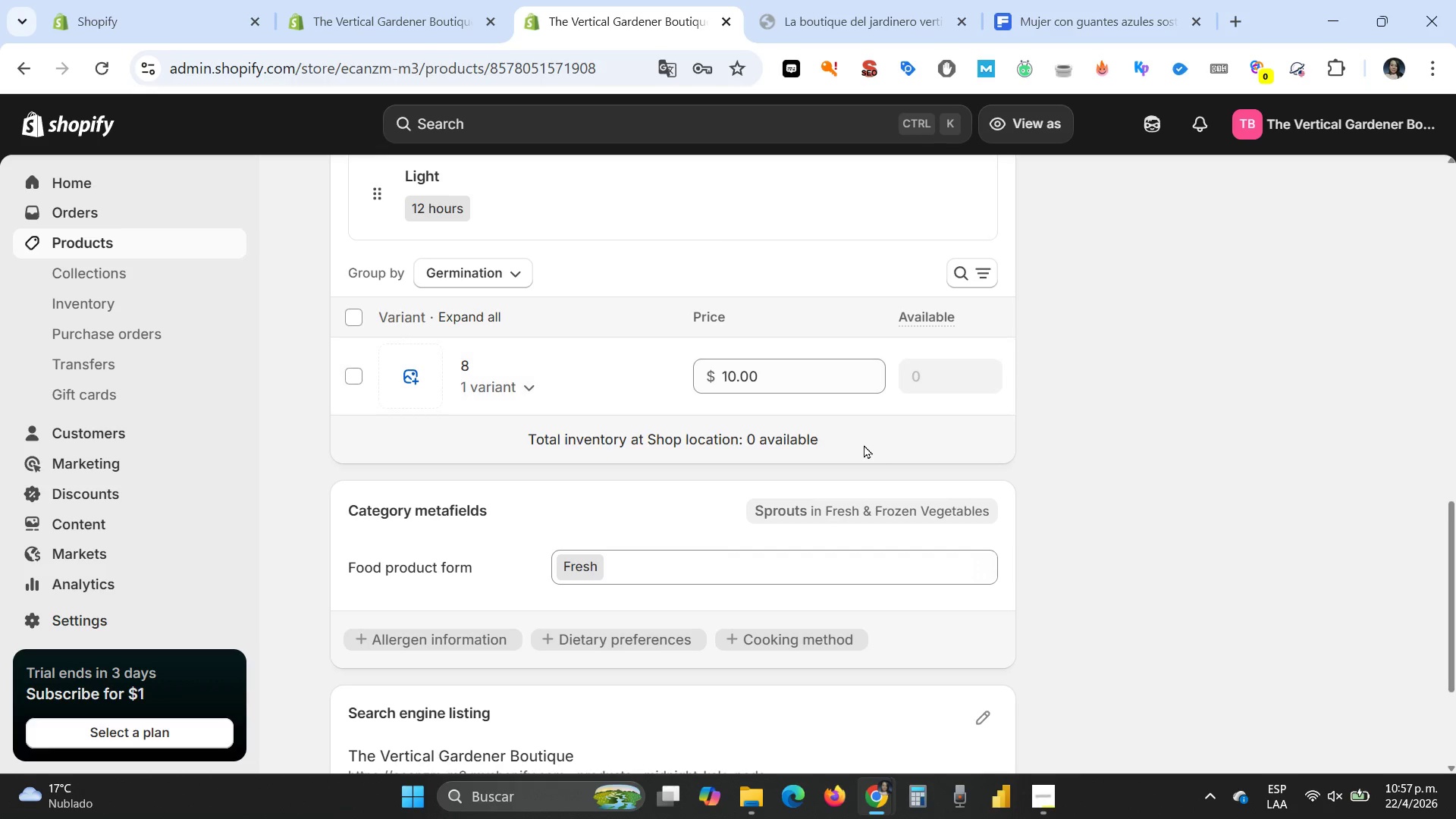 
scroll: coordinate [863, 444], scroll_direction: down, amount: 1.0
 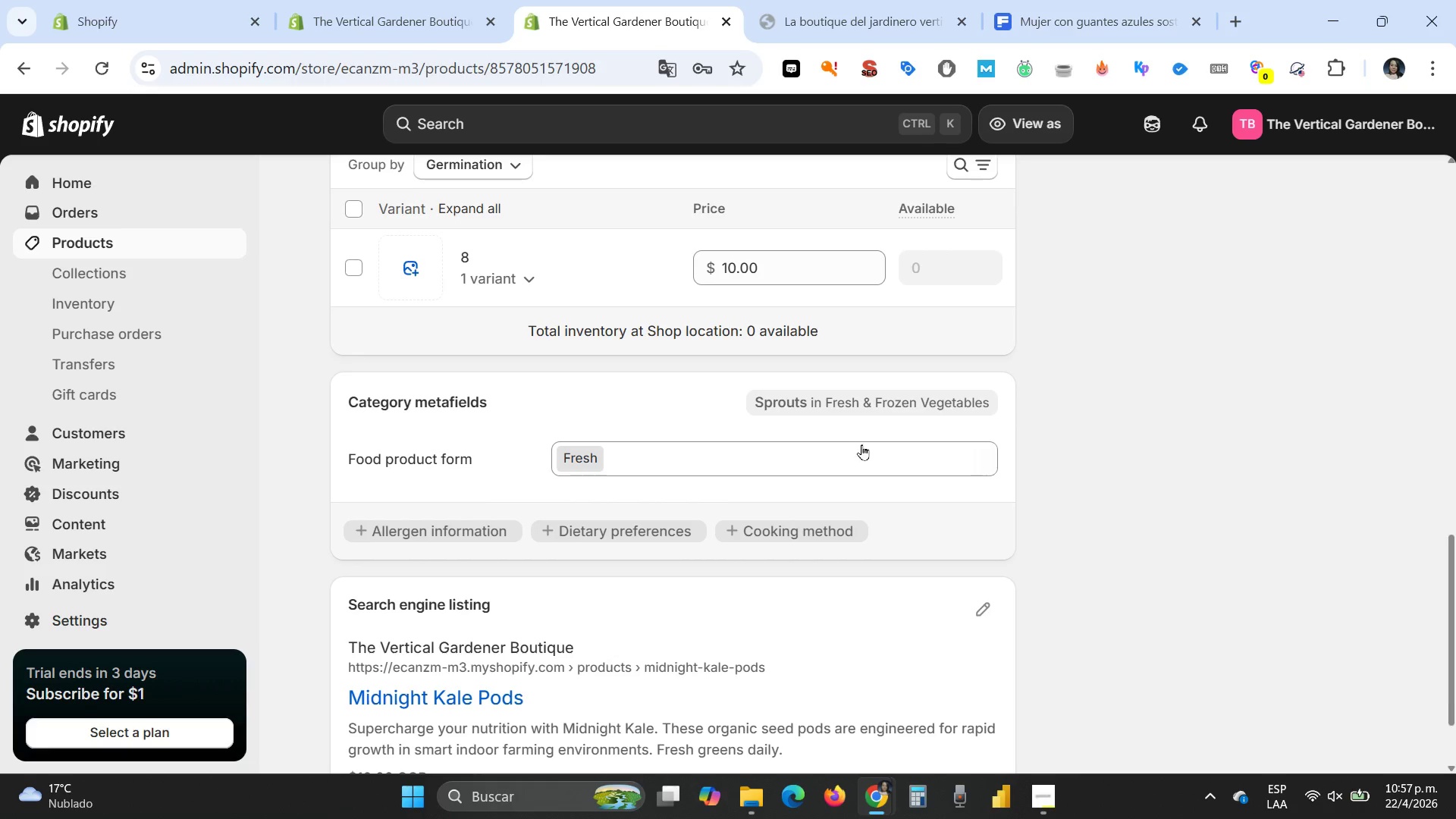 
scroll: coordinate [861, 444], scroll_direction: up, amount: 15.0
 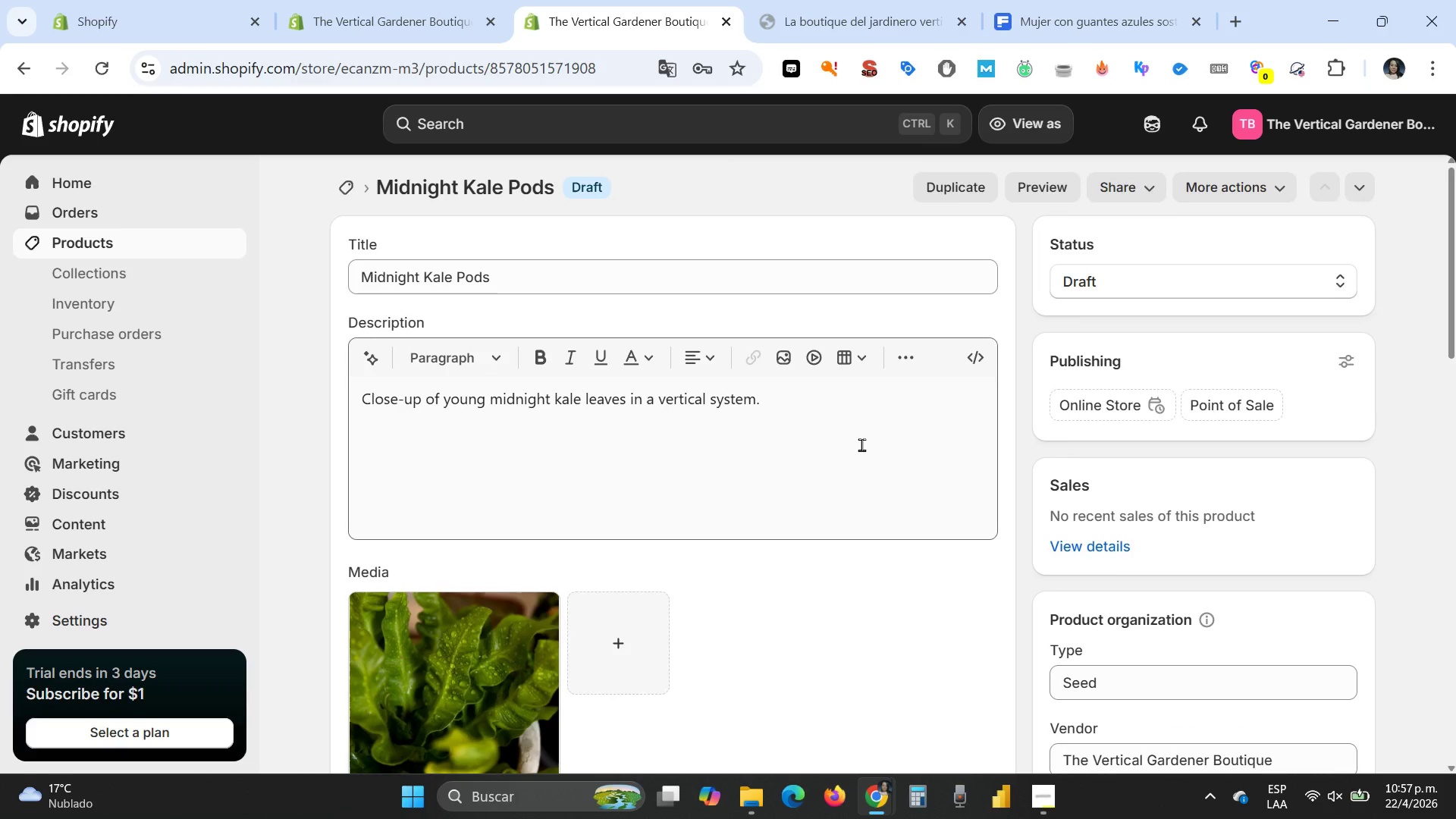 
scroll: coordinate [858, 460], scroll_direction: down, amount: 4.0
 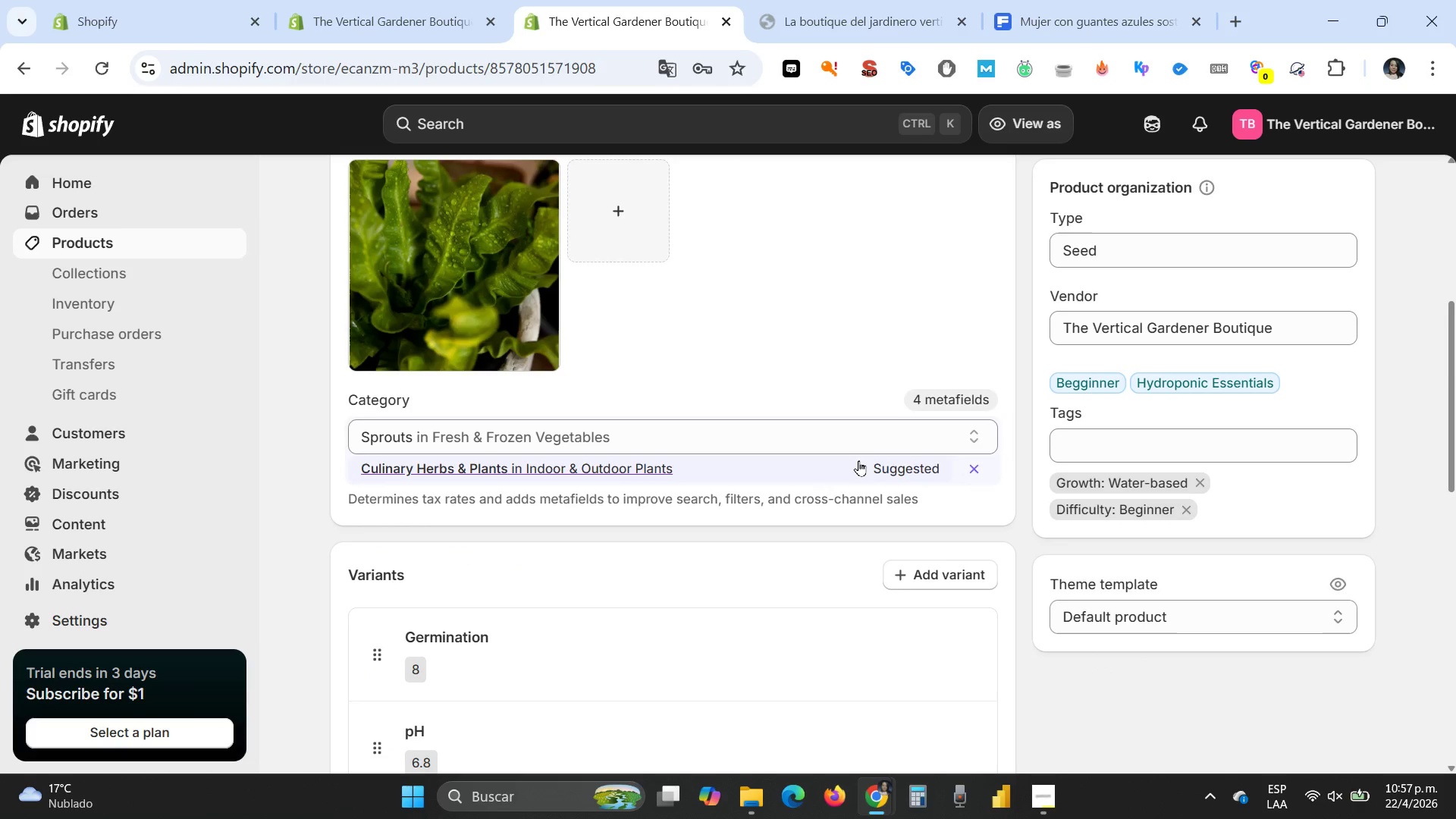 
scroll: coordinate [858, 460], scroll_direction: up, amount: 4.0
 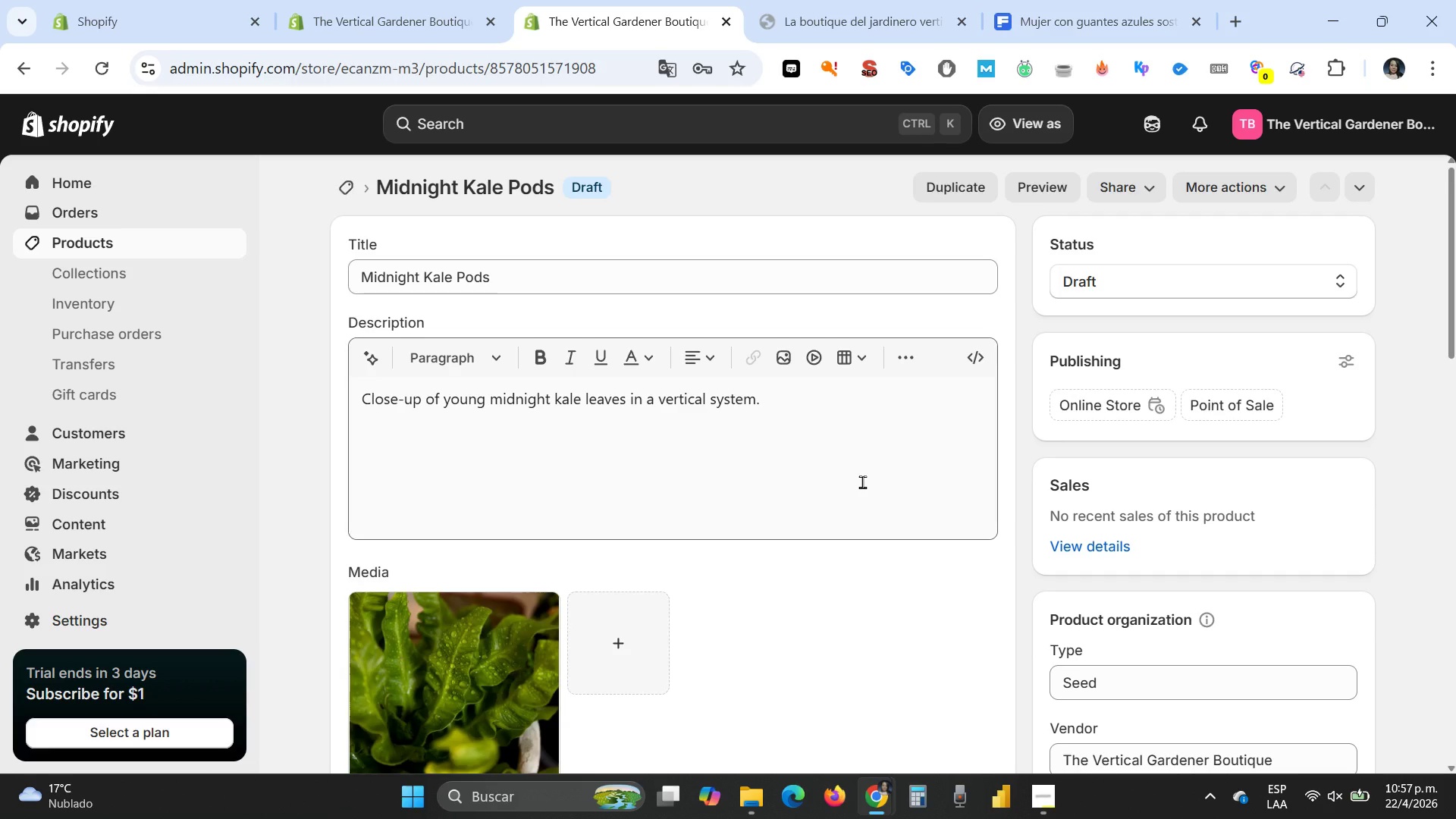 
scroll: coordinate [807, 602], scroll_direction: down, amount: 5.0
 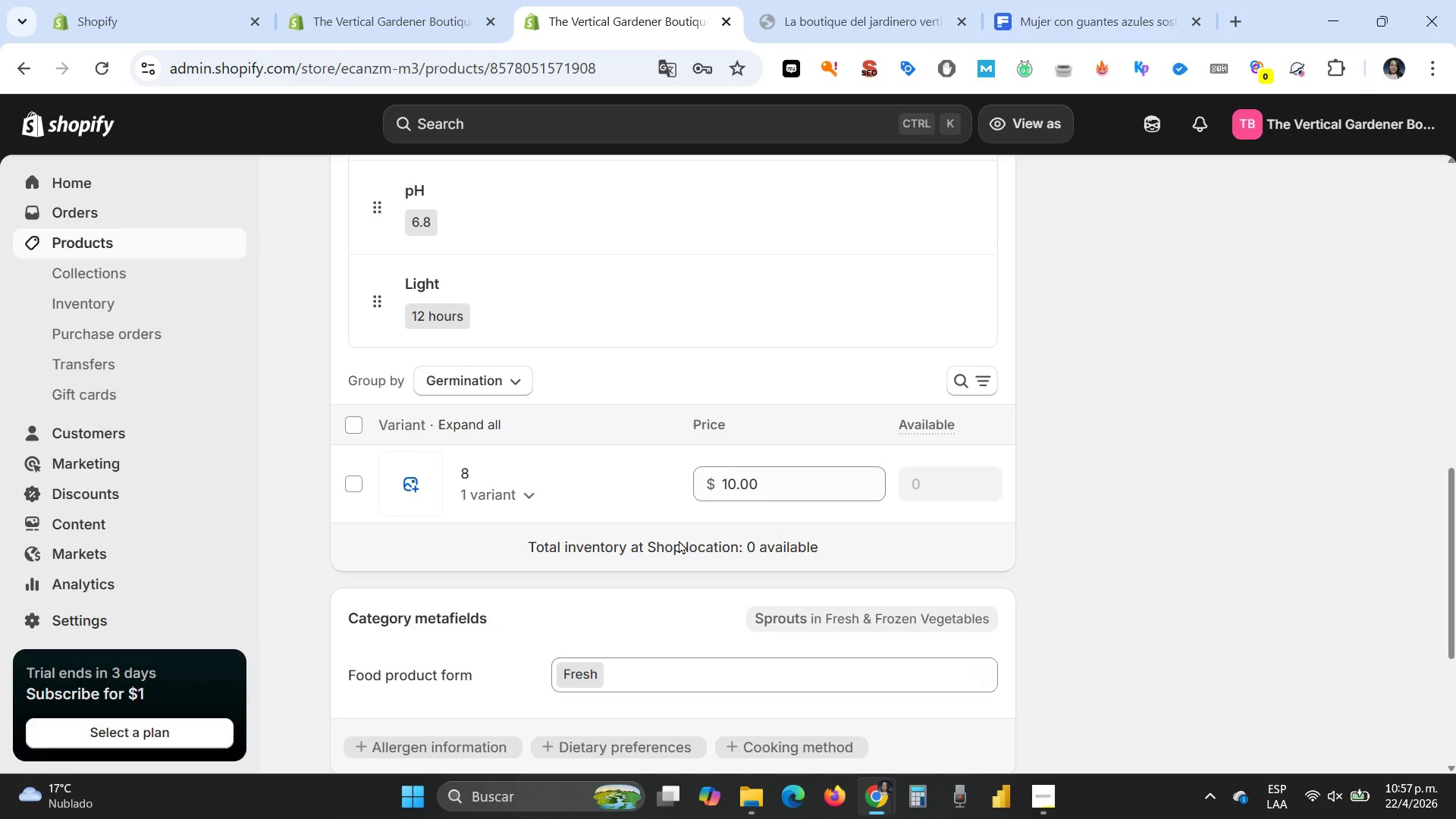 
left_click([679, 540])
 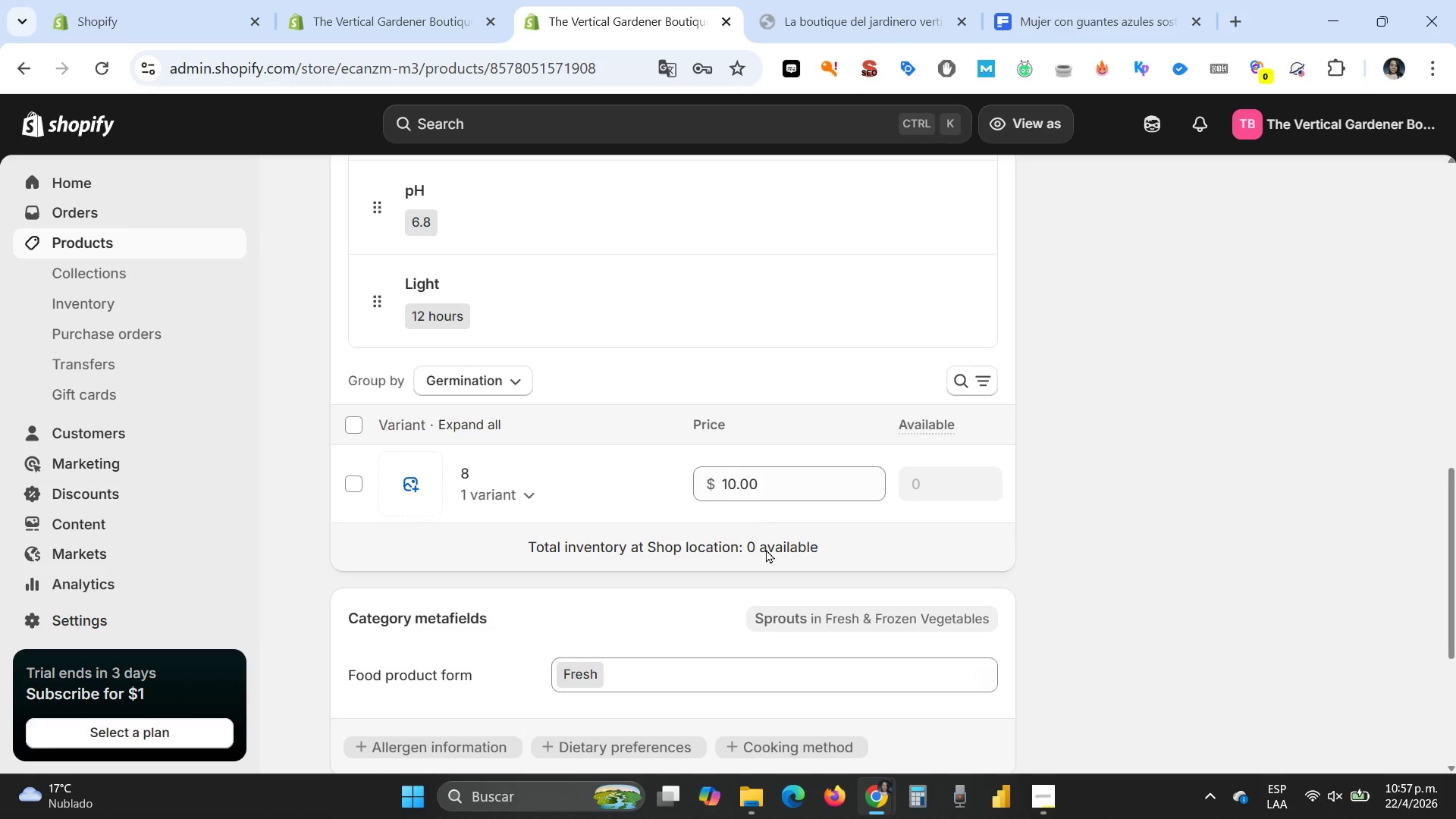 
double_click([767, 551])
 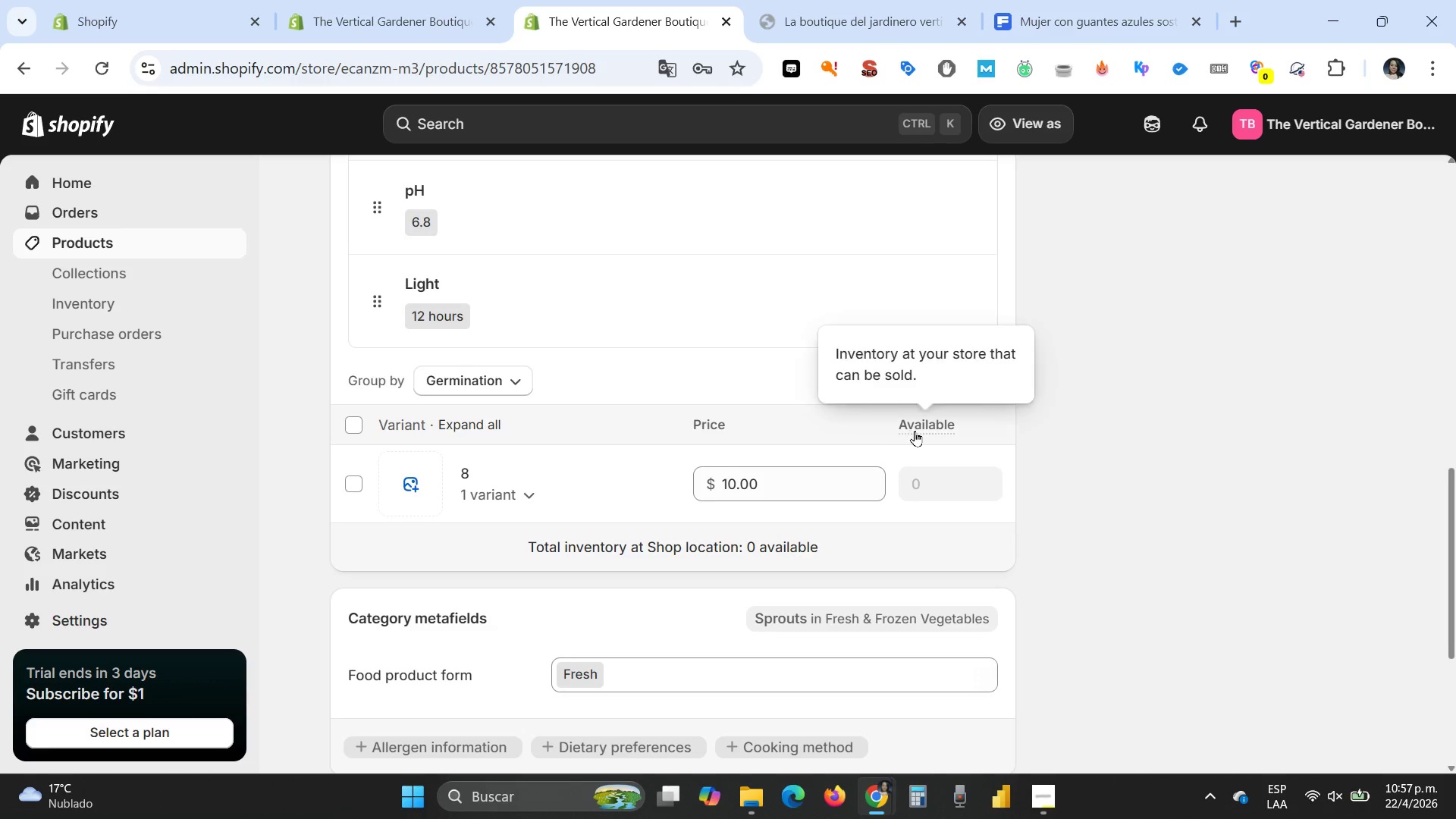 
left_click([915, 431])
 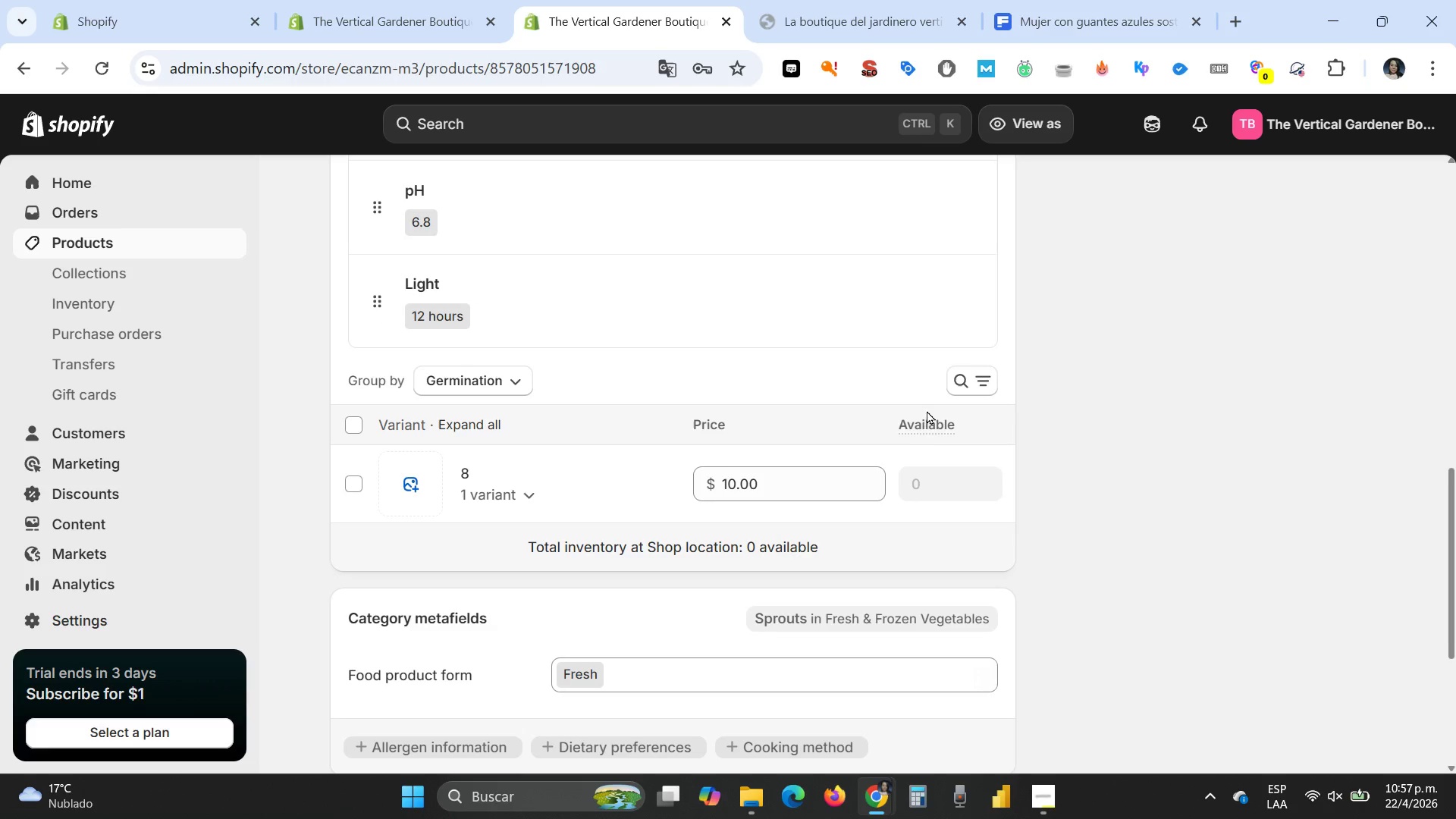 
left_click([927, 425])
 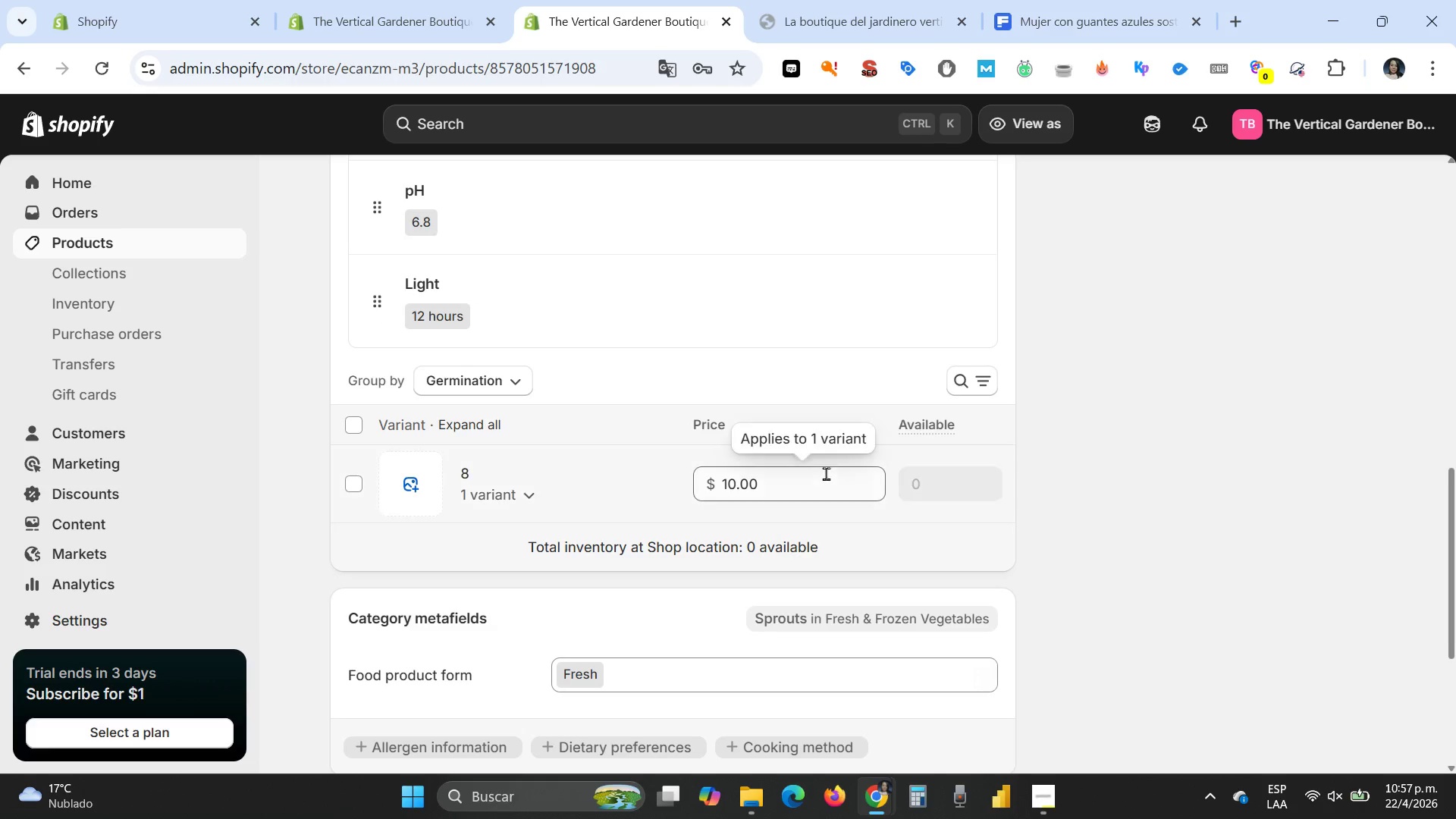 
scroll: coordinate [825, 469], scroll_direction: down, amount: 4.0
 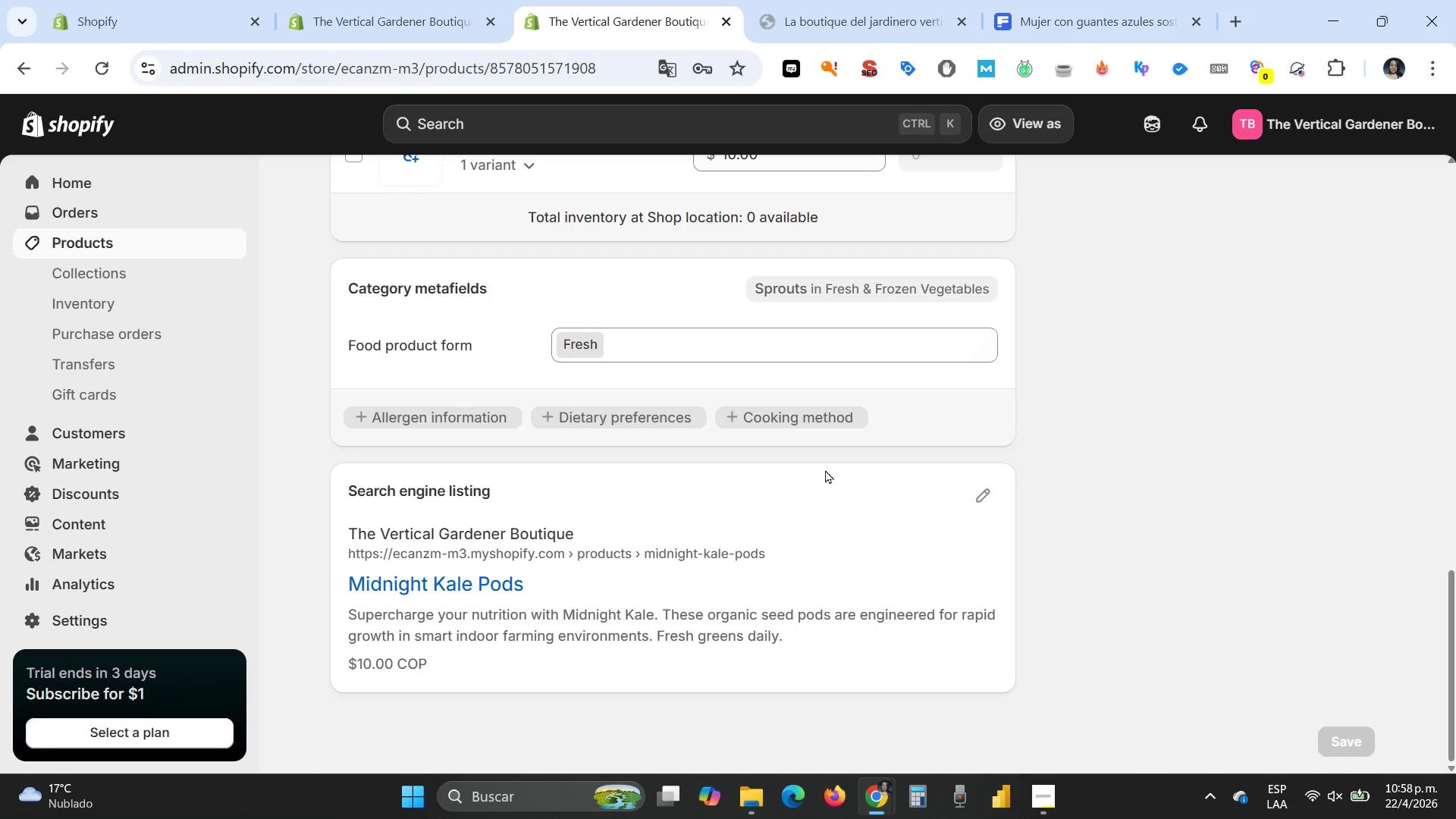 
scroll: coordinate [825, 469], scroll_direction: up, amount: 3.0
 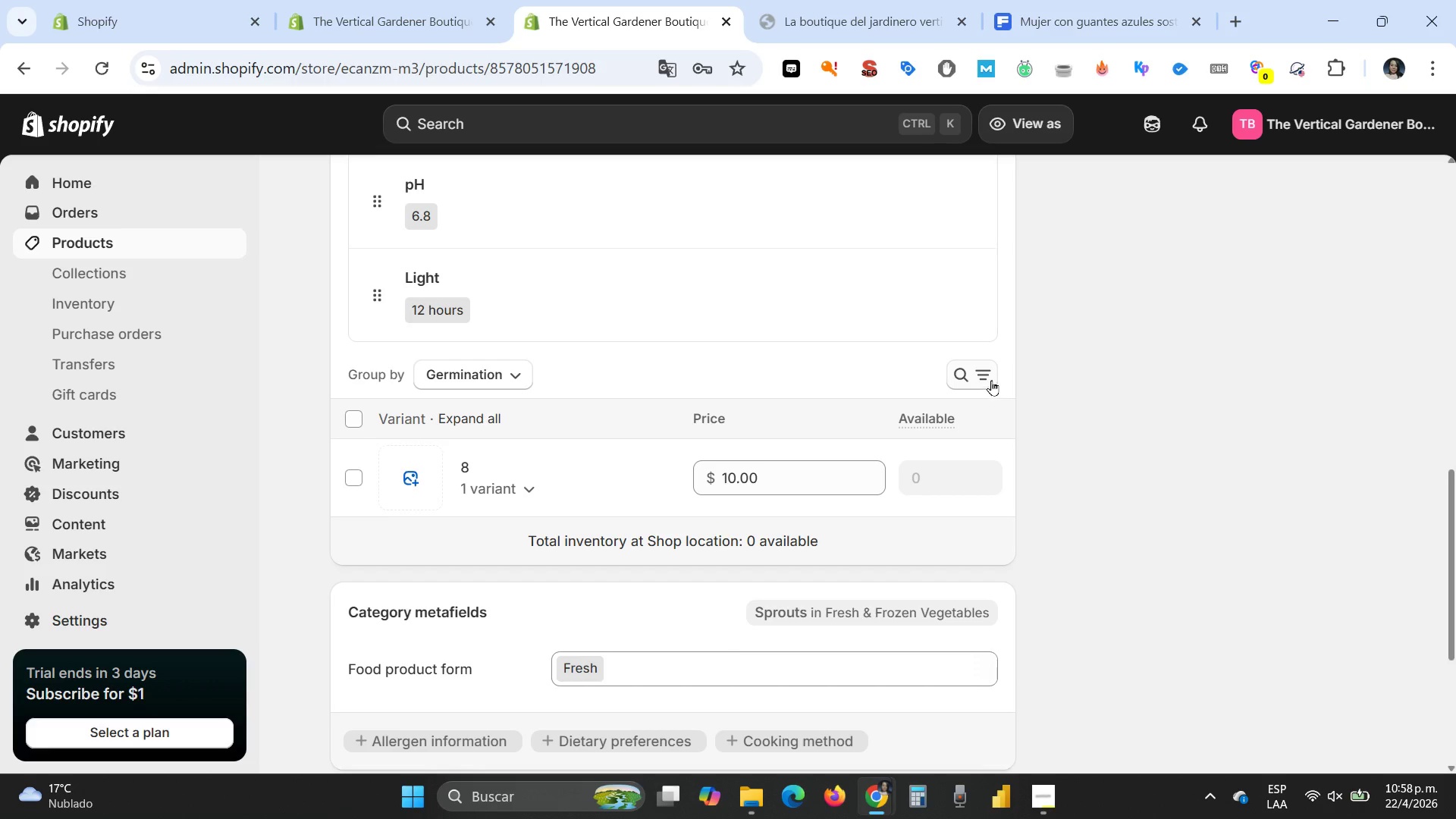 
left_click([990, 378])
 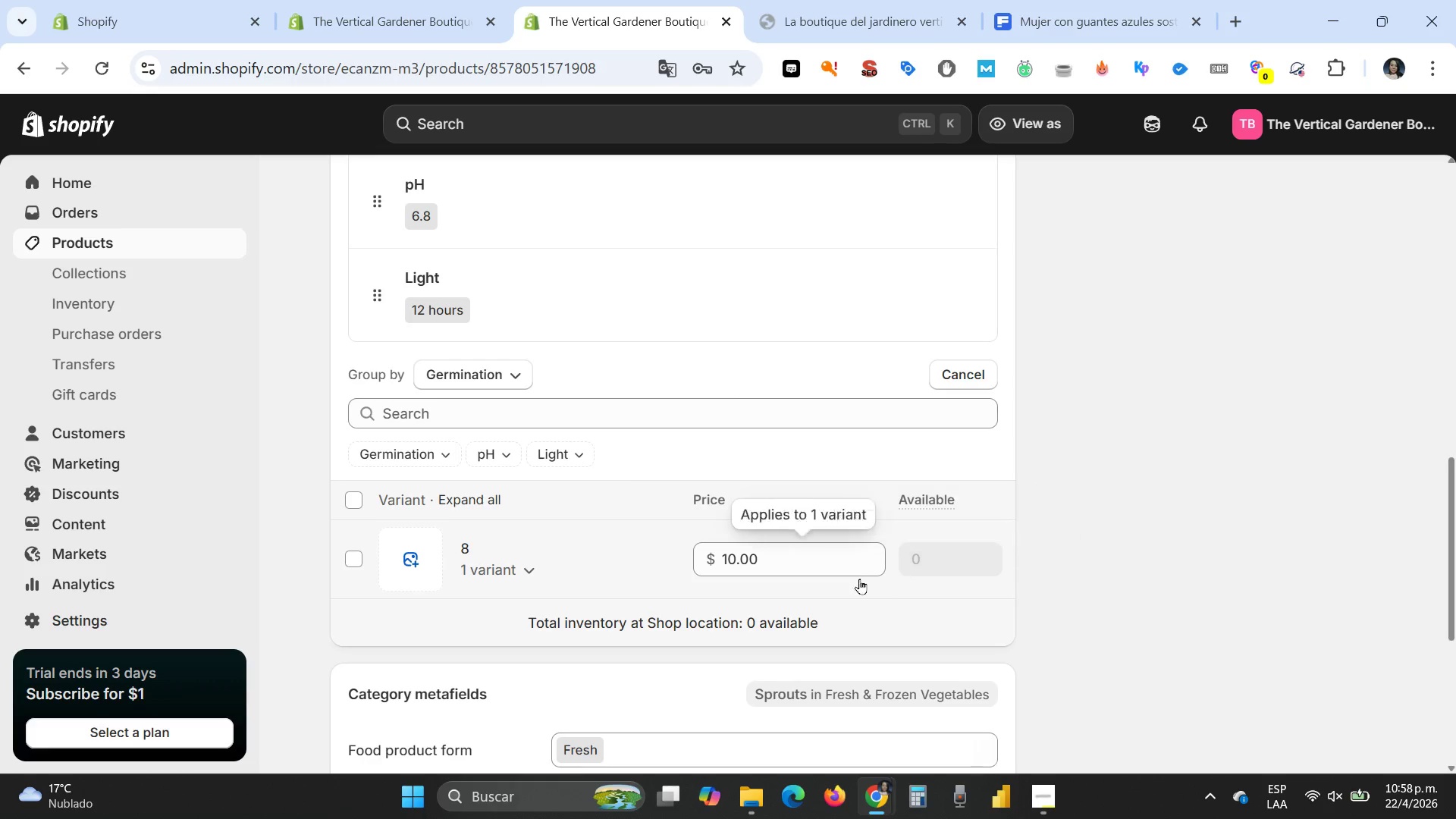 
left_click([942, 498])
 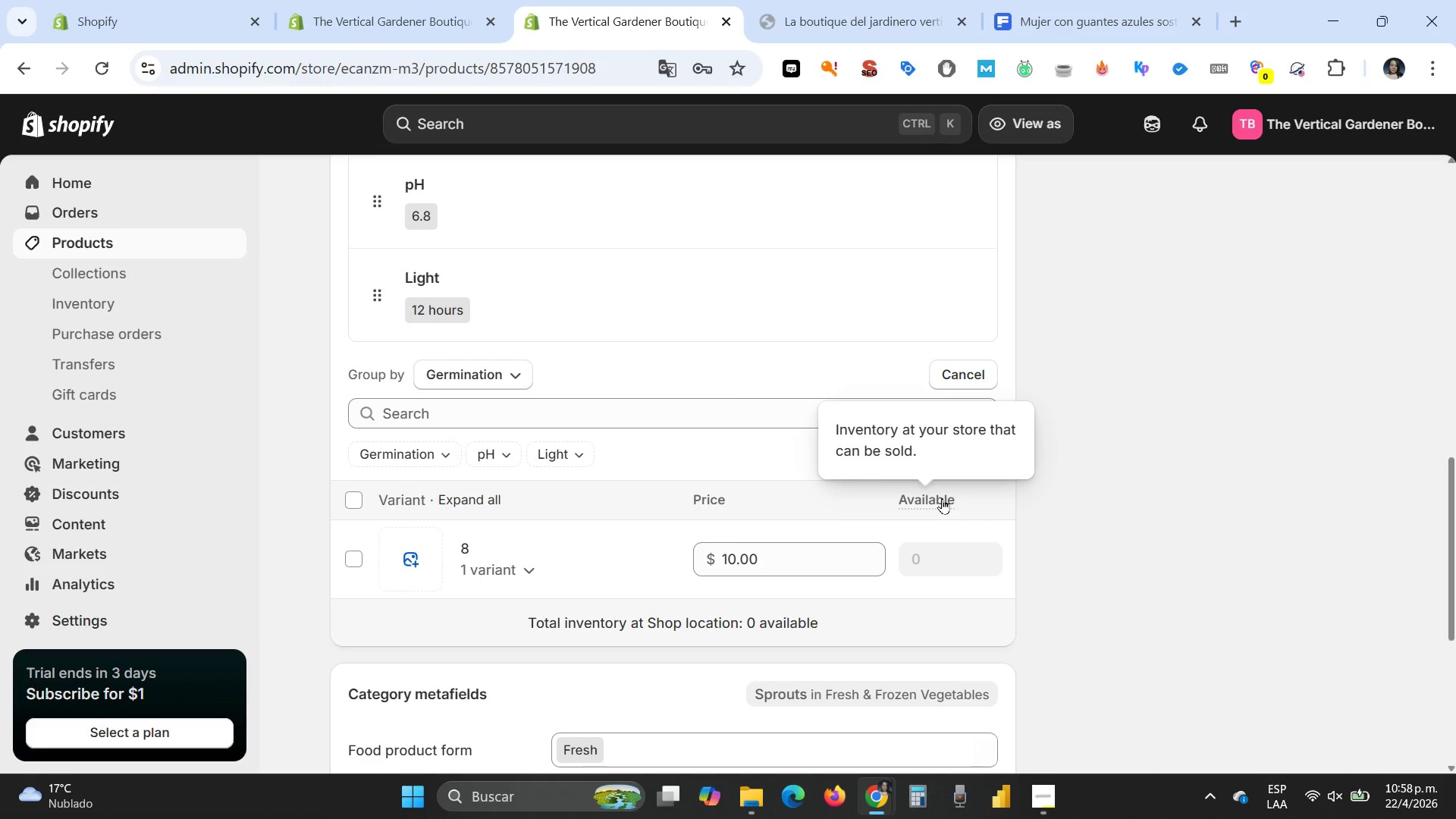 
left_click([921, 552])
 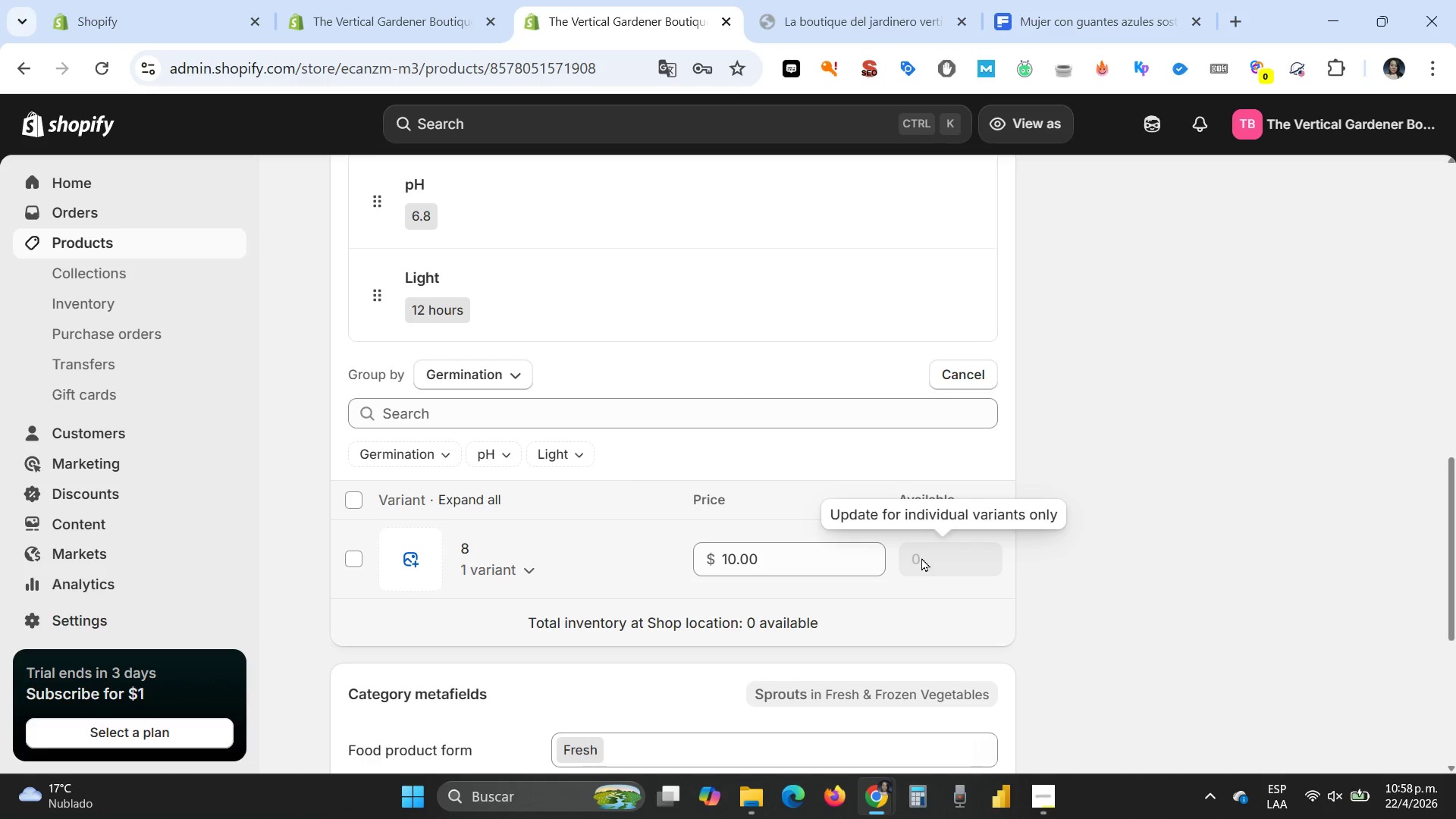 
left_click([921, 557])
 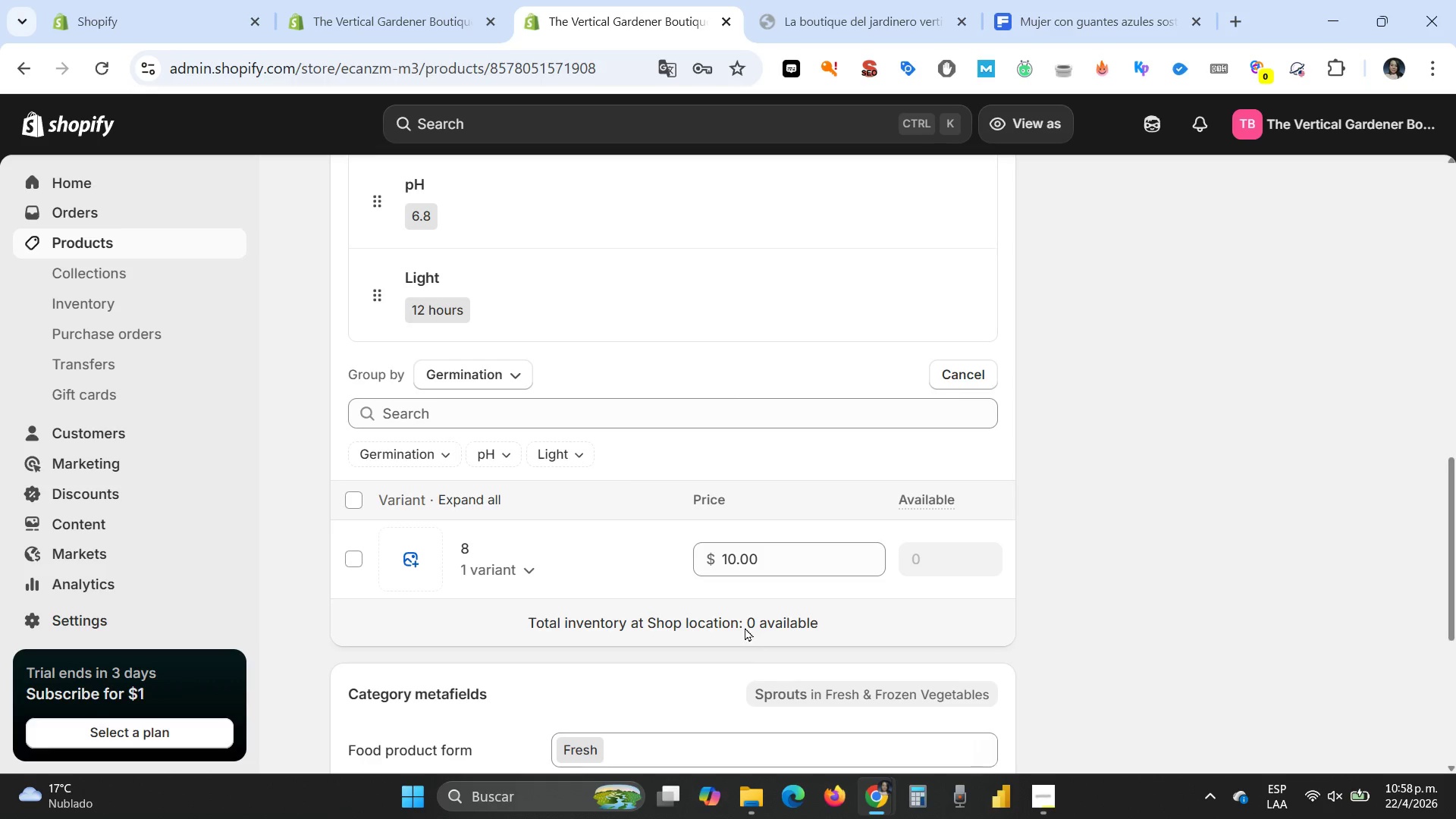 
left_click([747, 620])
 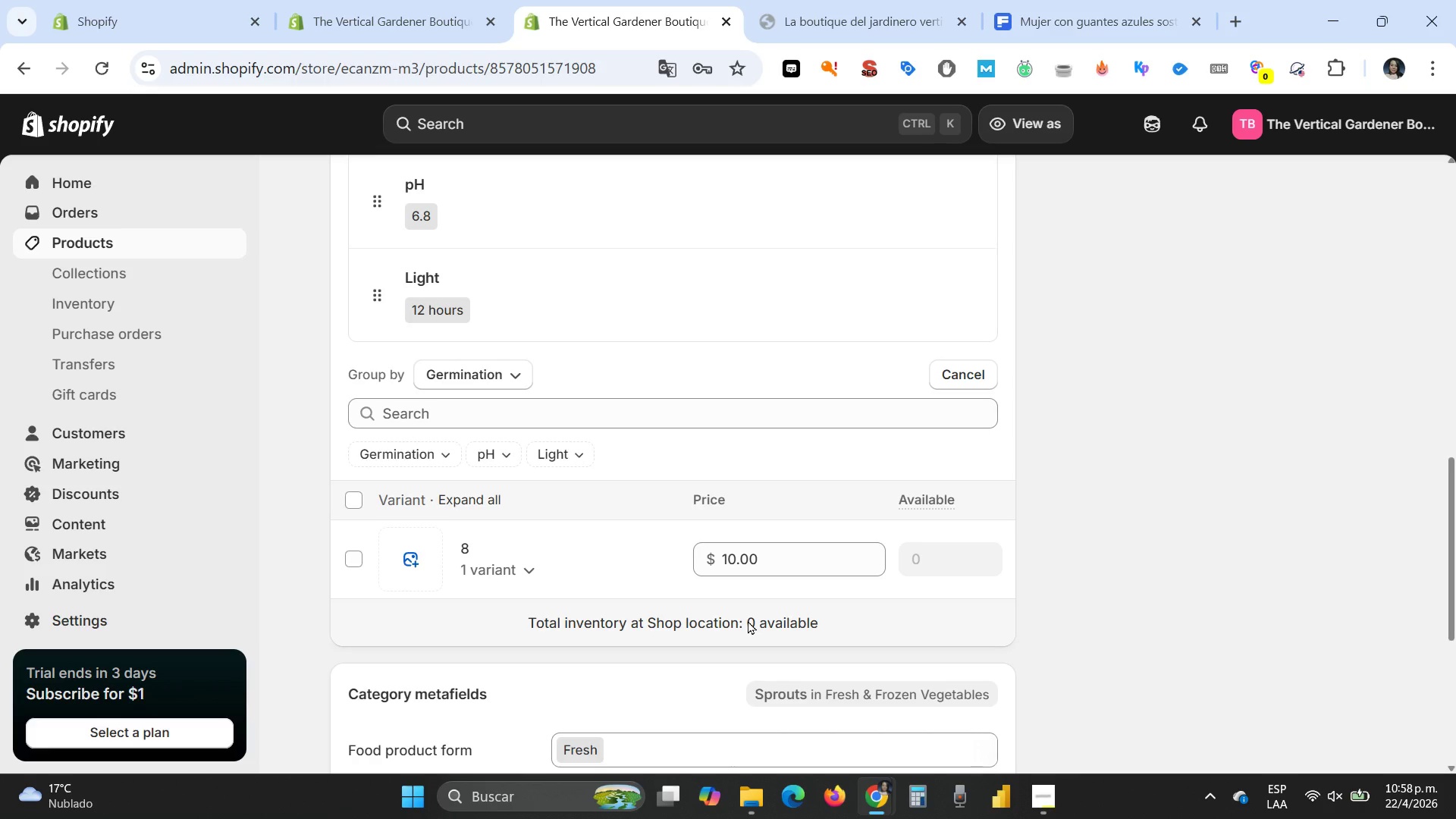 
scroll: coordinate [748, 620], scroll_direction: down, amount: 1.0
 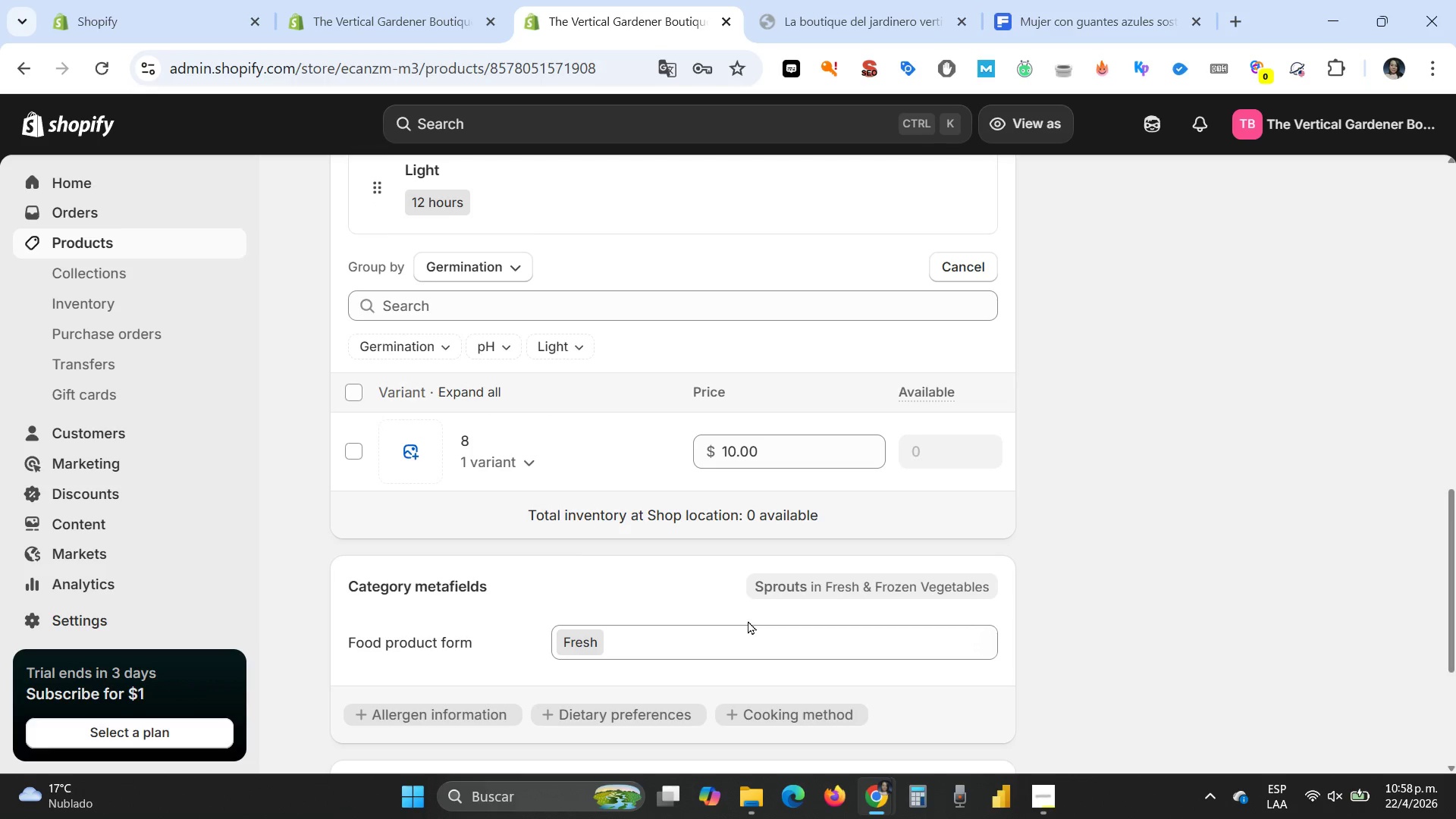 
scroll: coordinate [748, 620], scroll_direction: up, amount: 12.0
 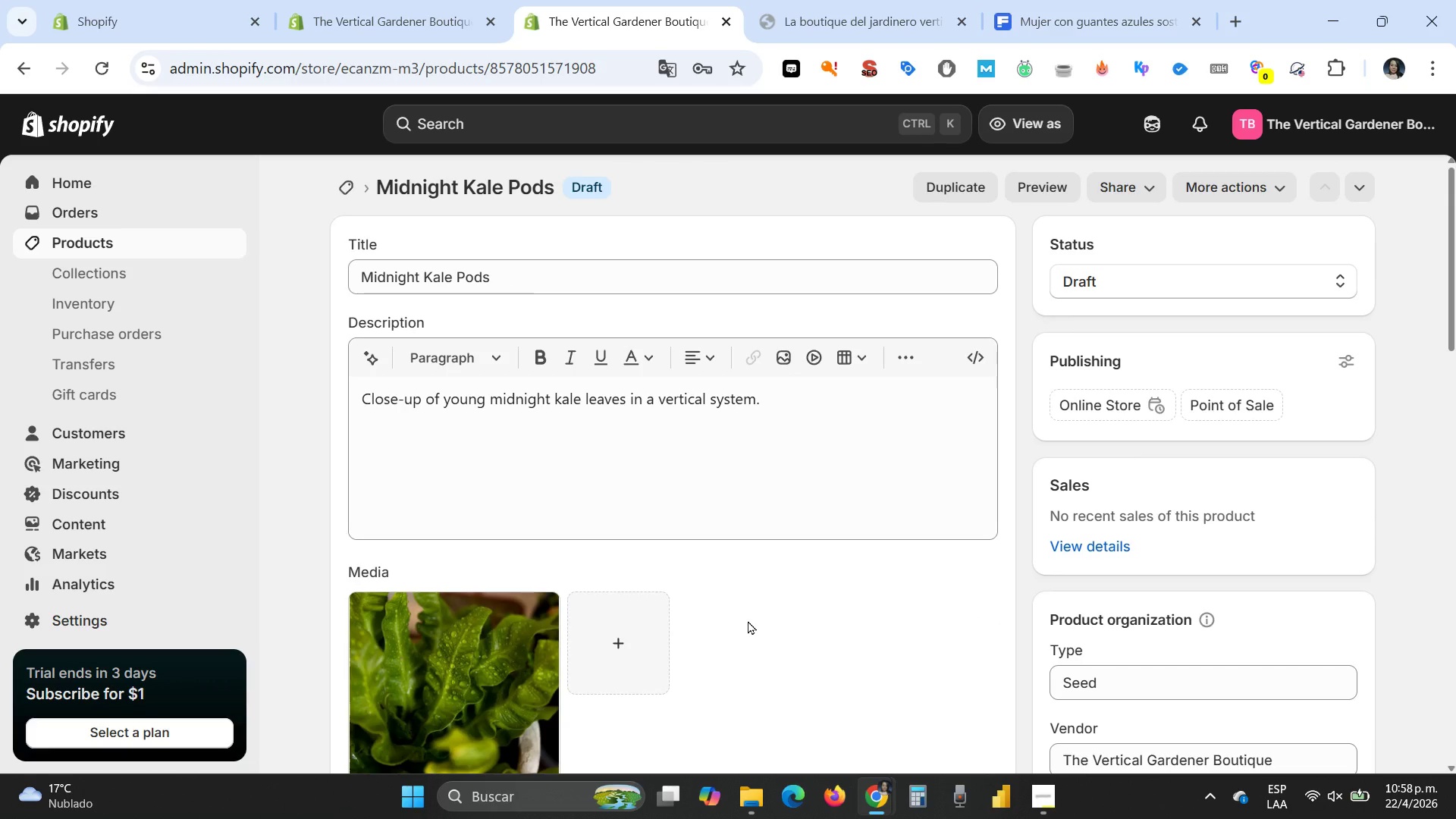 
scroll: coordinate [748, 620], scroll_direction: down, amount: 1.0
 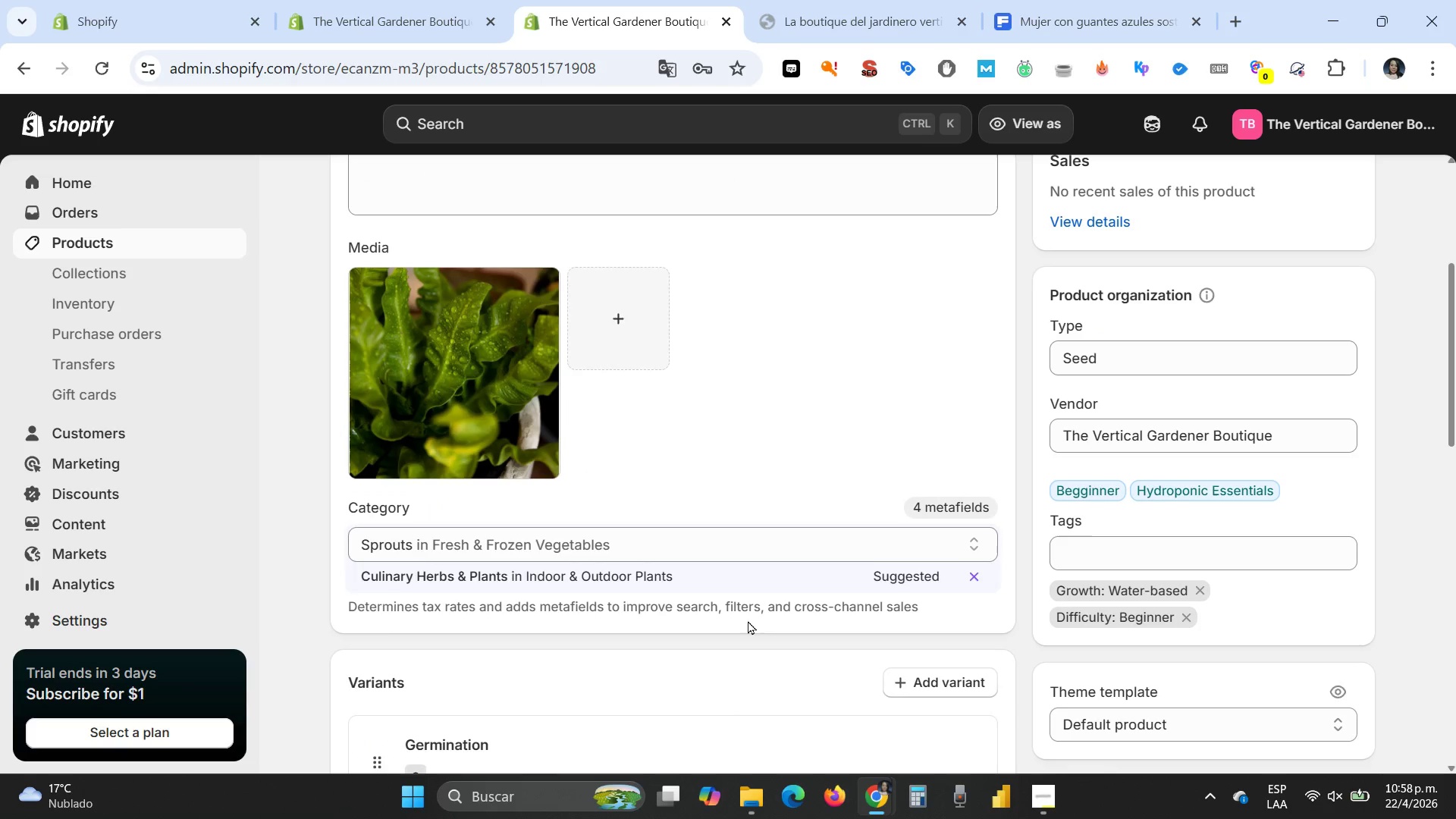 
scroll: coordinate [748, 620], scroll_direction: up, amount: 1.0
 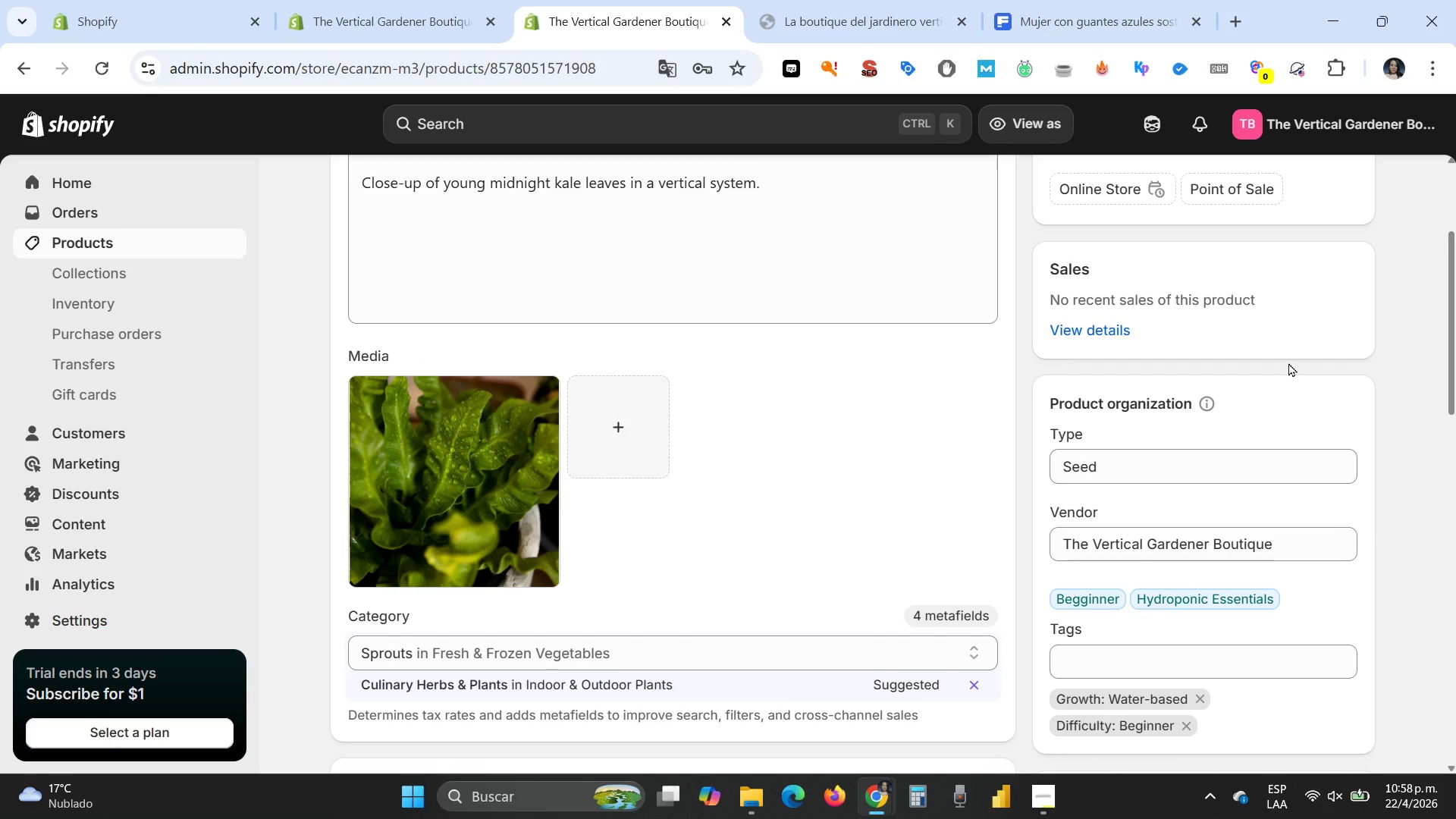 
scroll: coordinate [1343, 449], scroll_direction: down, amount: 2.0
 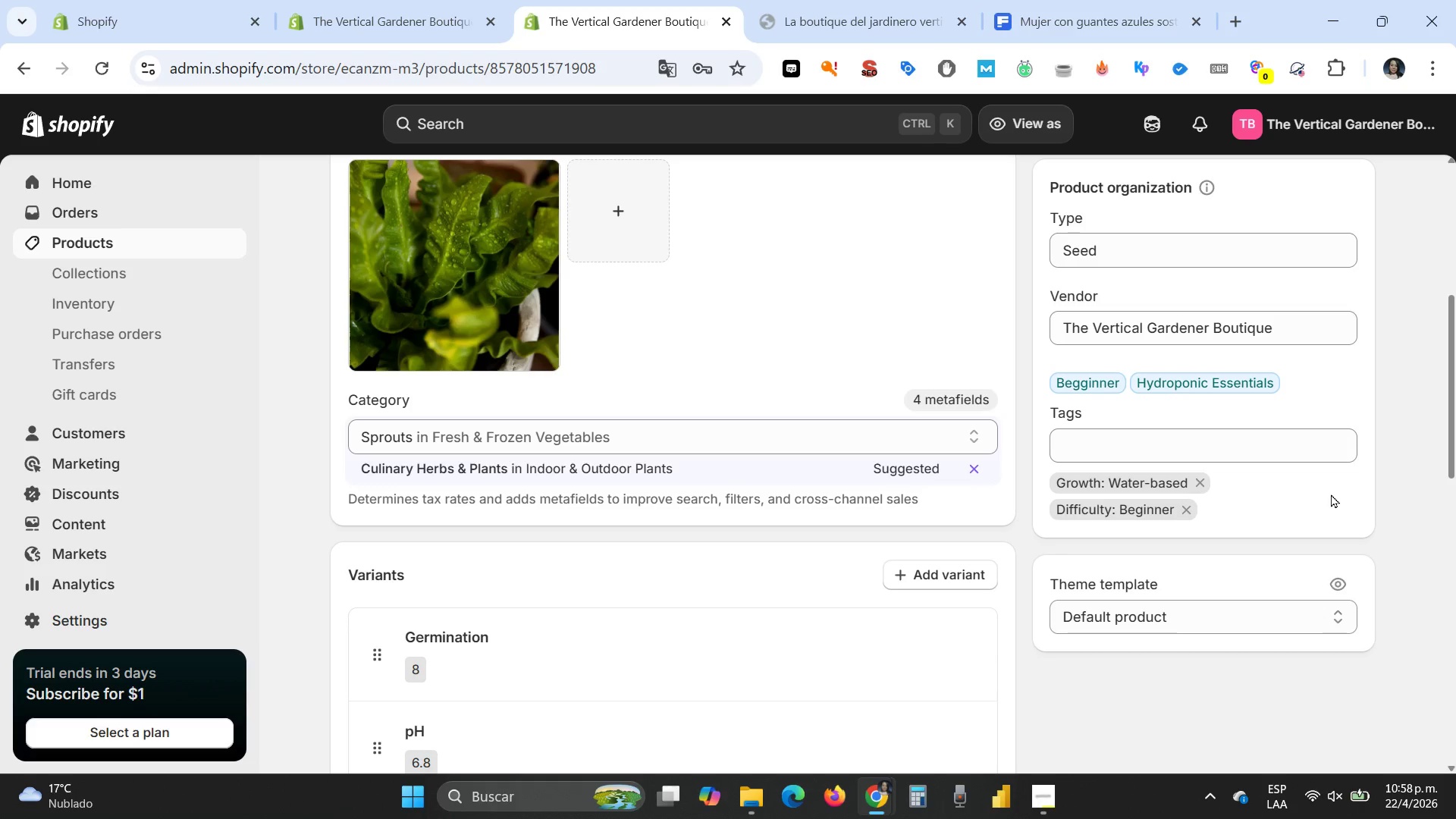 
scroll: coordinate [1331, 494], scroll_direction: up, amount: 3.0
 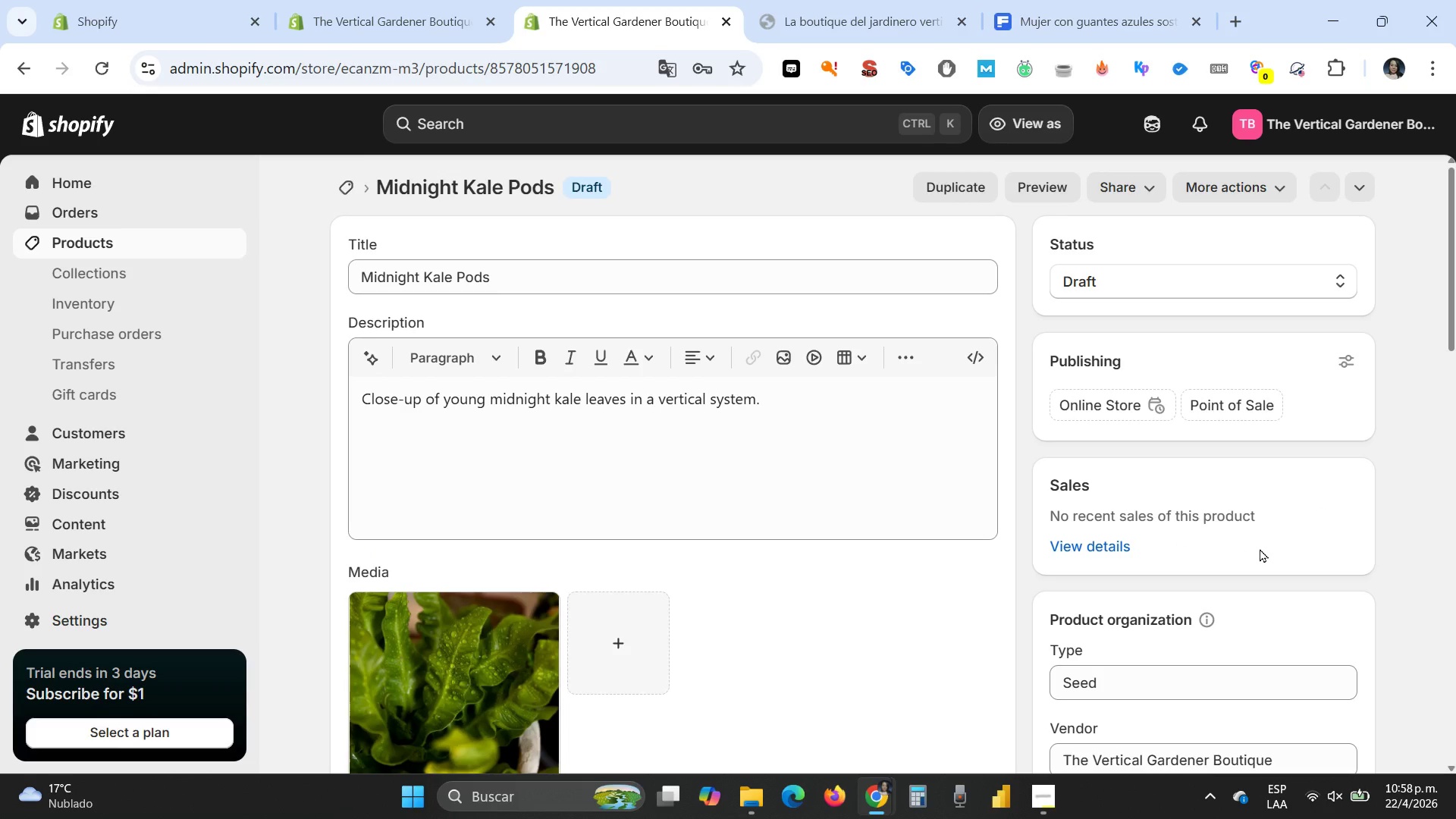 
wait(6.22)
 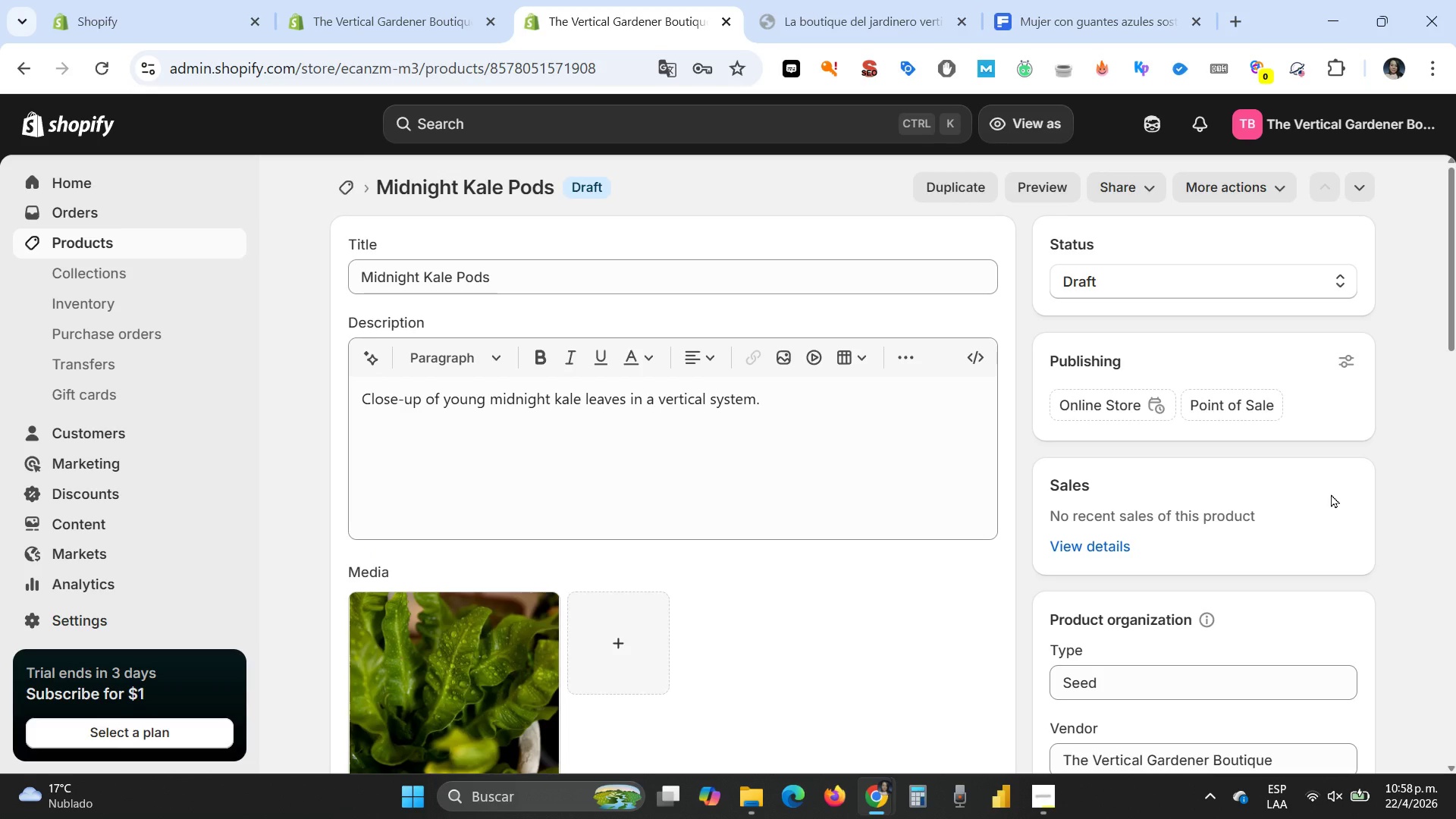 
scroll: coordinate [856, 497], scroll_direction: down, amount: 4.0
 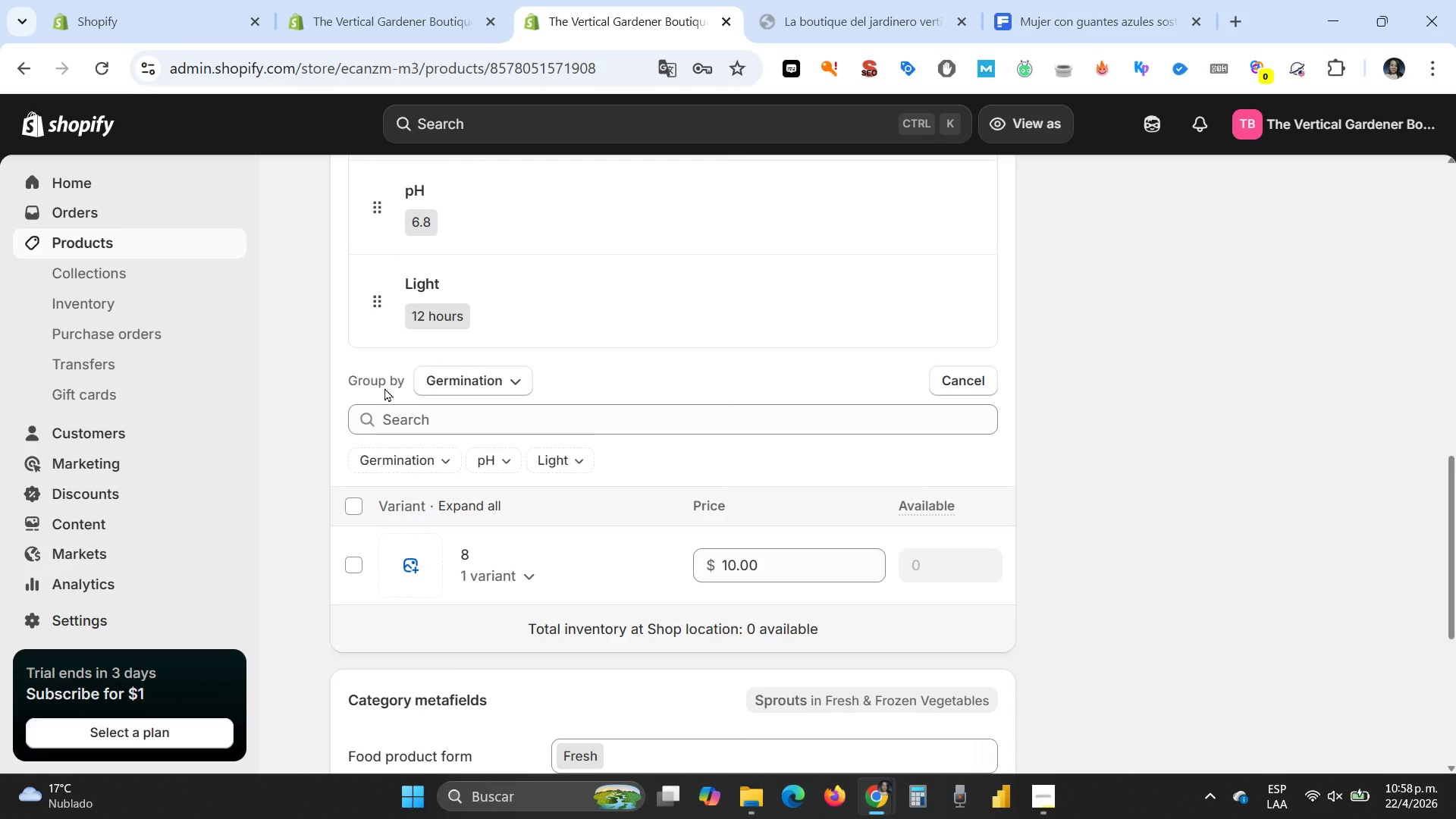 
left_click([369, 384])
 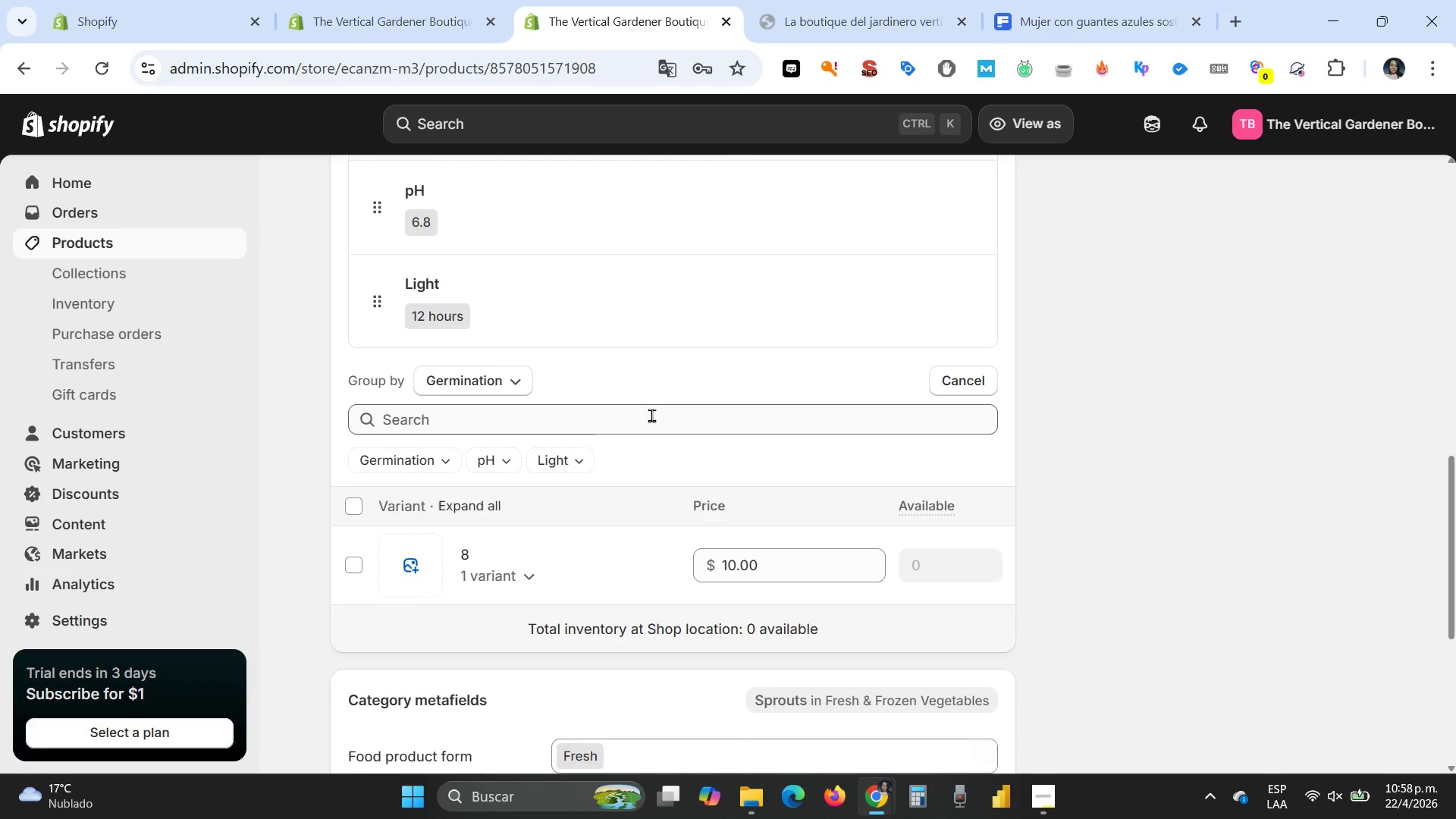 
scroll: coordinate [945, 473], scroll_direction: down, amount: 2.0
 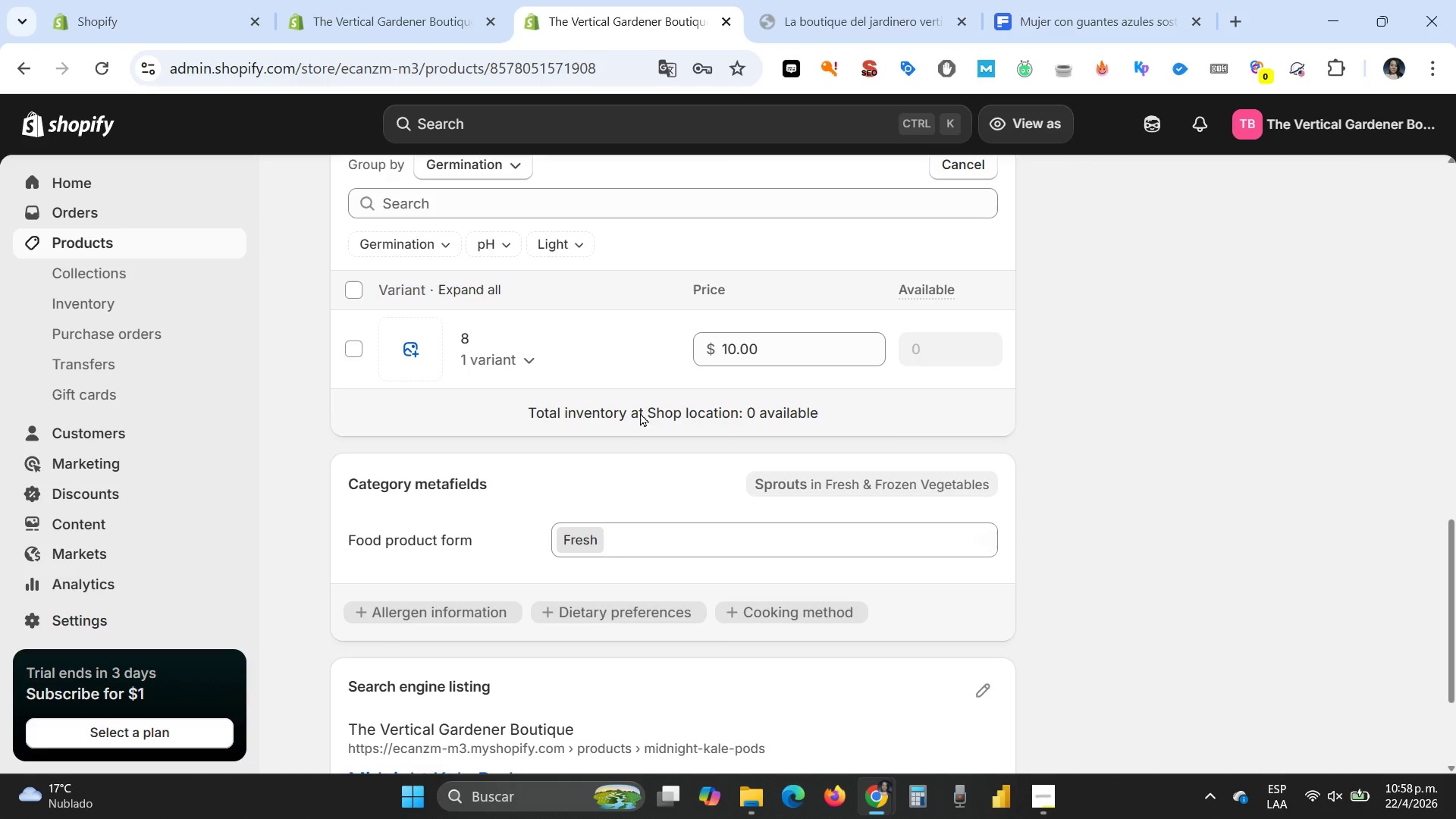 
left_click([640, 413])
 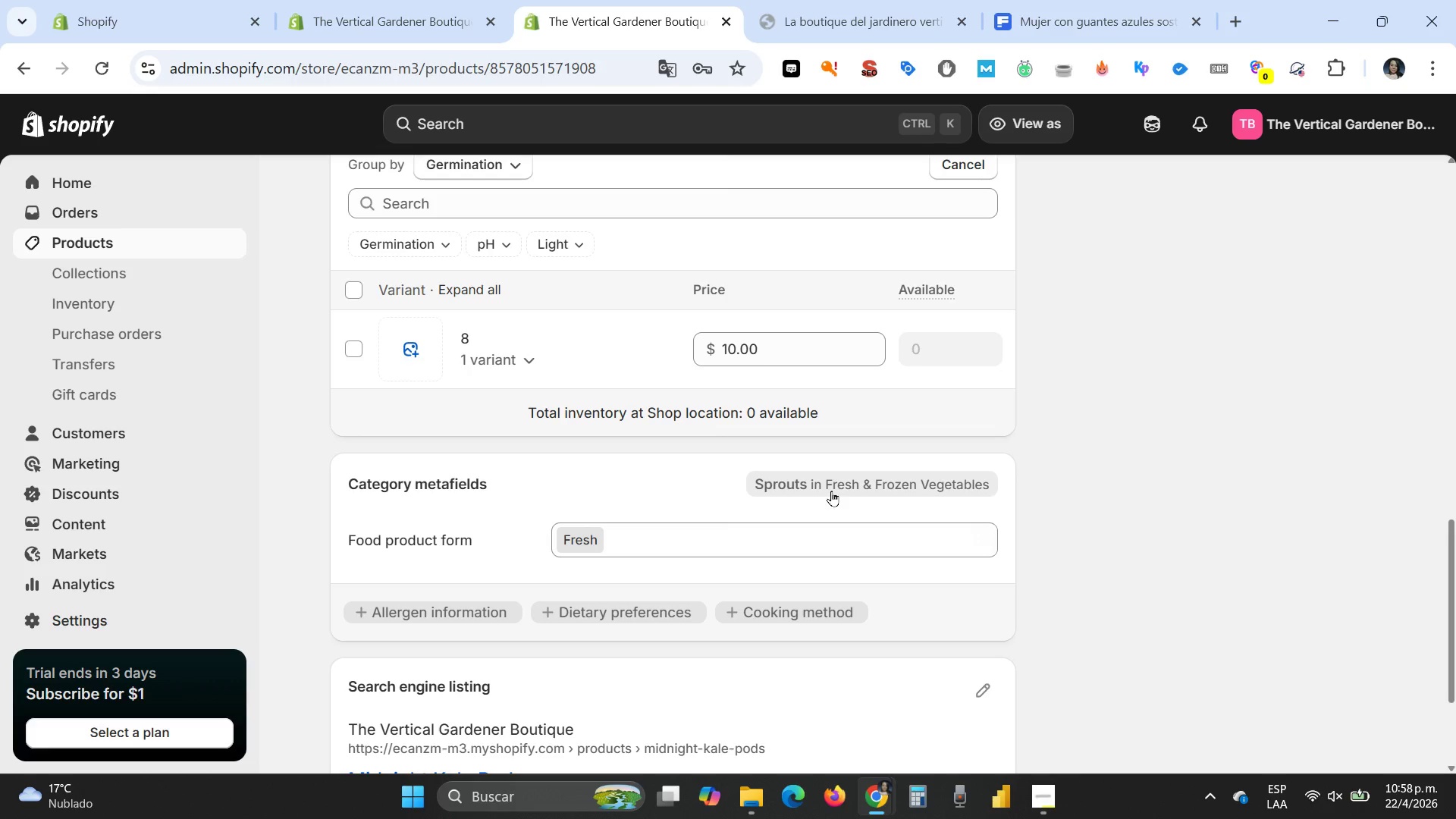 
wait(7.19)
 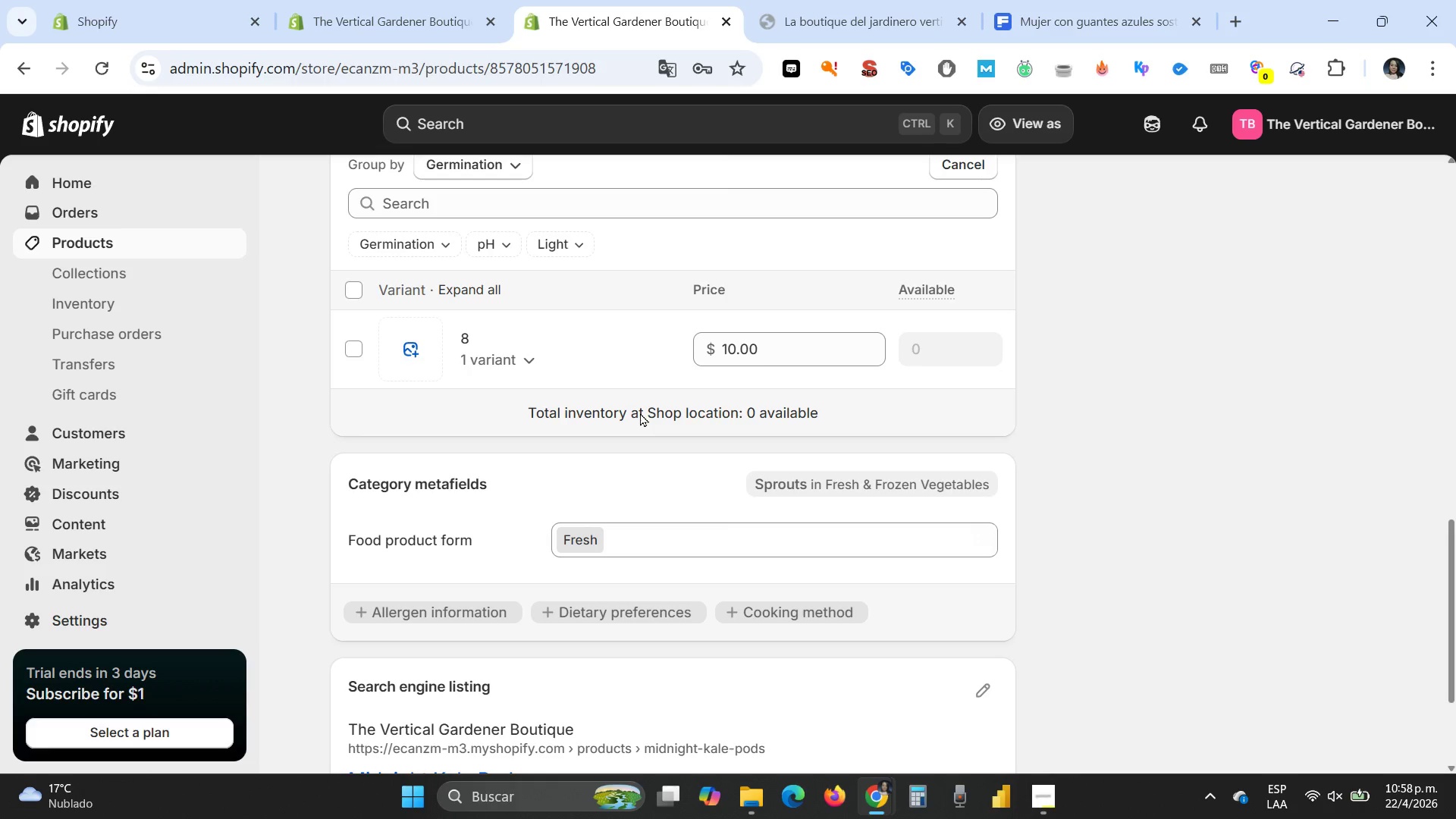 
left_click([836, 487])
 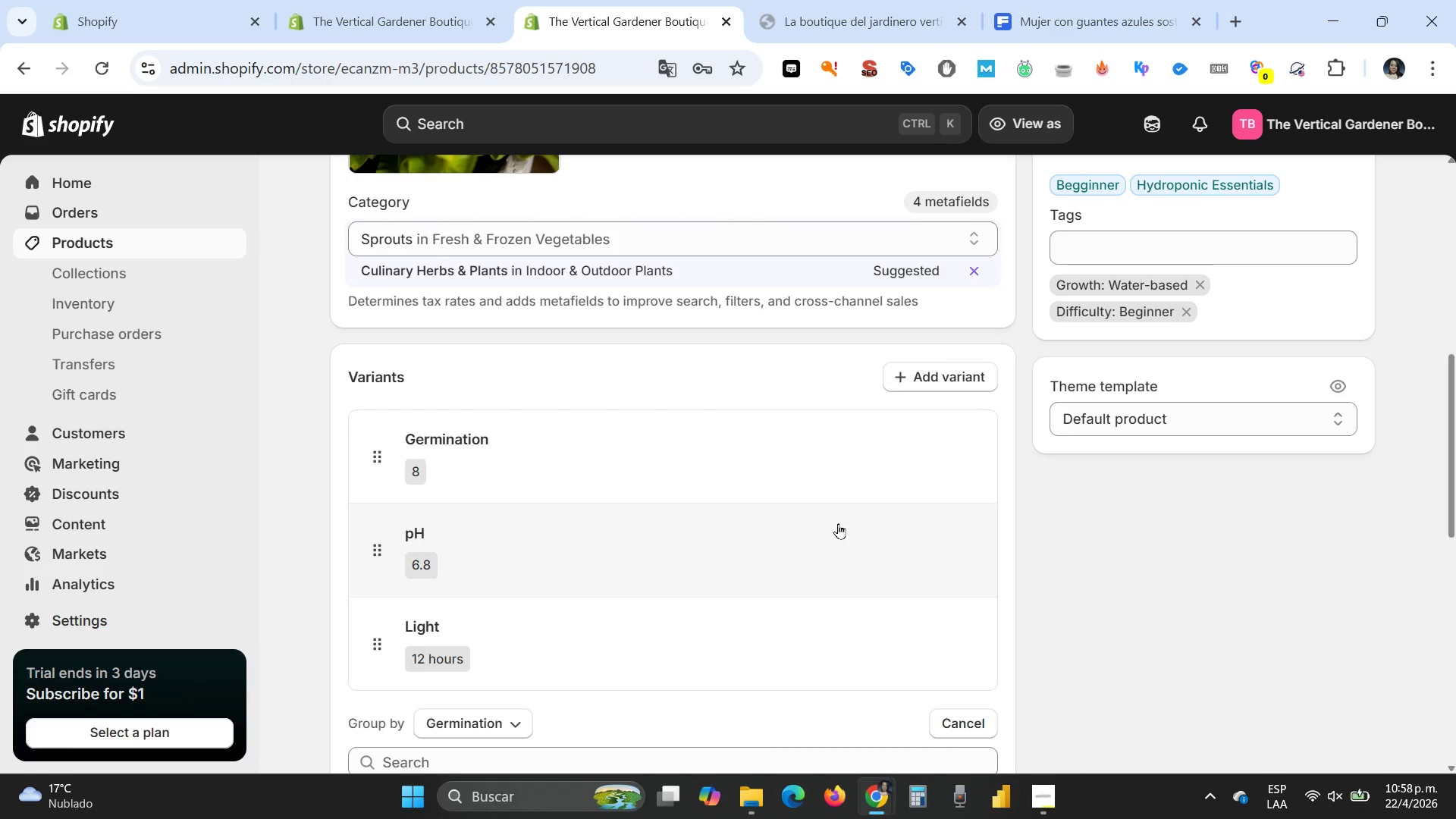 
scroll: coordinate [838, 523], scroll_direction: up, amount: 3.0
 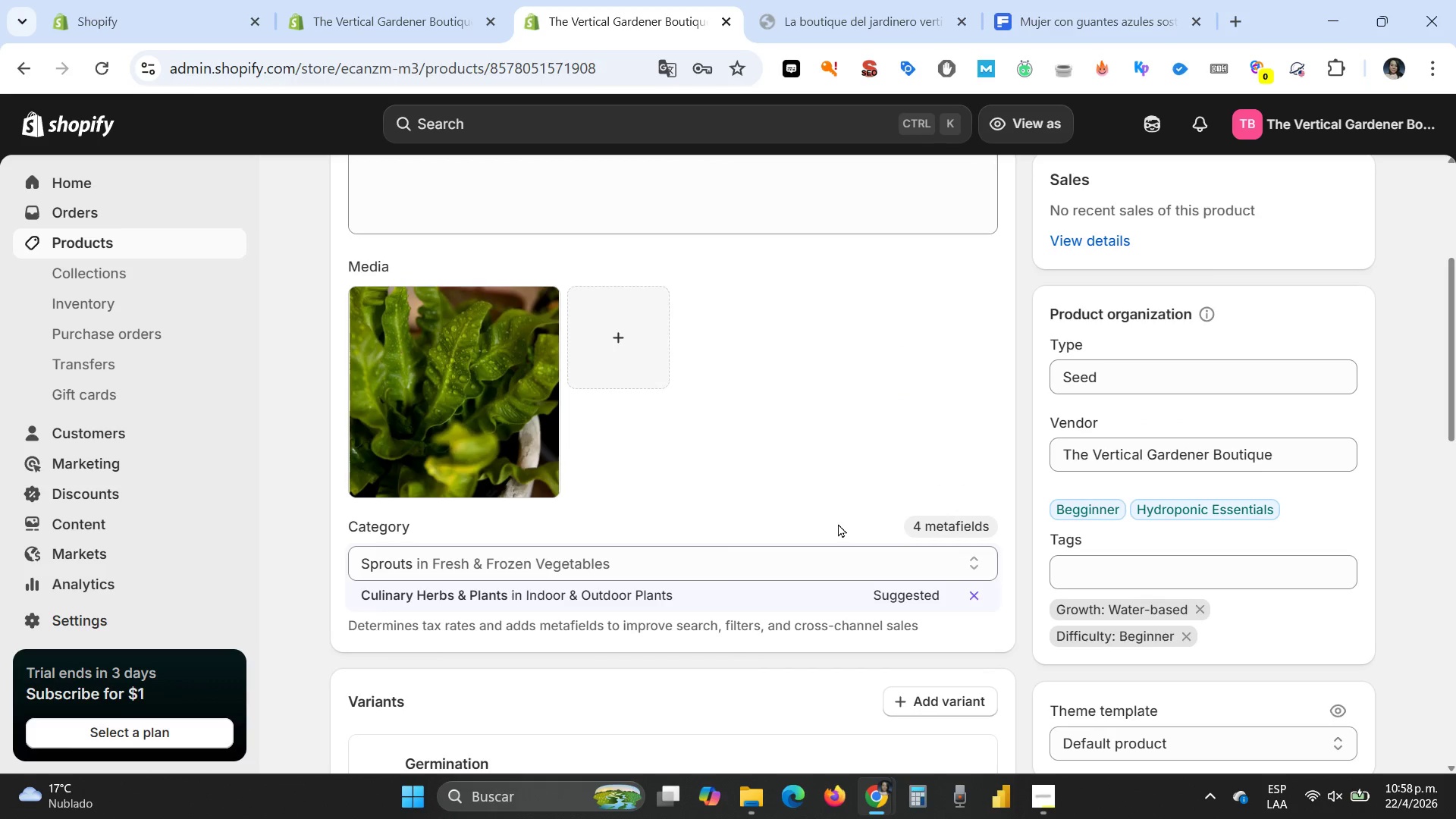 
scroll: coordinate [846, 505], scroll_direction: down, amount: 4.0
 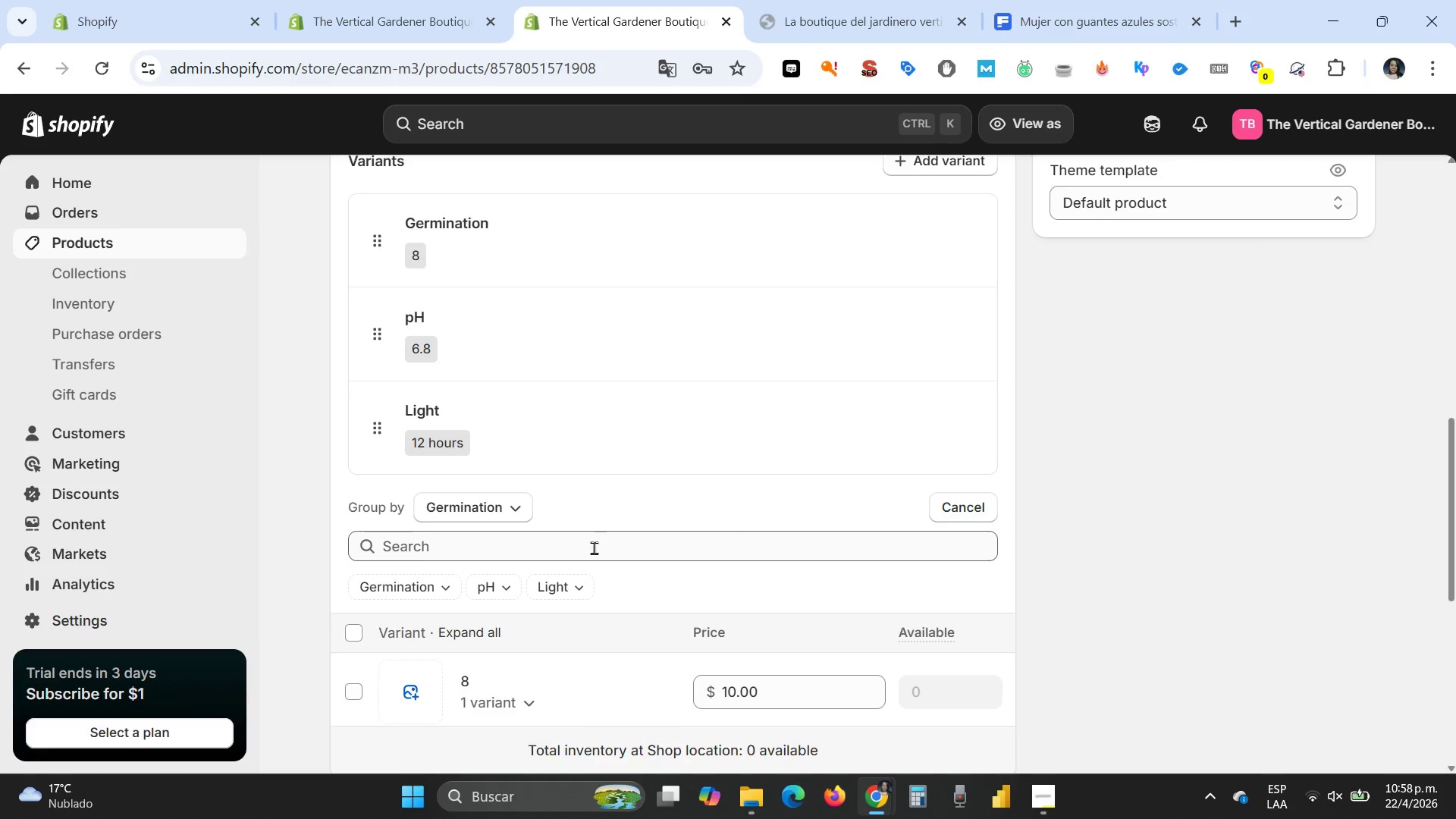 
left_click([517, 513])
 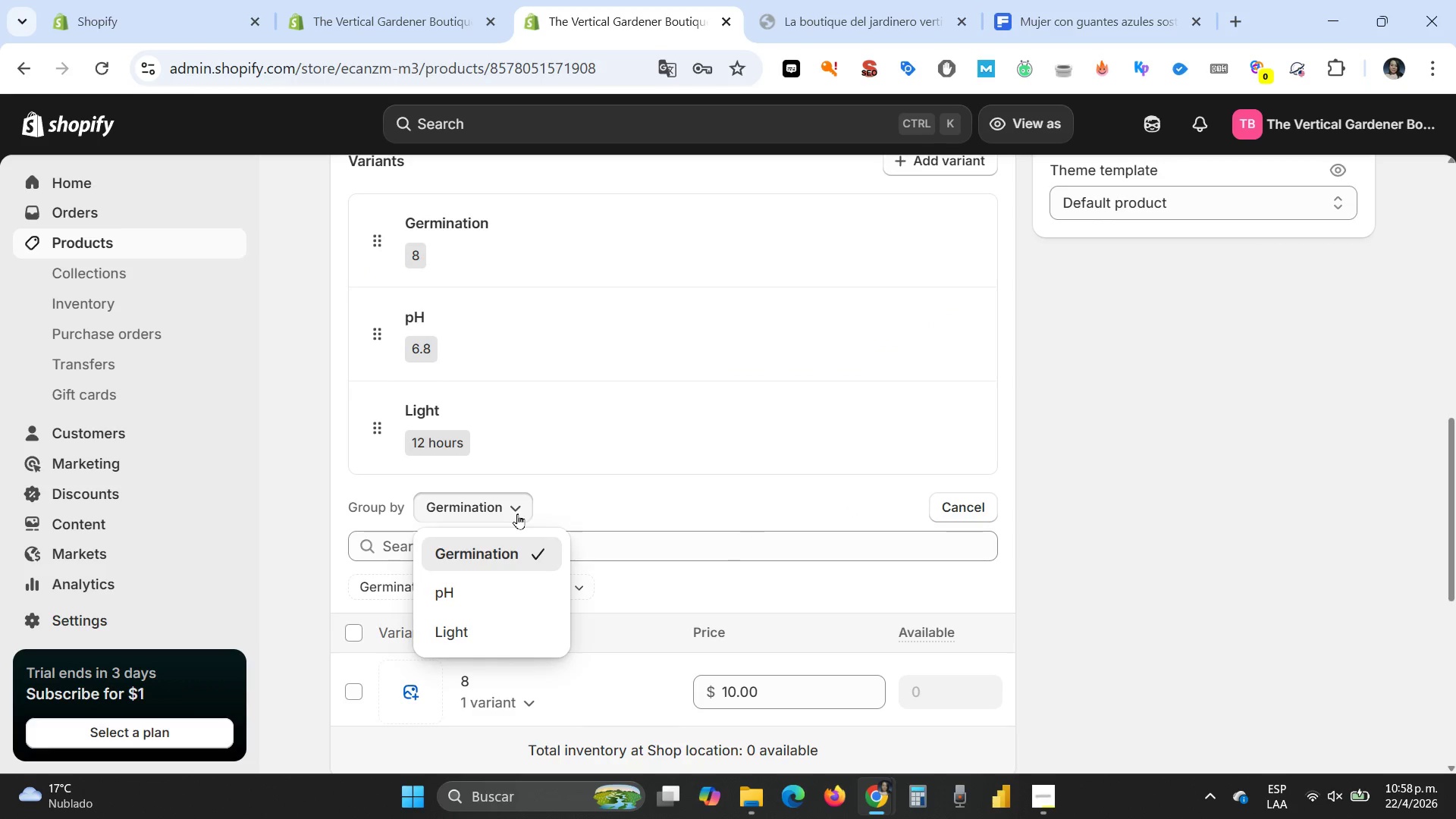 
left_click([517, 513])
 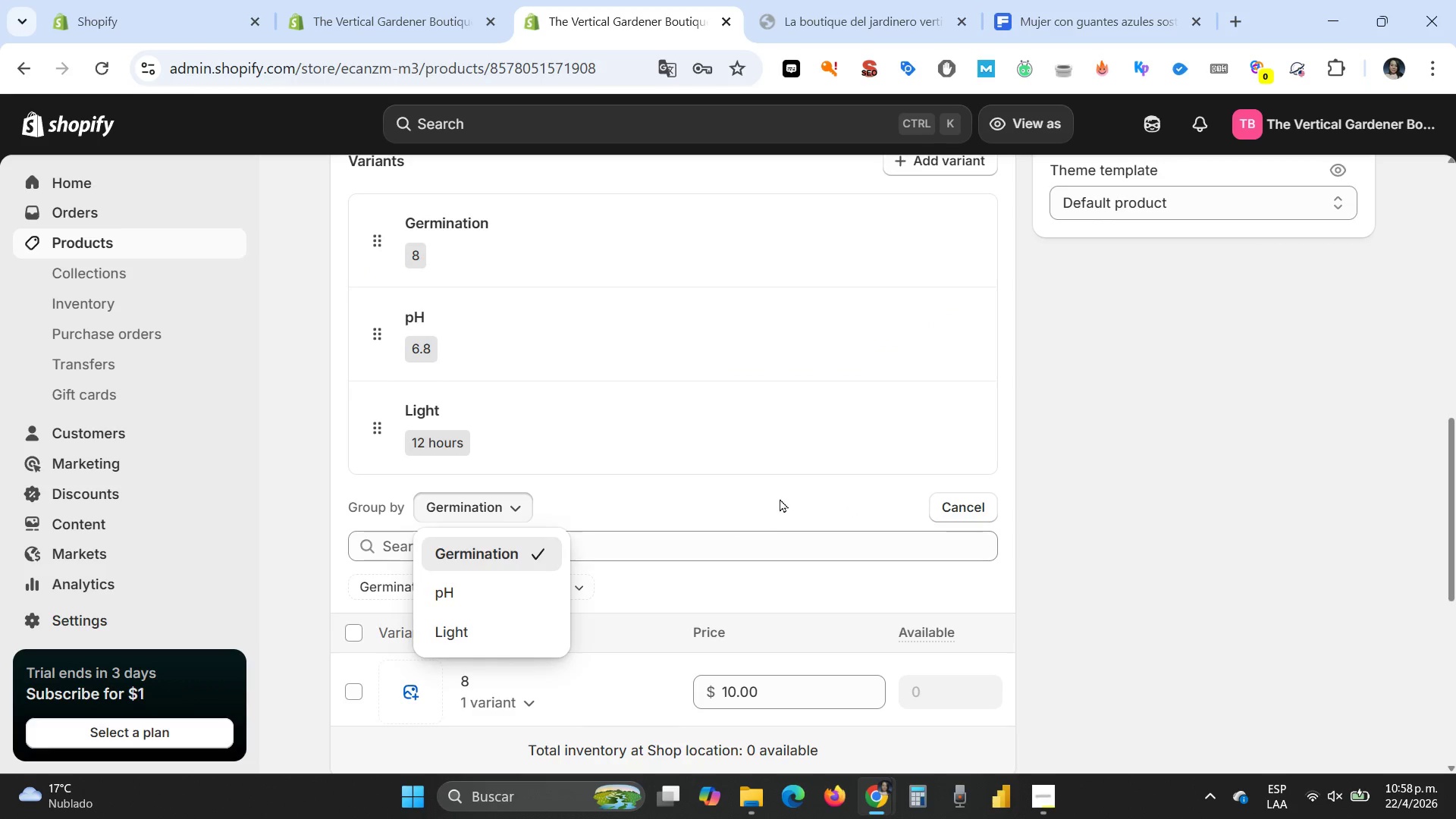 
left_click([780, 498])
 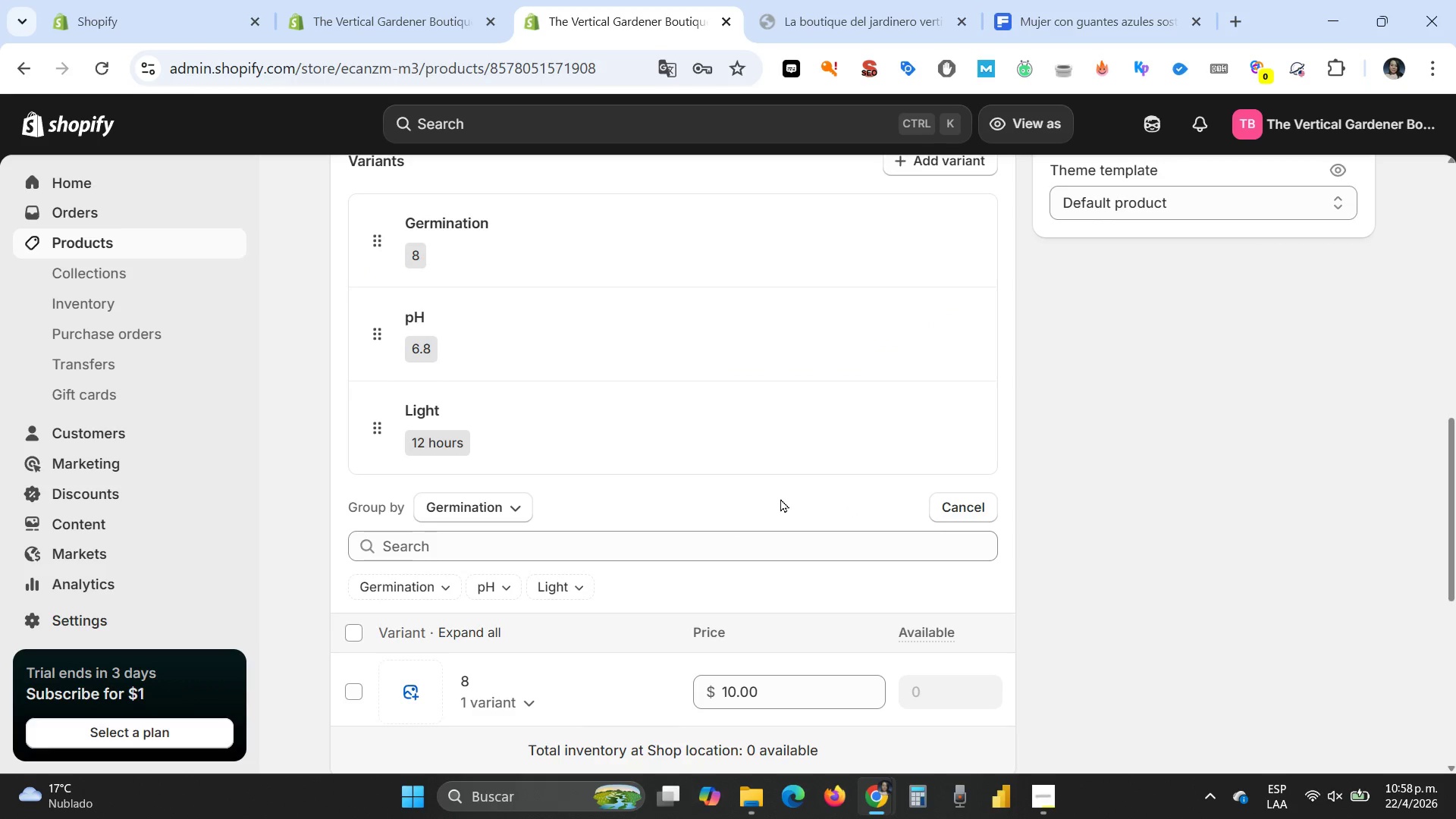 
scroll: coordinate [780, 498], scroll_direction: down, amount: 2.0
 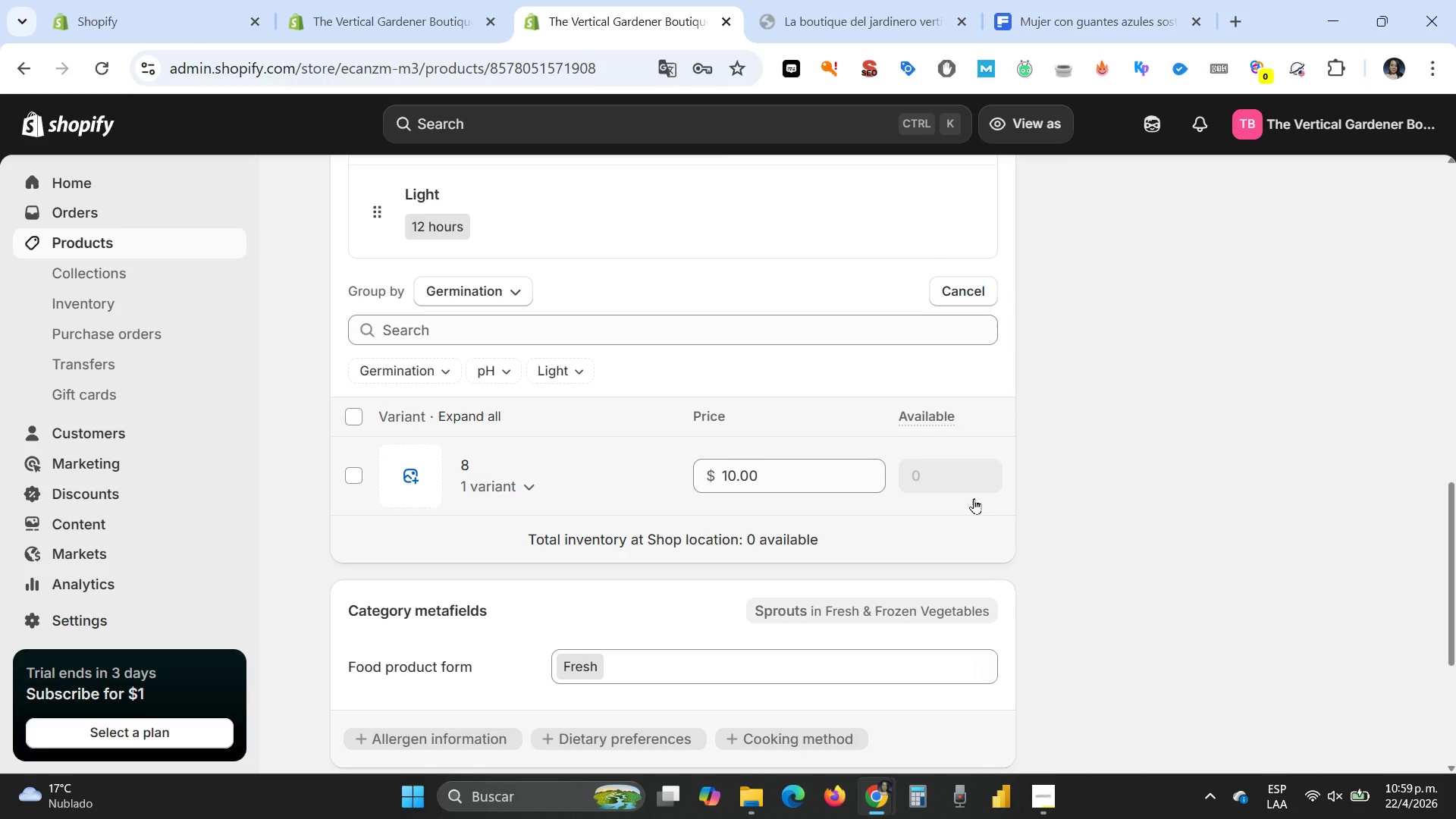 
left_click([946, 494])
 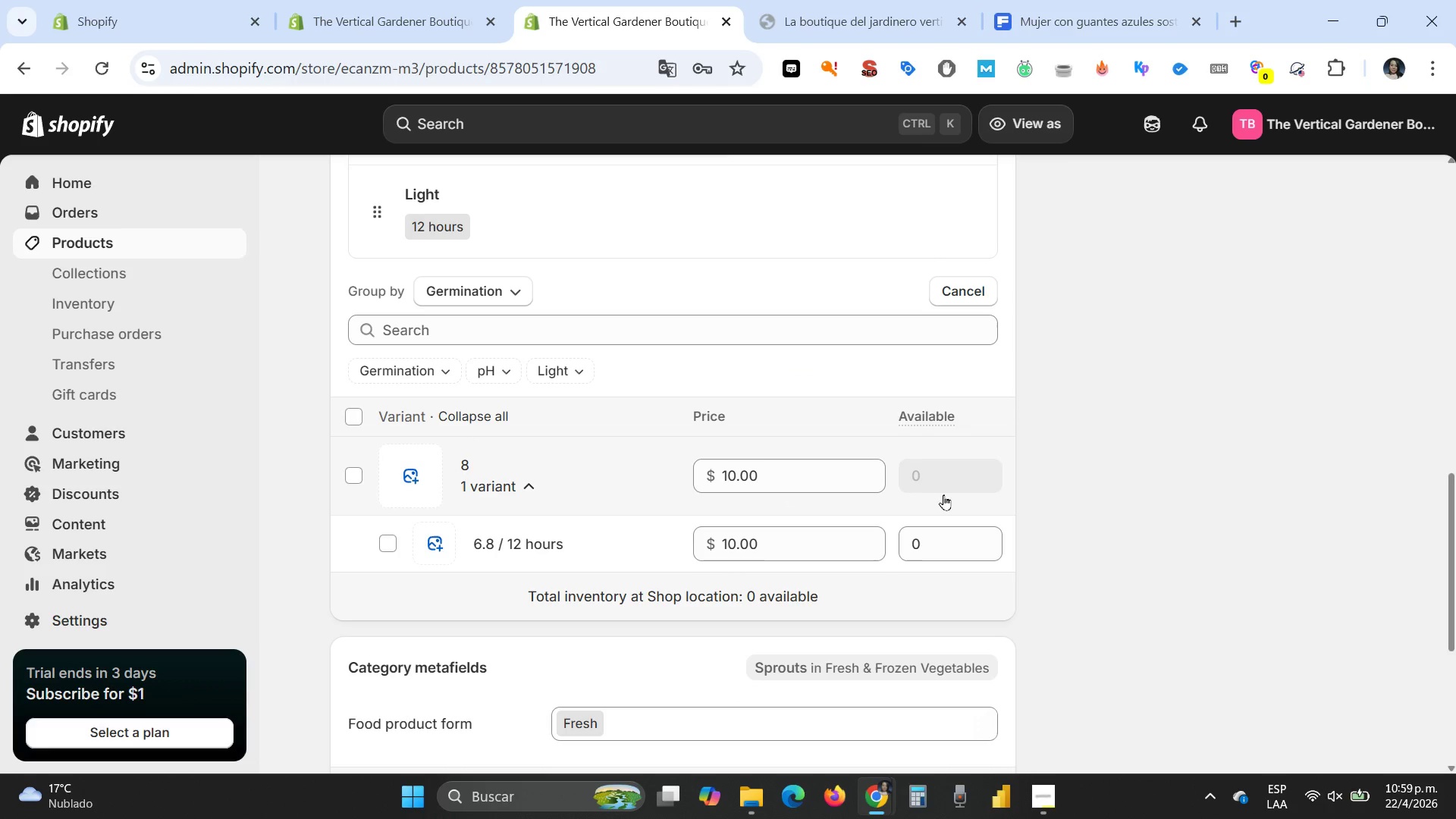 
mouse_move([945, 511])
 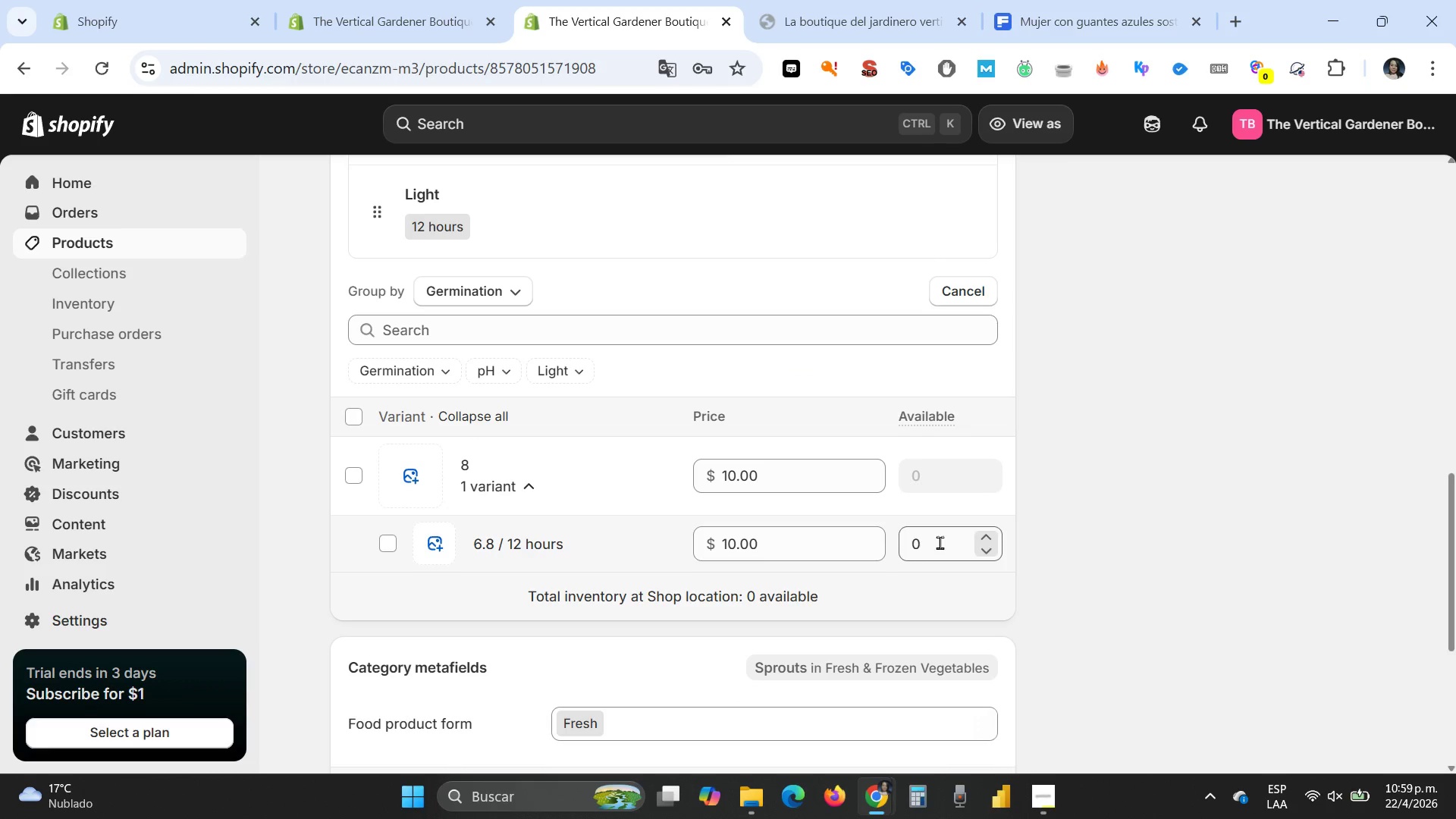 
left_click([940, 542])
 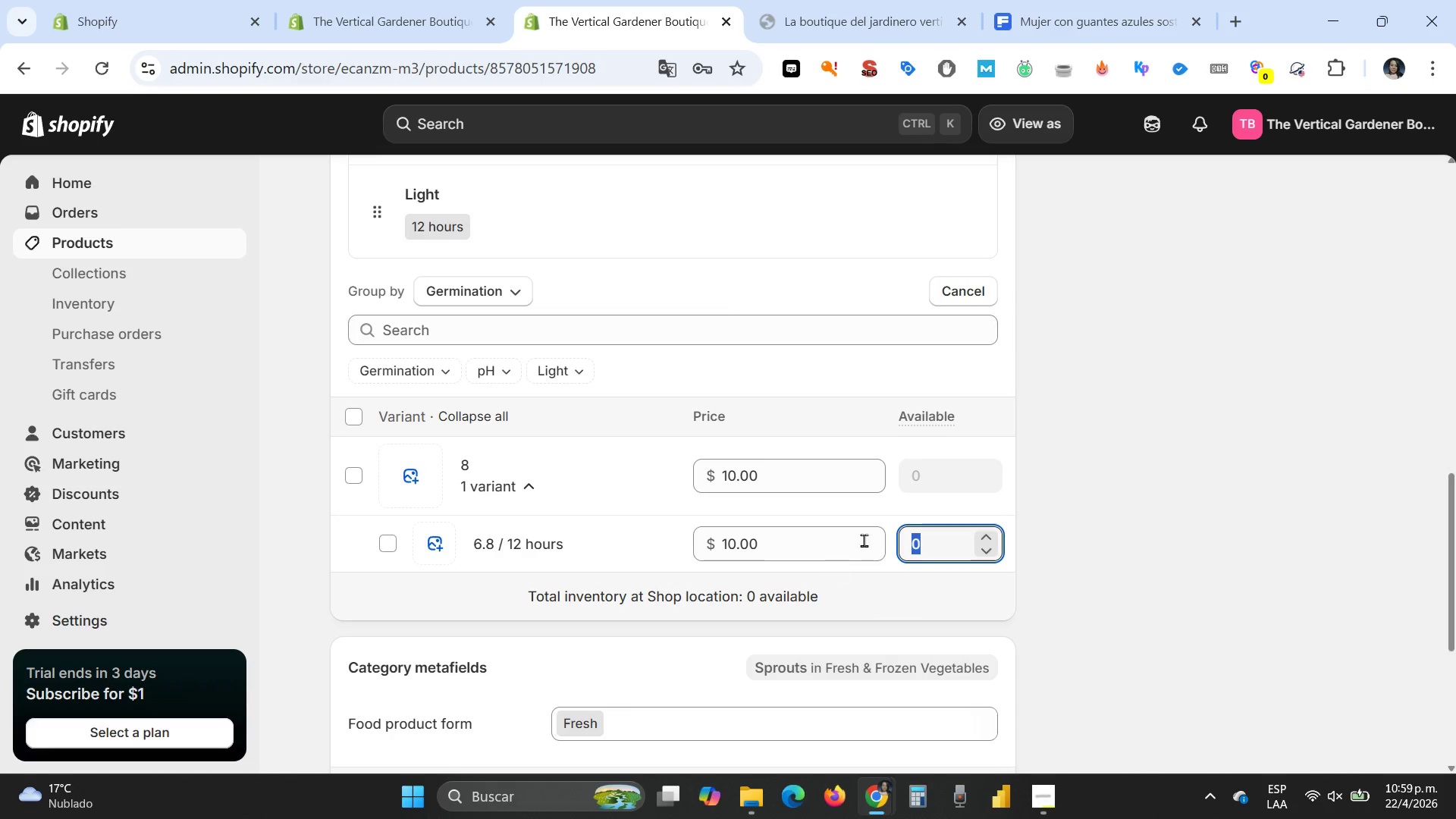 
wait(5.19)
 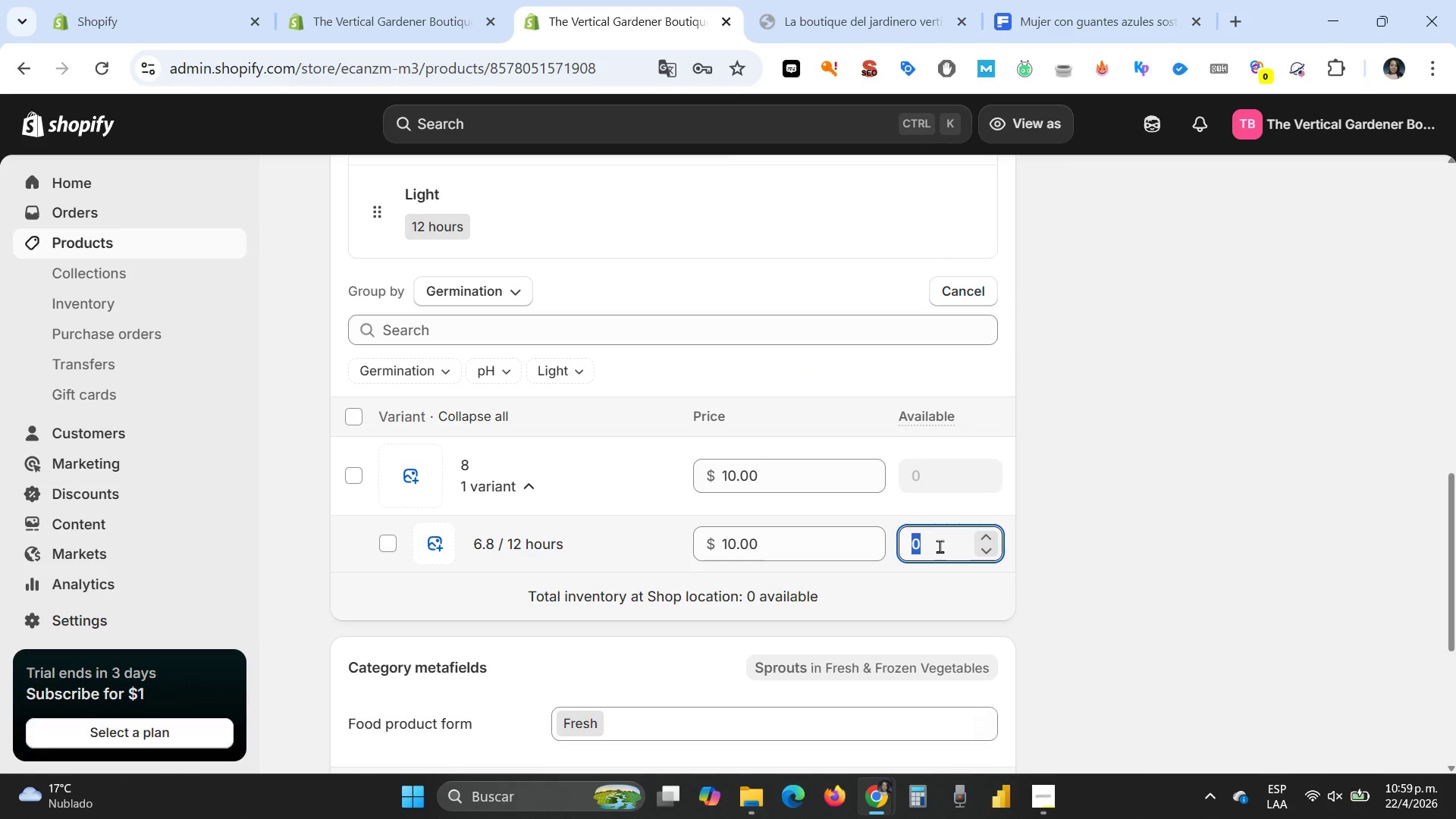 
left_click([919, 542])
 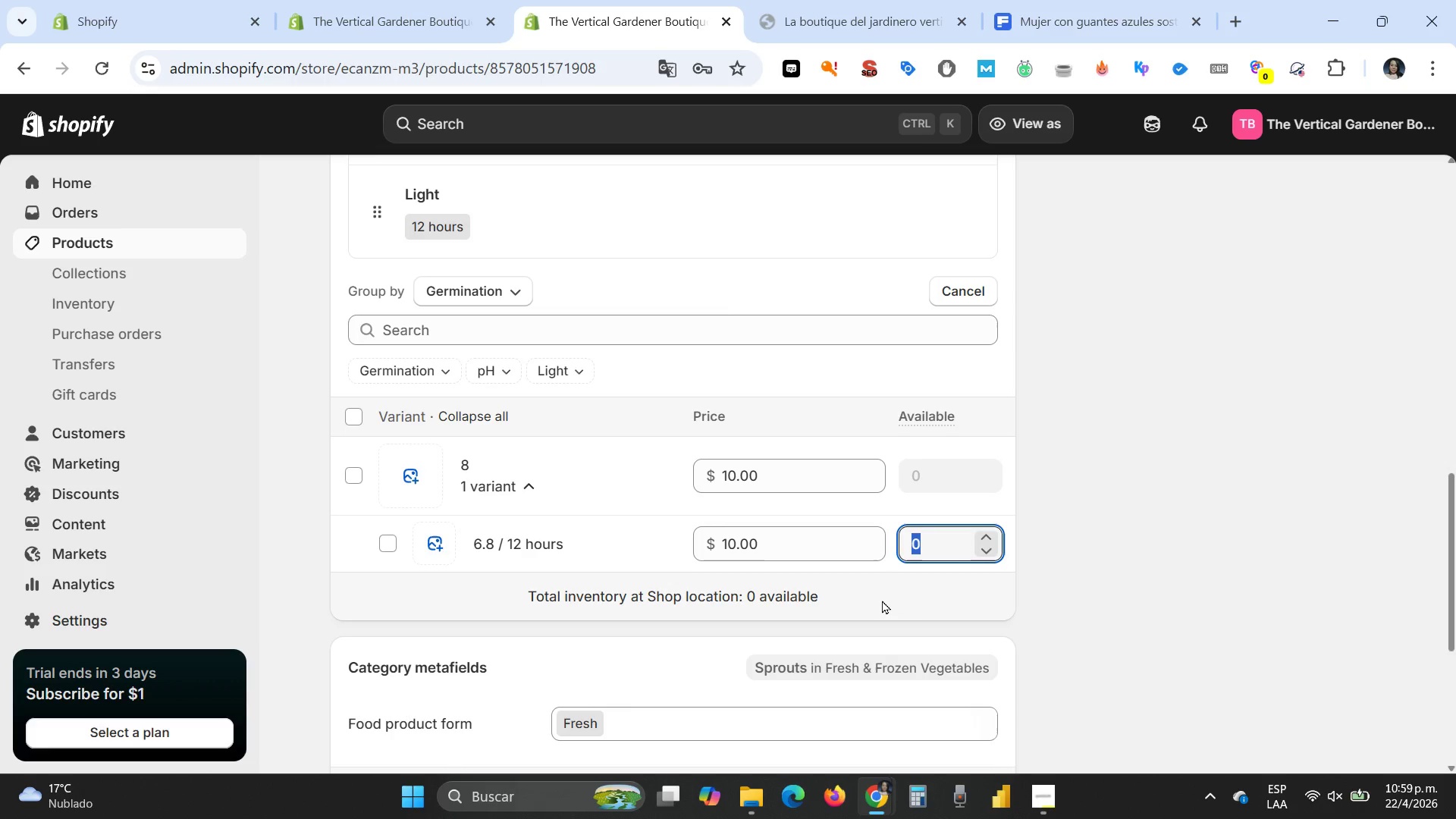 
scroll: coordinate [882, 600], scroll_direction: down, amount: 2.0
 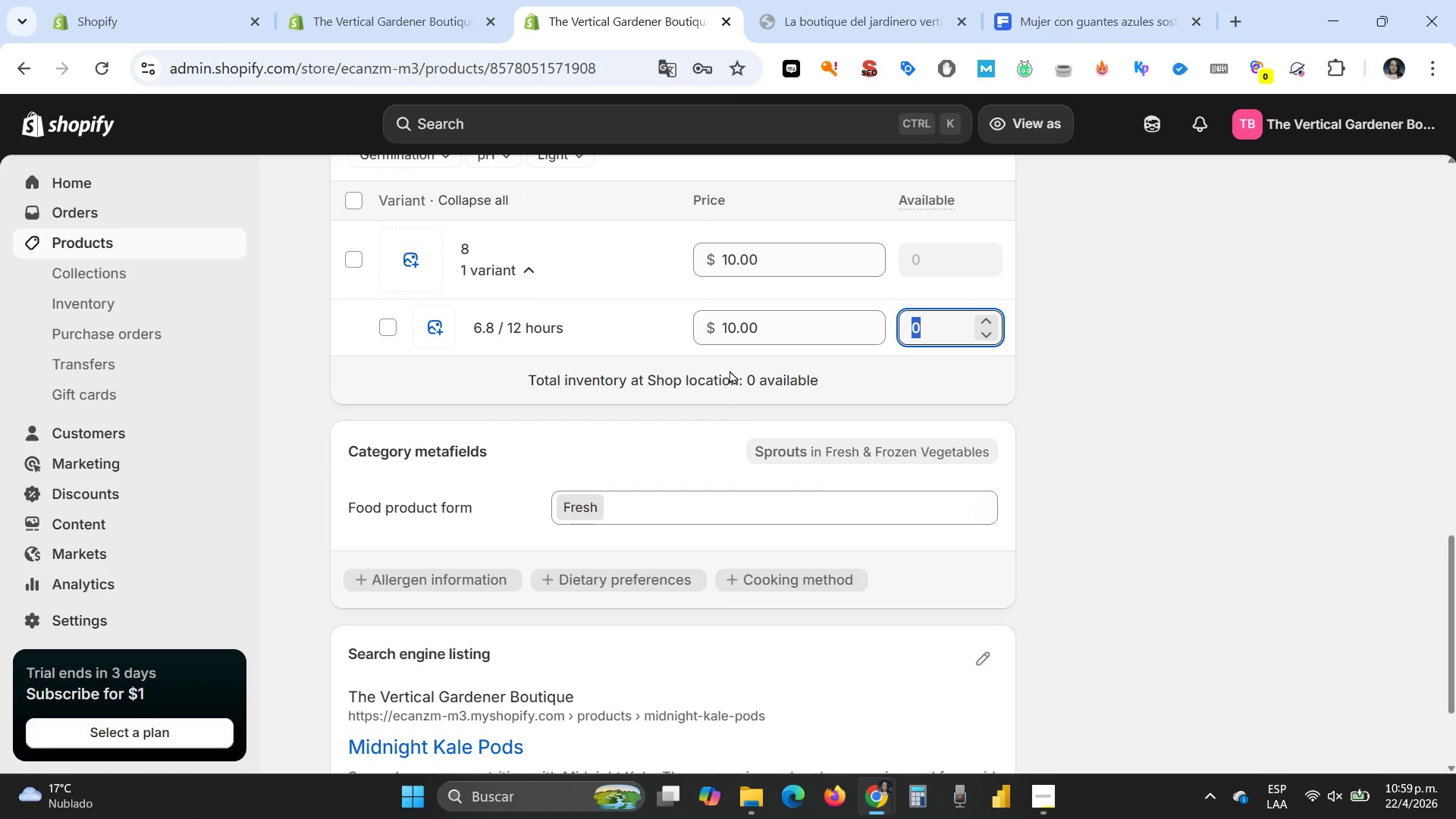 
left_click([753, 383])
 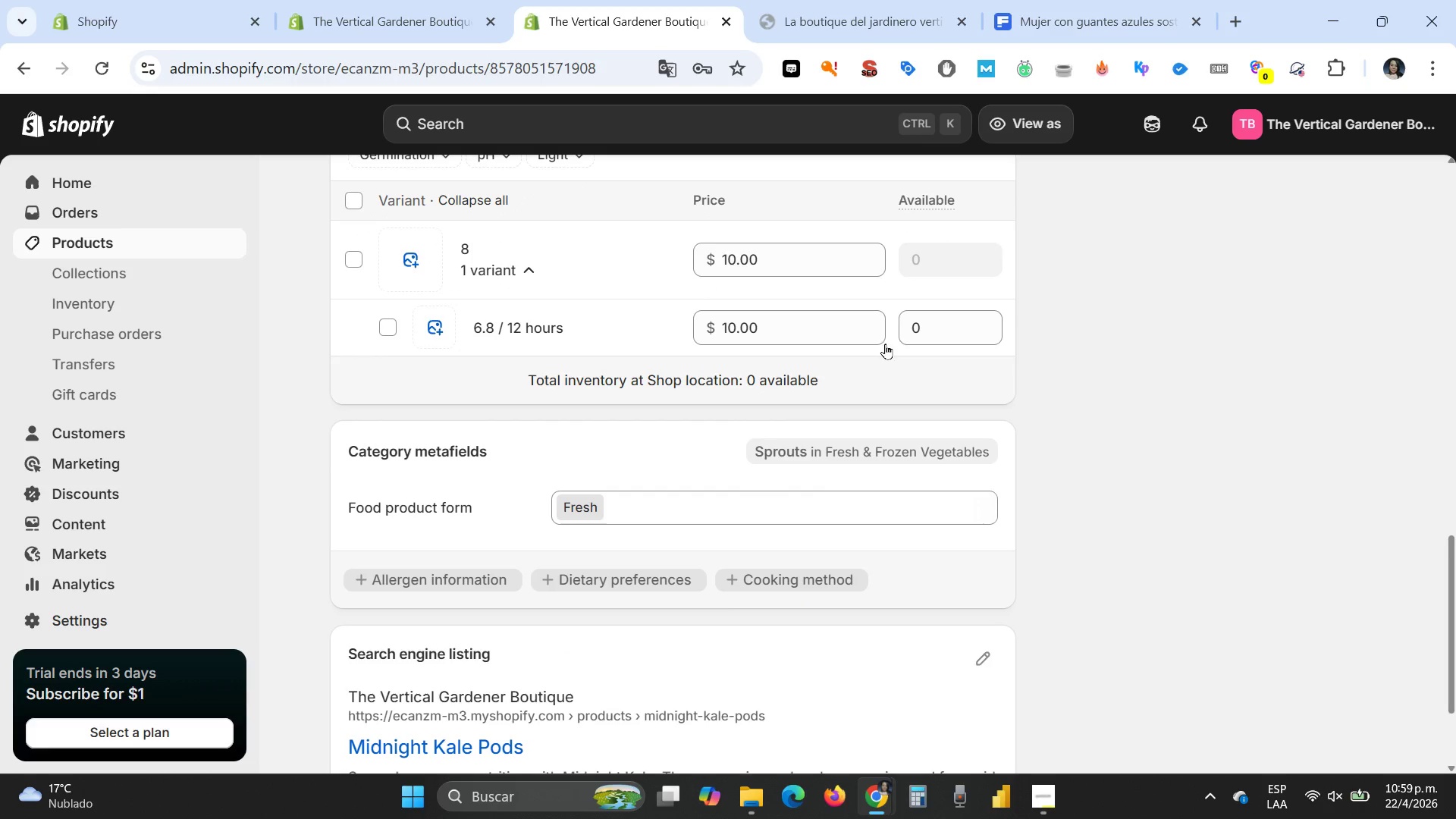 
left_click([936, 321])
 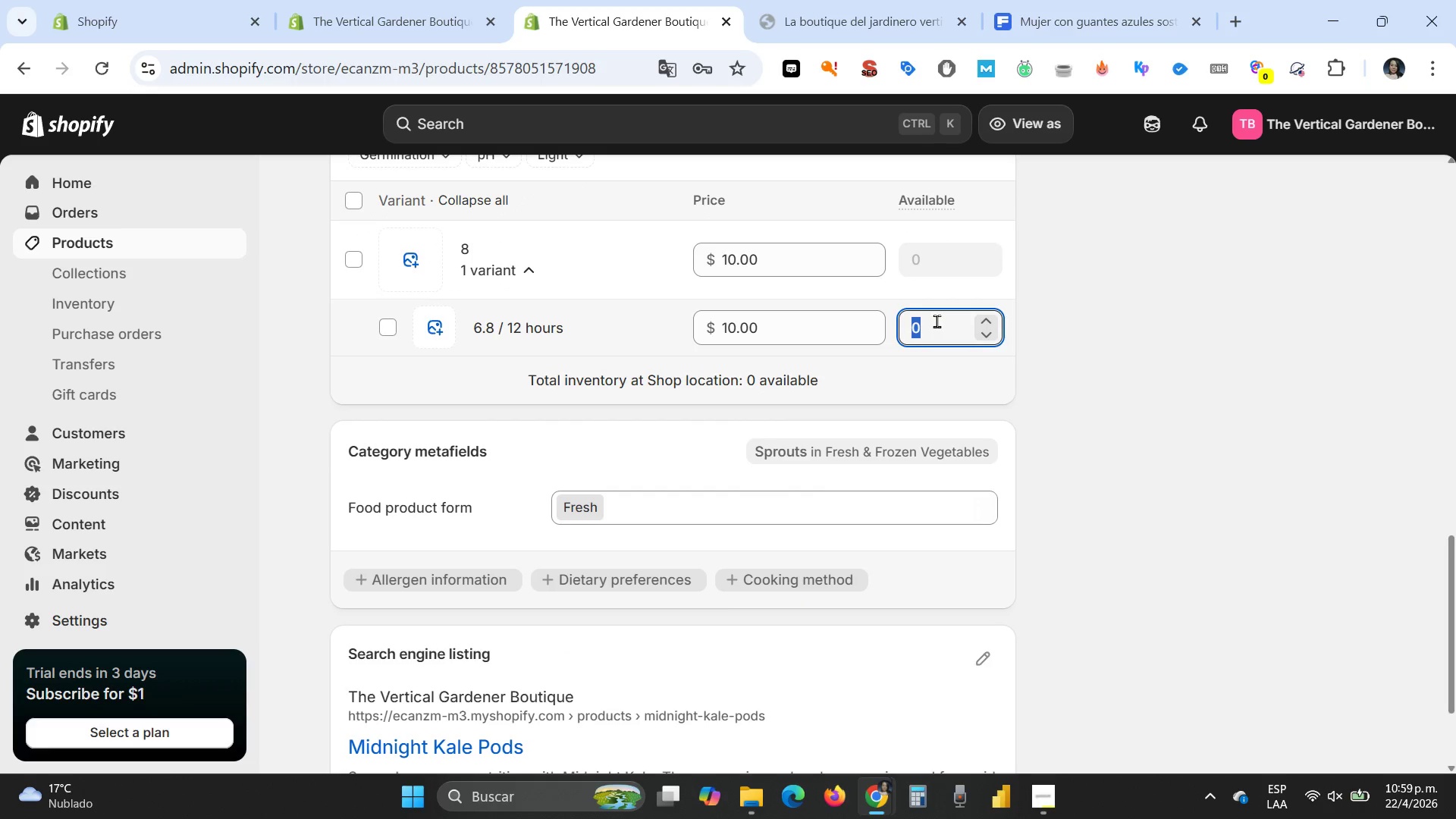 
key(1)
 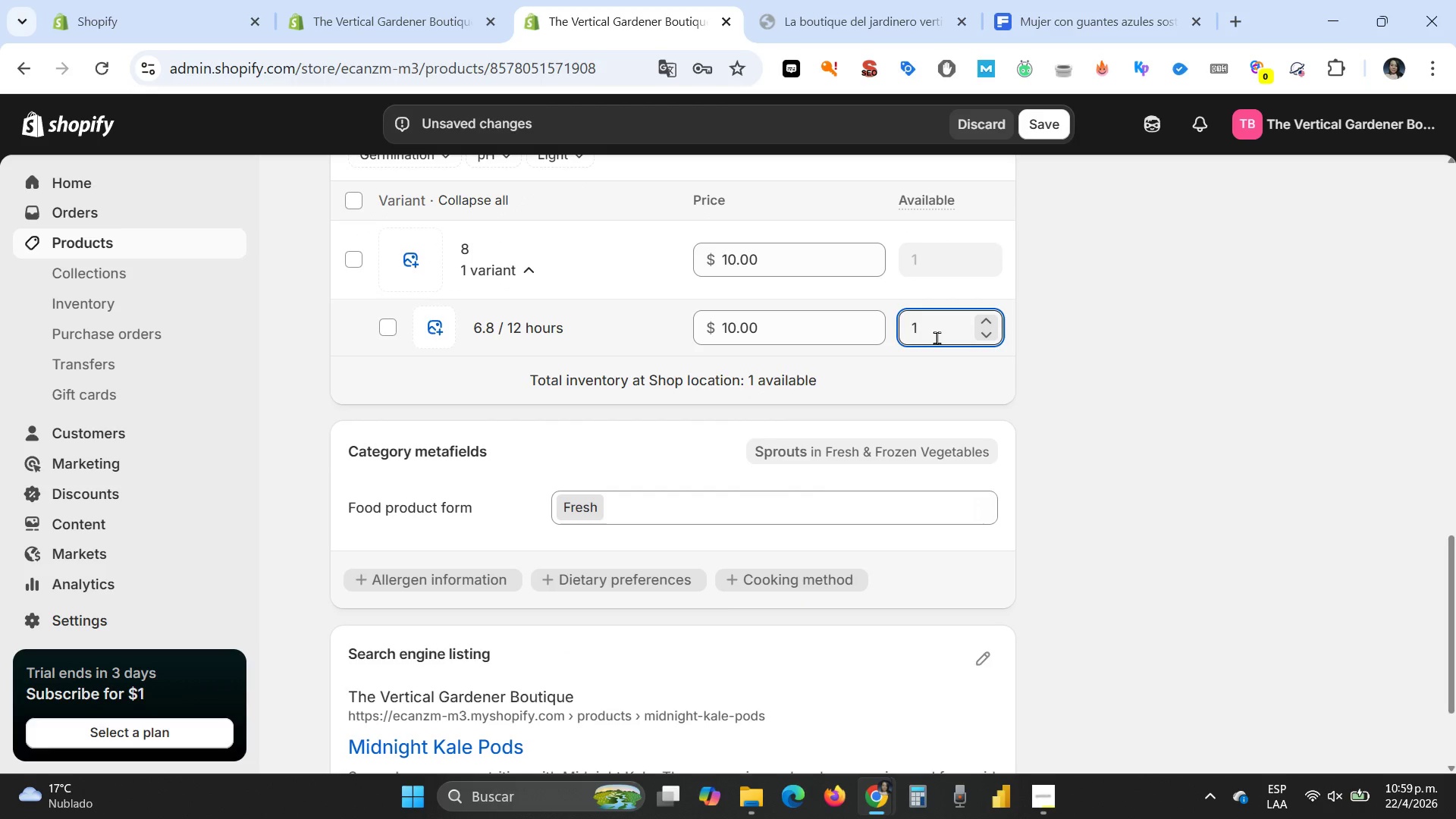 
key(Backspace)
type(50)
 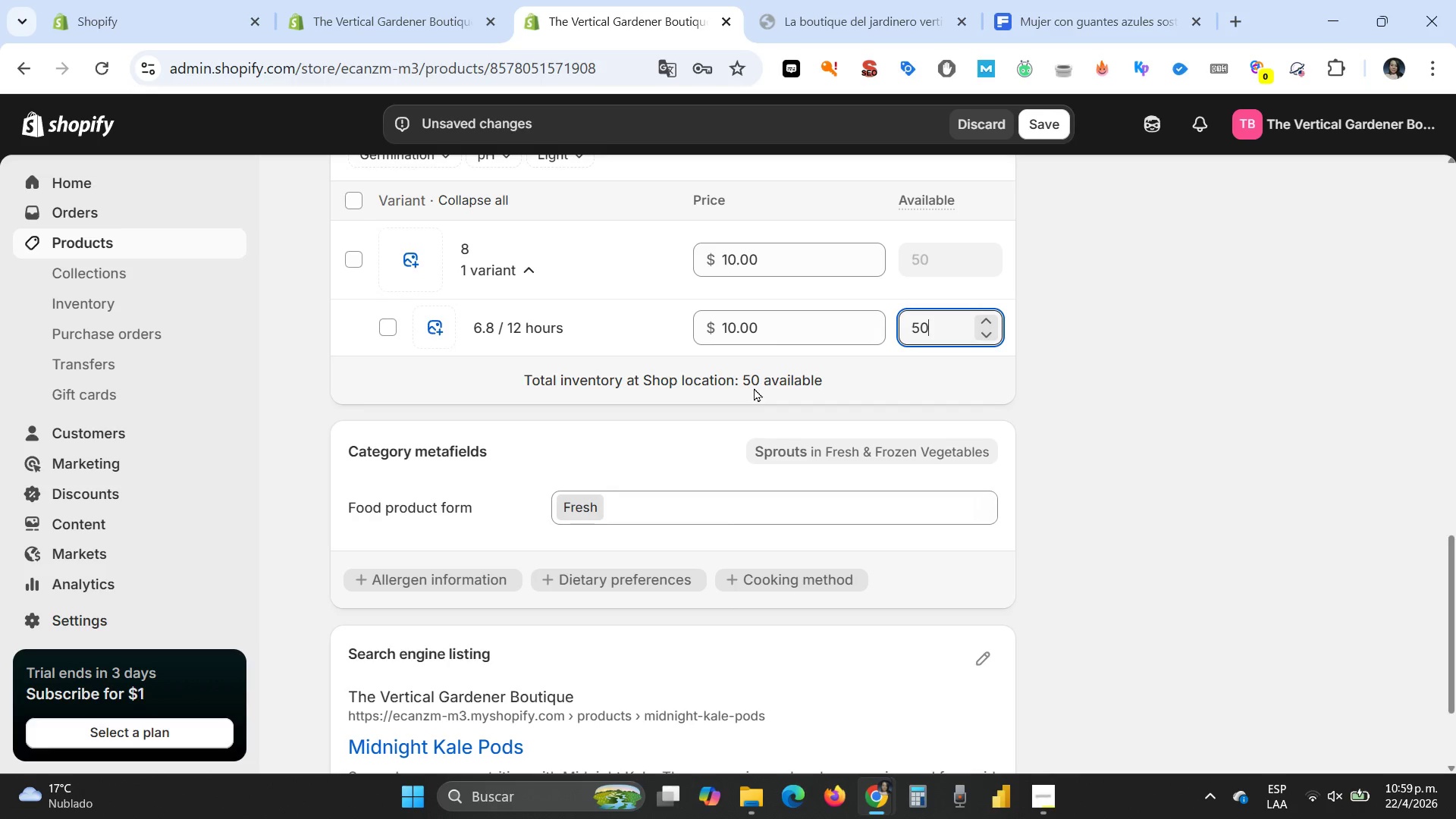 
scroll: coordinate [755, 387], scroll_direction: up, amount: 1.0
 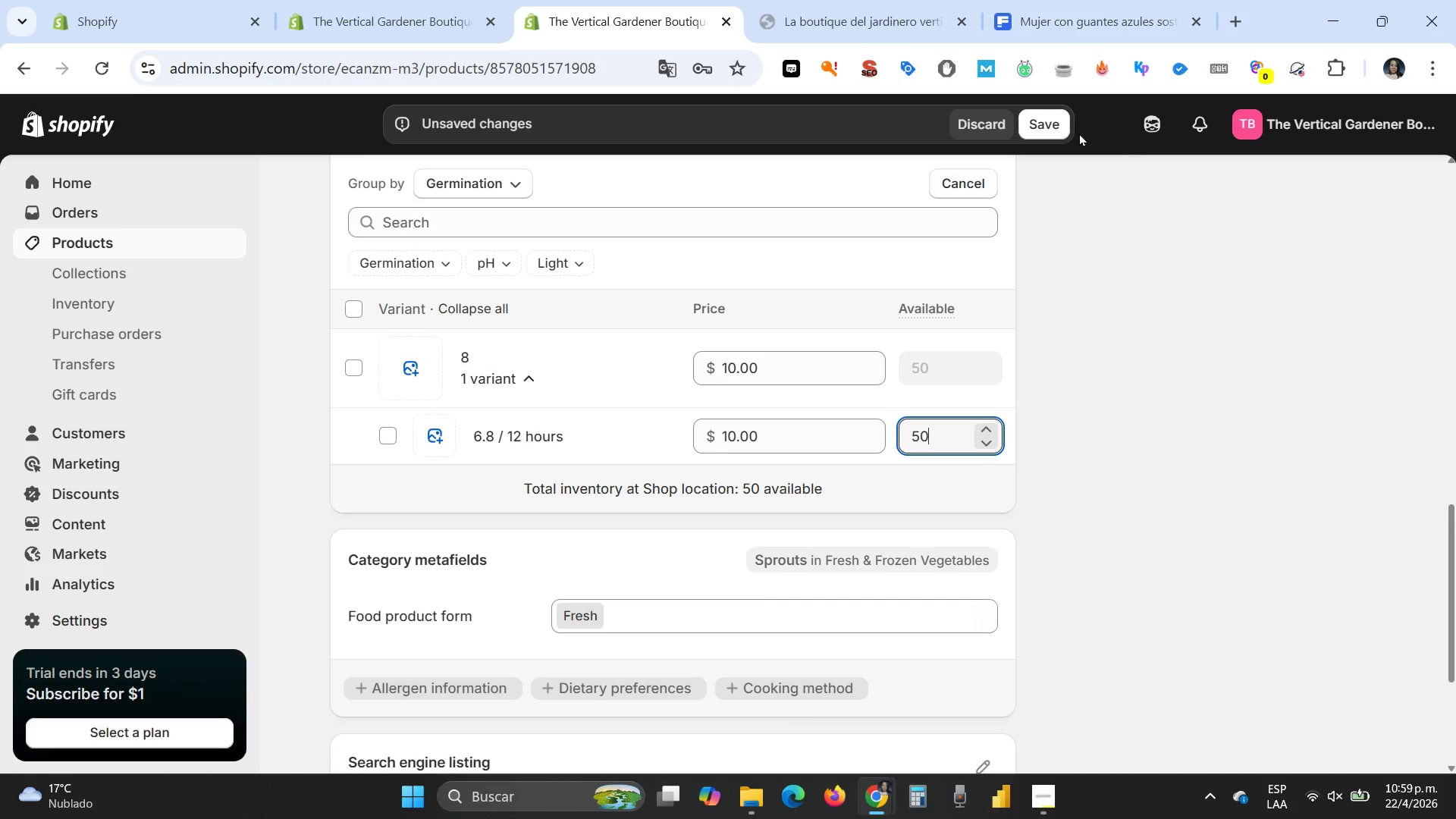 
left_click([1038, 118])
 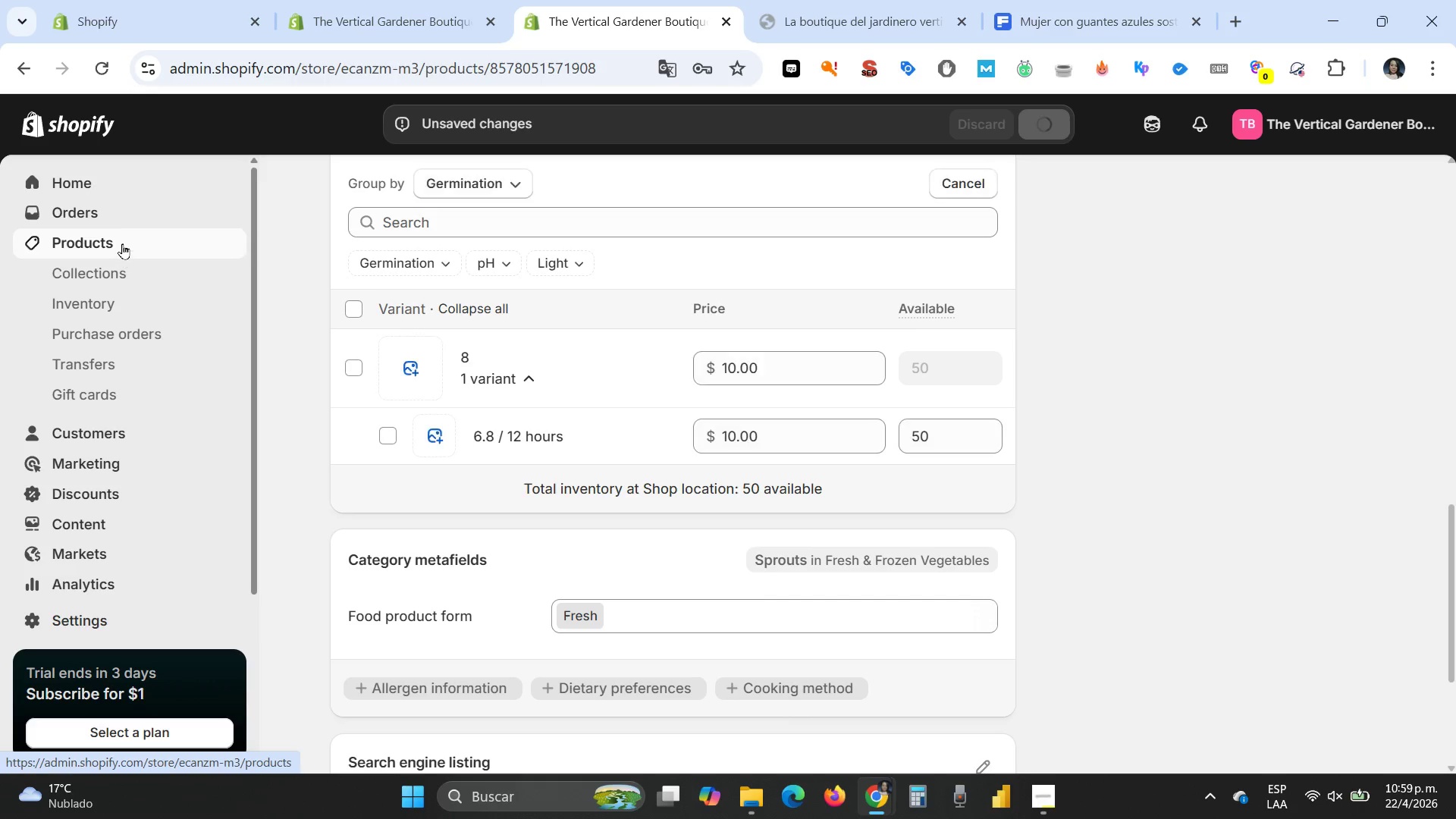 
left_click([122, 243])
 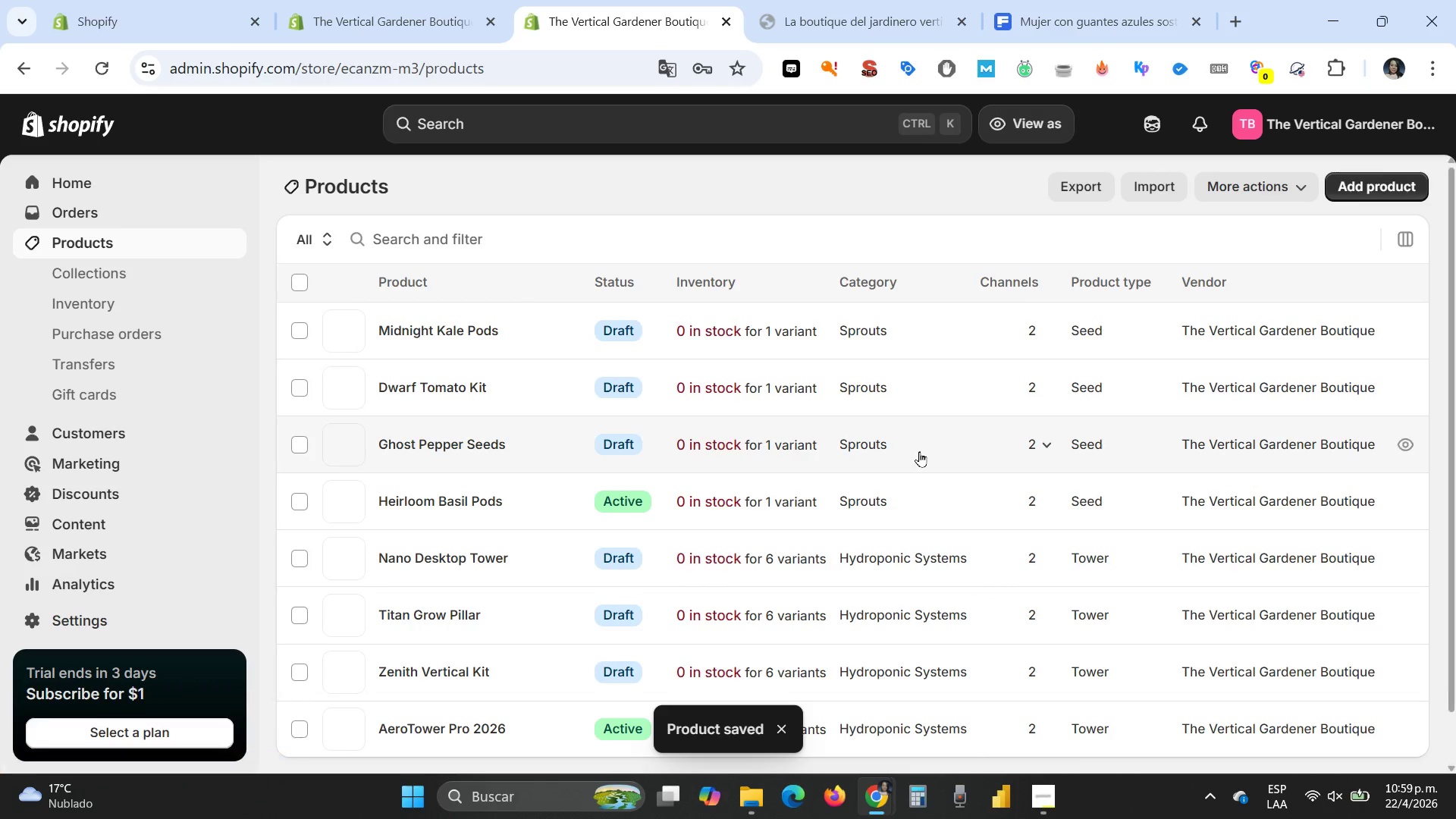 
scroll: coordinate [919, 451], scroll_direction: down, amount: 2.0
 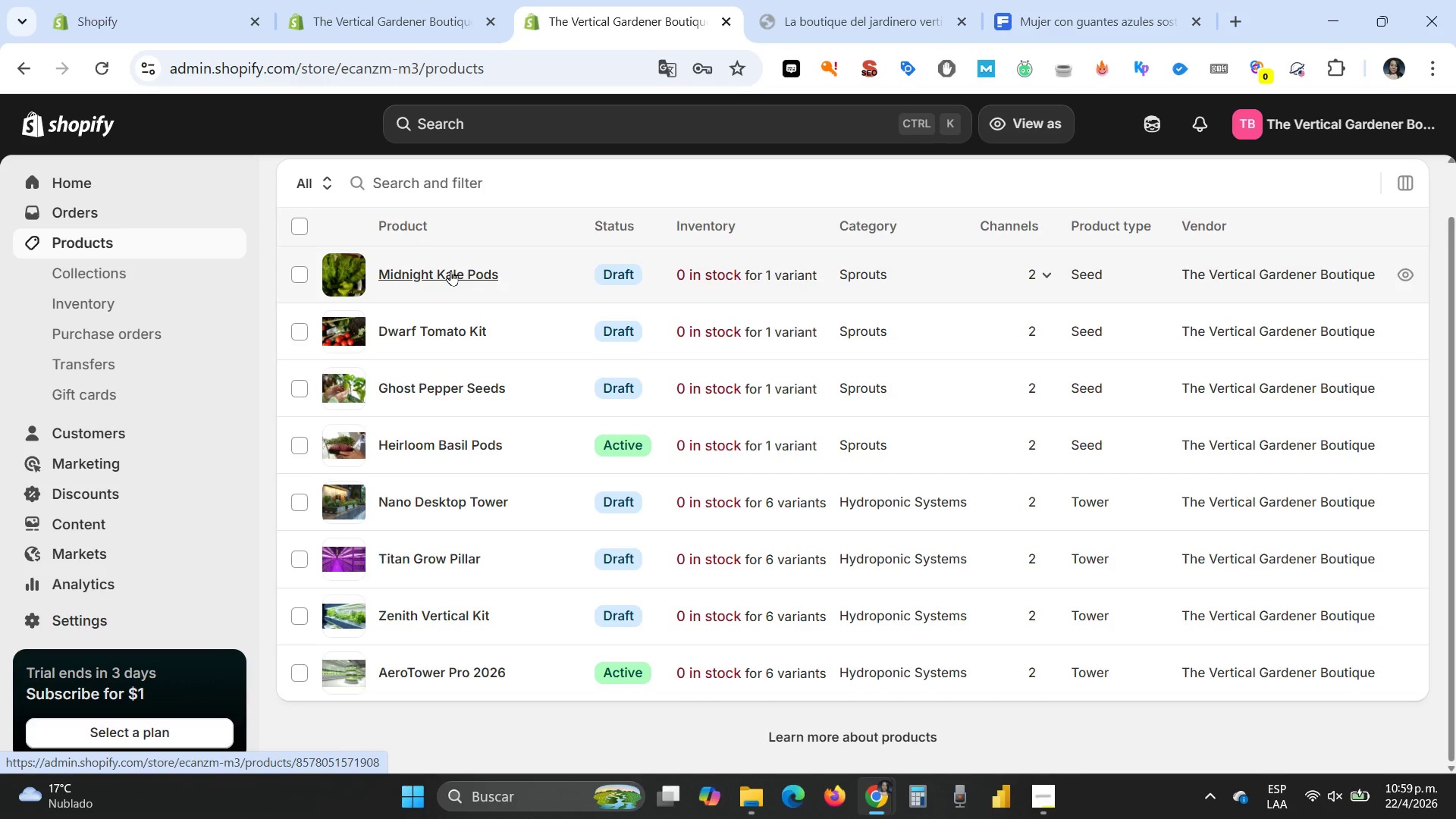 
left_click([715, 282])
 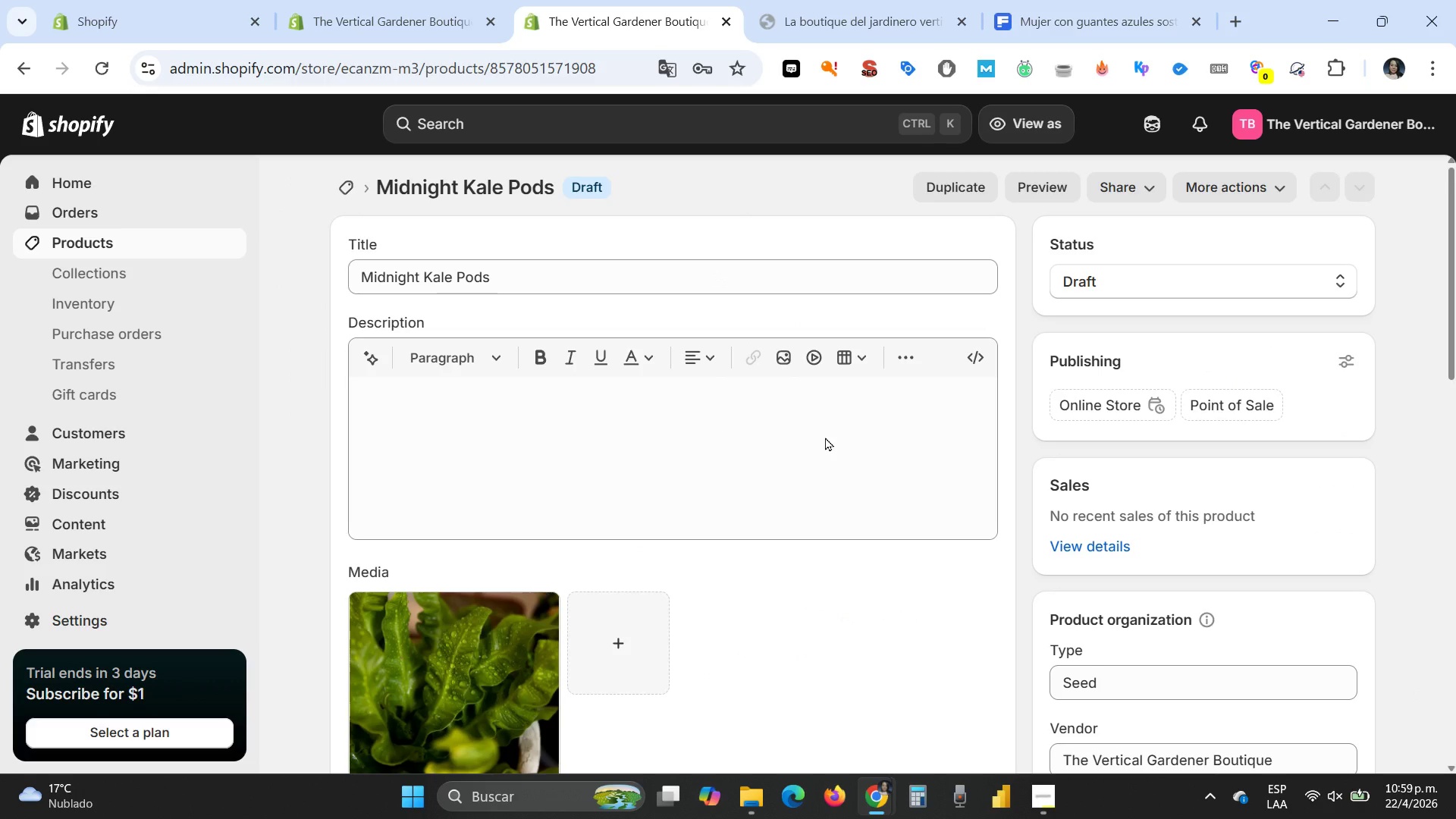 
scroll: coordinate [852, 549], scroll_direction: down, amount: 10.0
 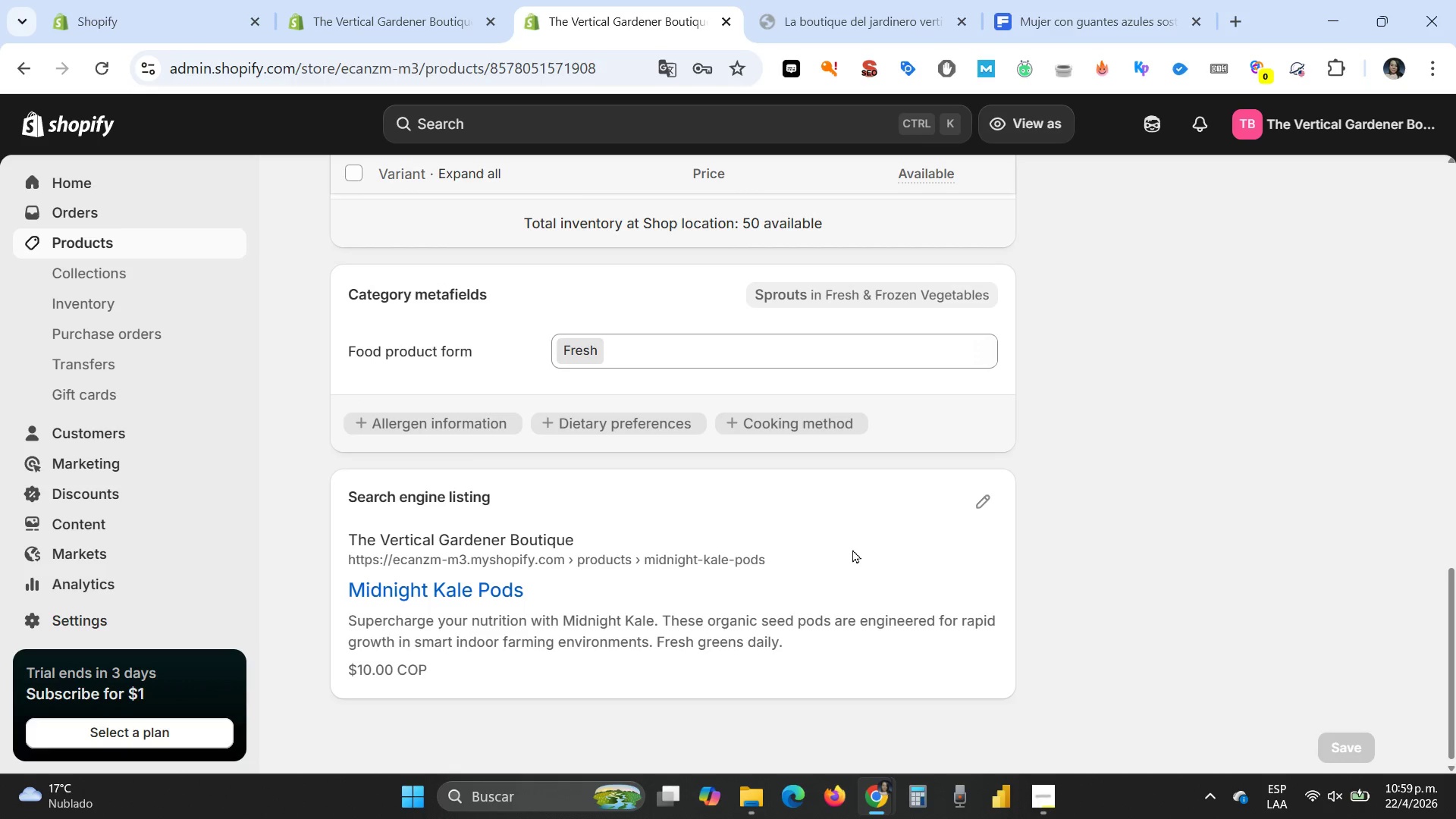 
scroll: coordinate [852, 549], scroll_direction: up, amount: 10.0
 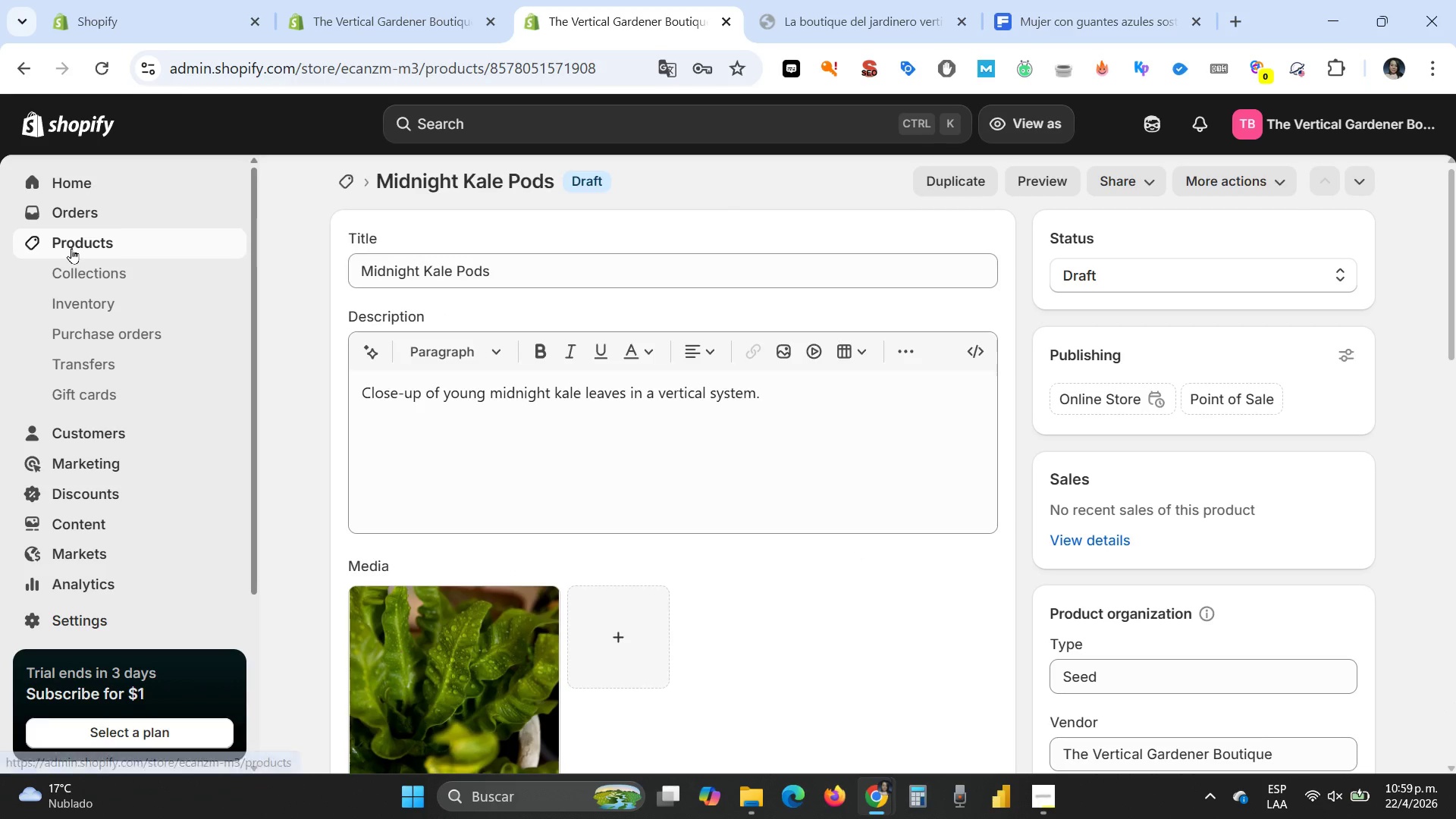 
left_click([71, 248])
 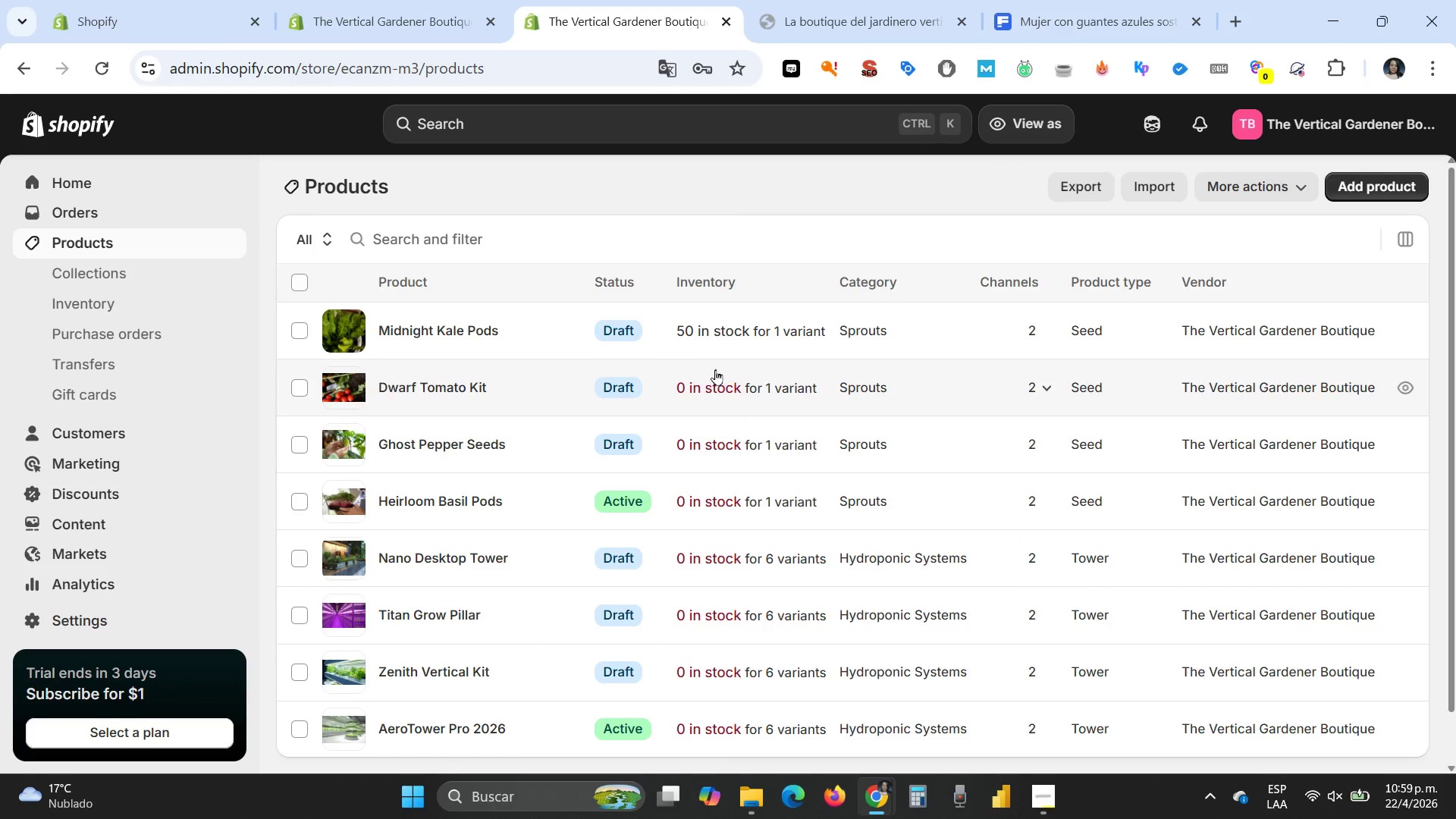 
left_click([701, 388])
 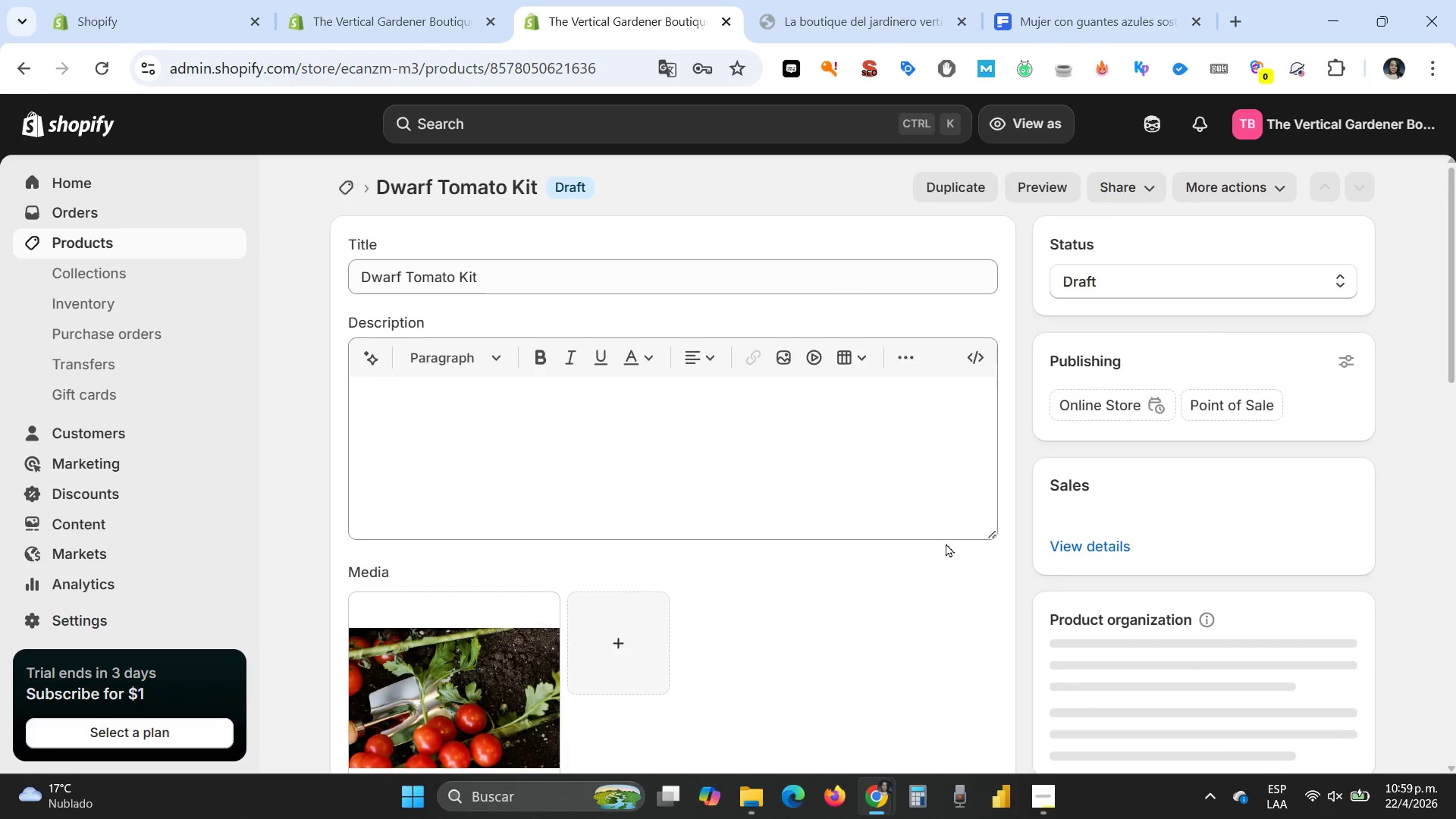 
scroll: coordinate [946, 571], scroll_direction: down, amount: 7.0
 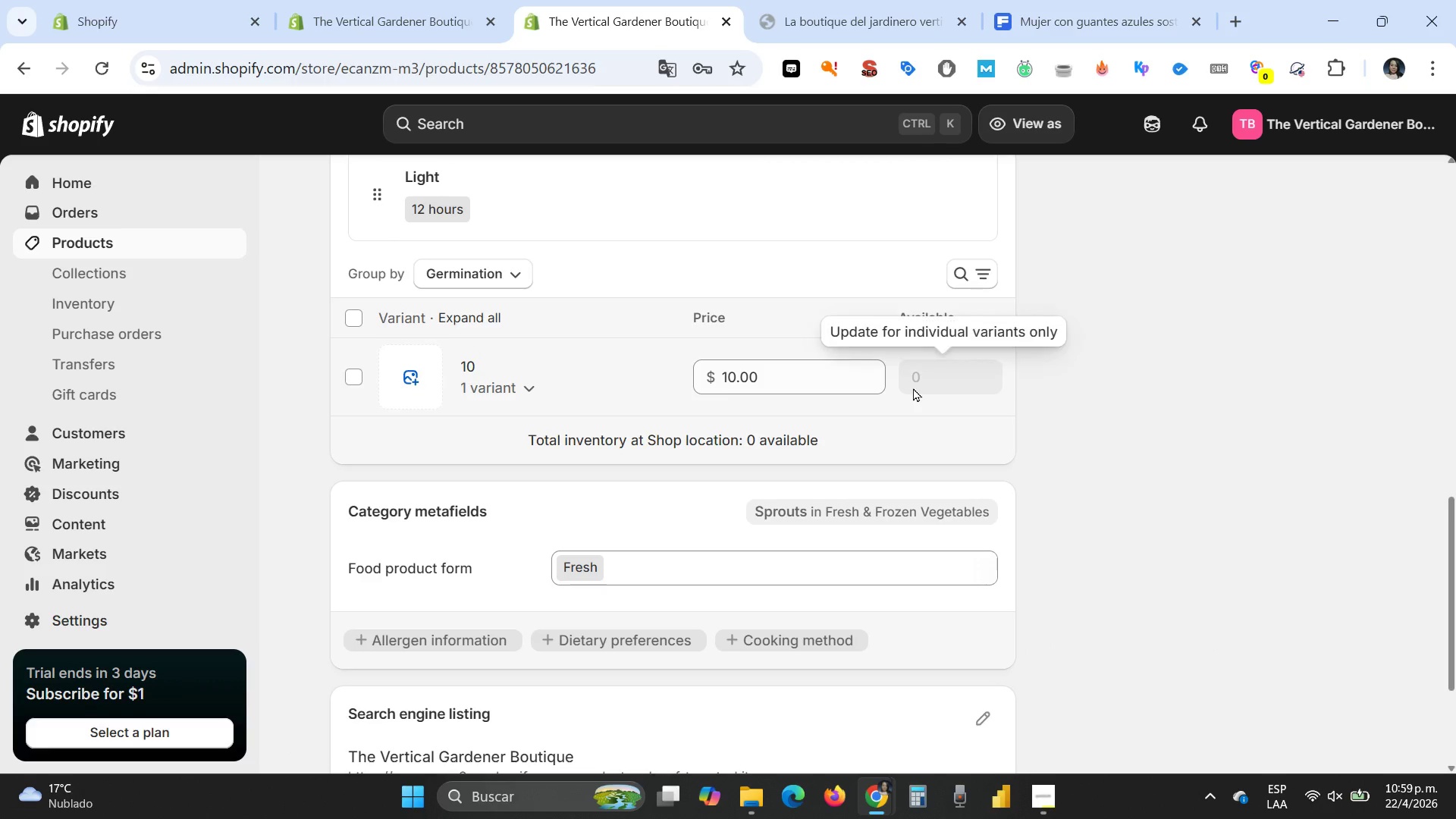 
double_click([898, 418])
 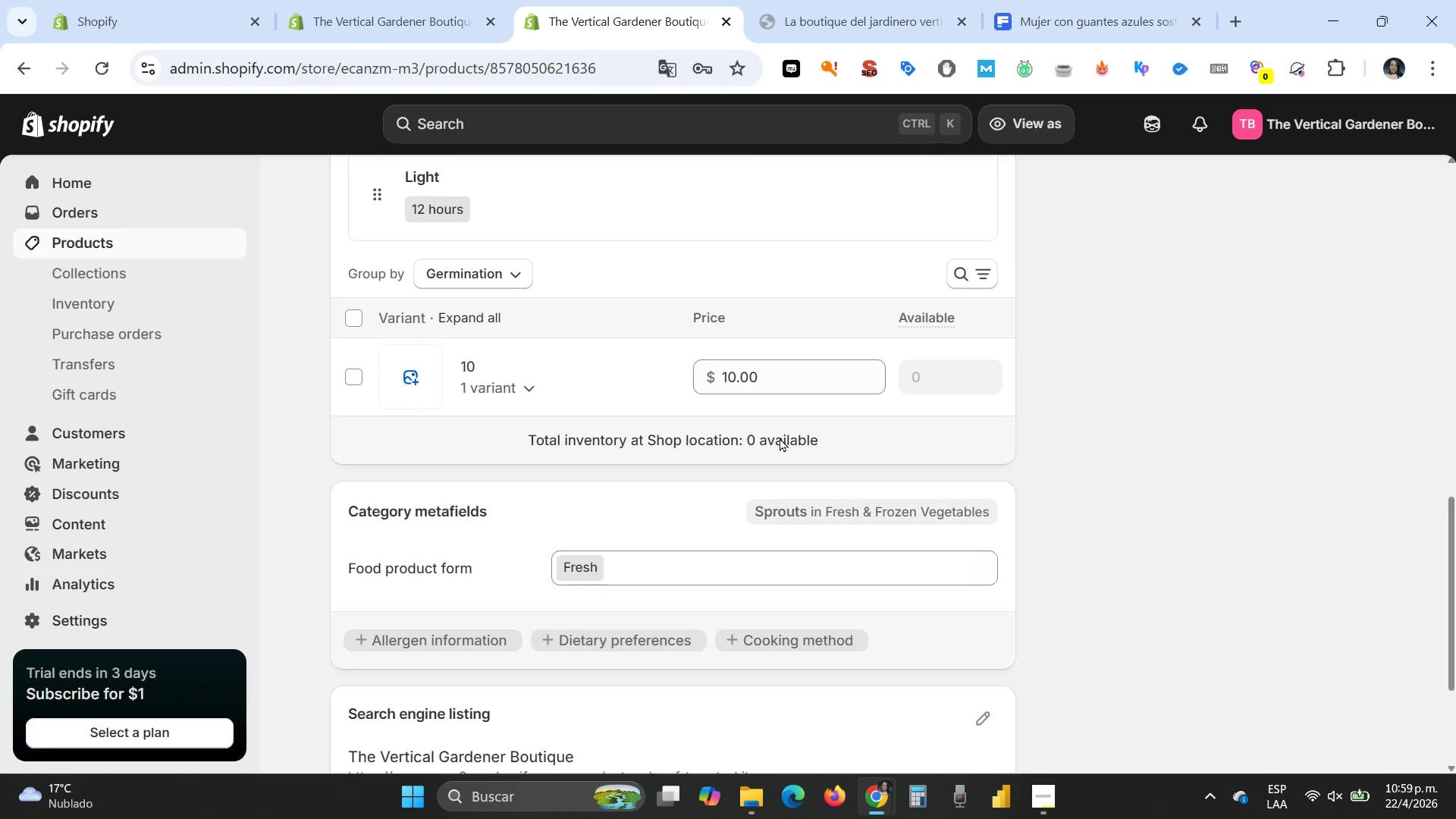 
triple_click([780, 438])
 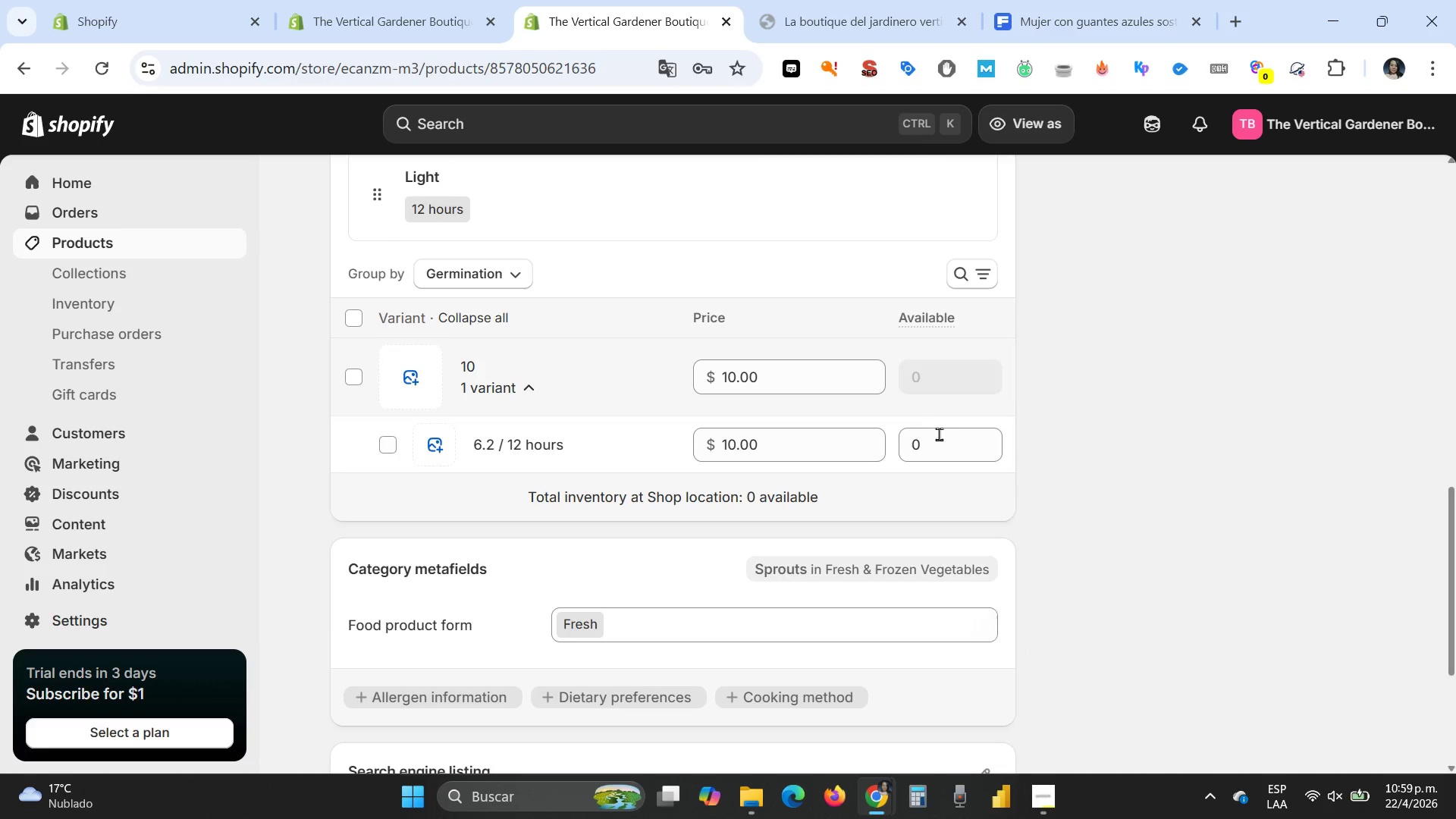 
left_click_drag(start_coordinate=[943, 439], to_coordinate=[902, 457])
 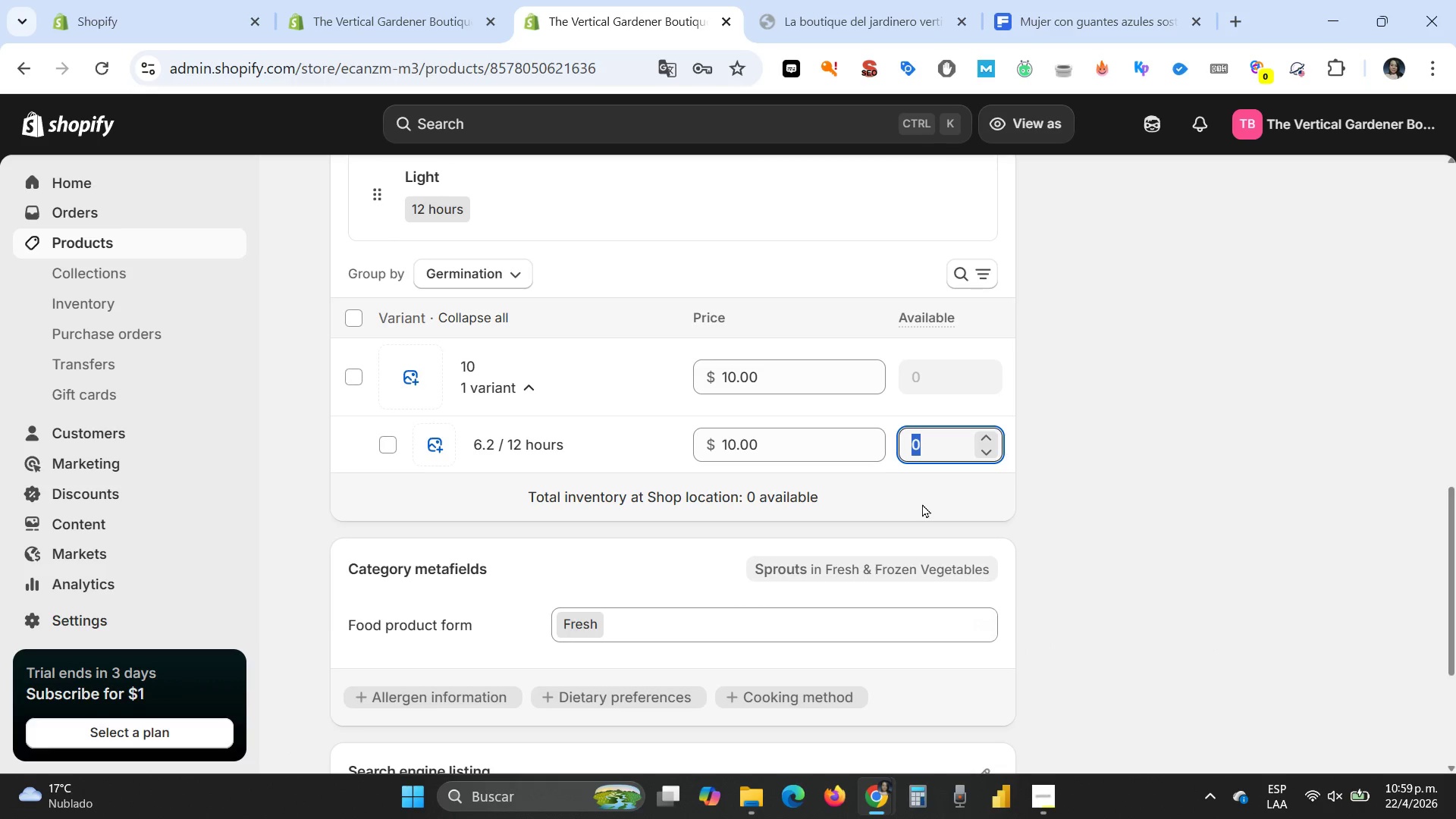 
type(50)
 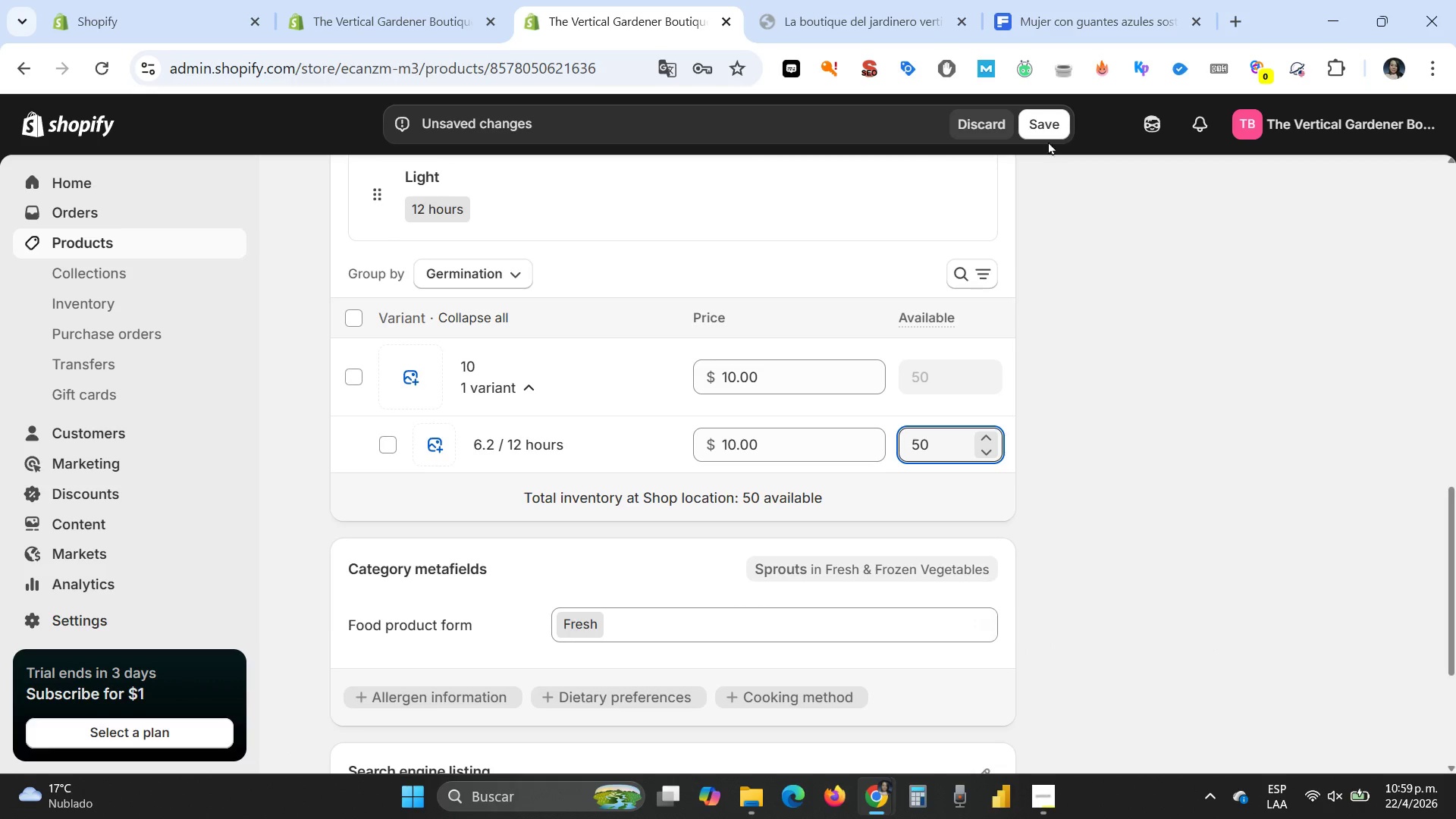 
left_click([1050, 125])
 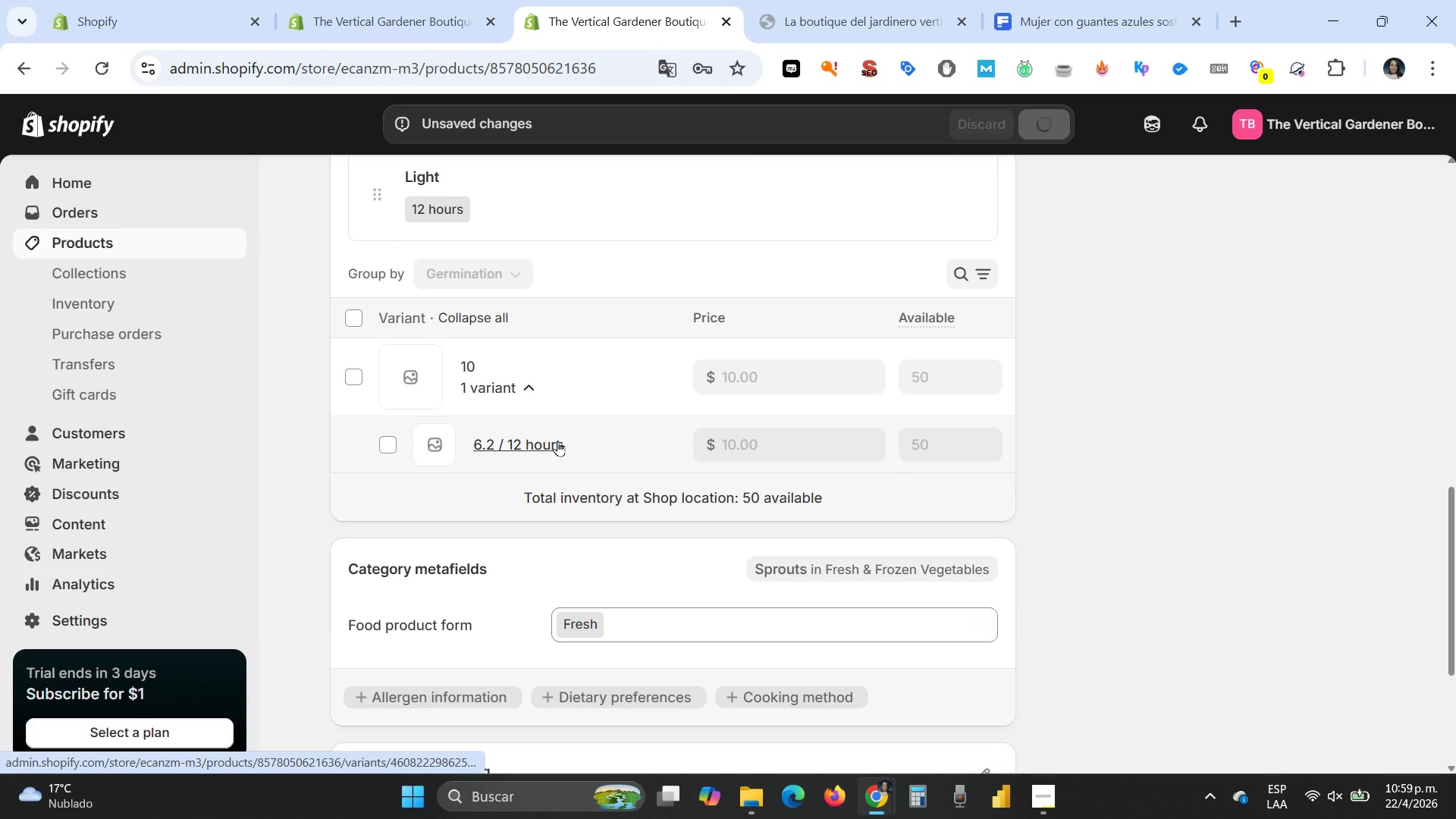 
scroll: coordinate [557, 441], scroll_direction: up, amount: 8.0
 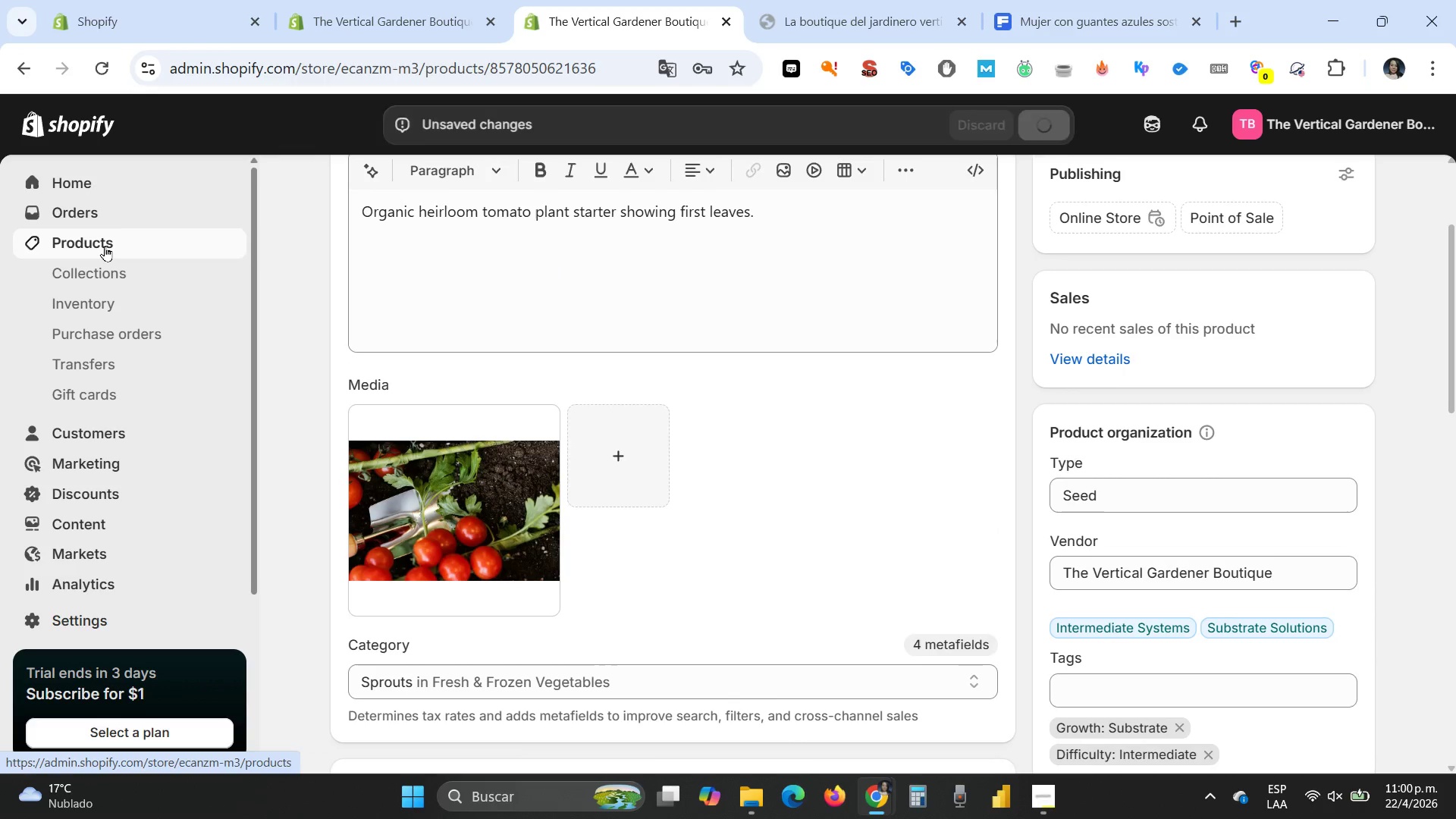 
left_click([105, 246])
 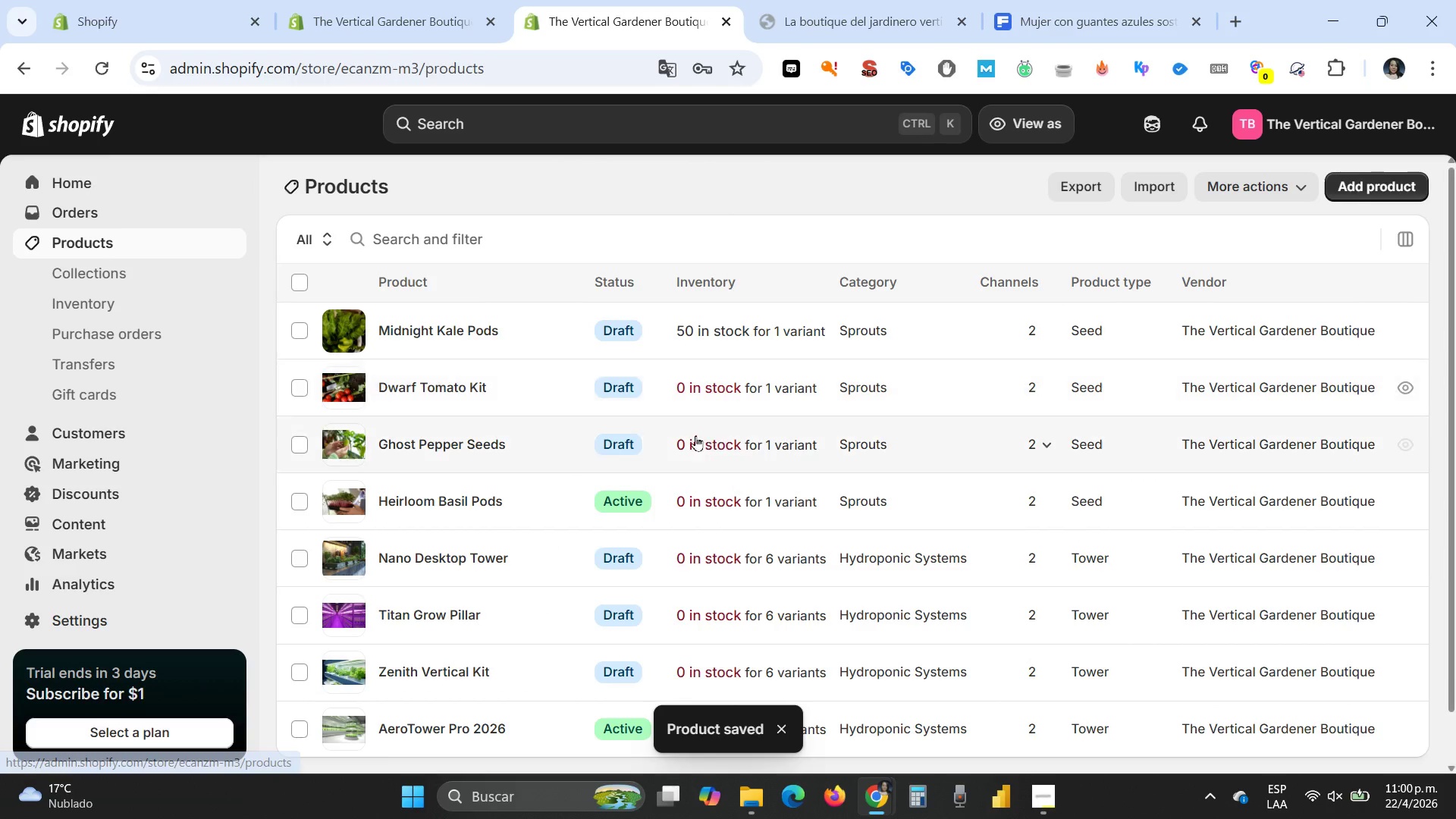 
left_click([695, 443])
 